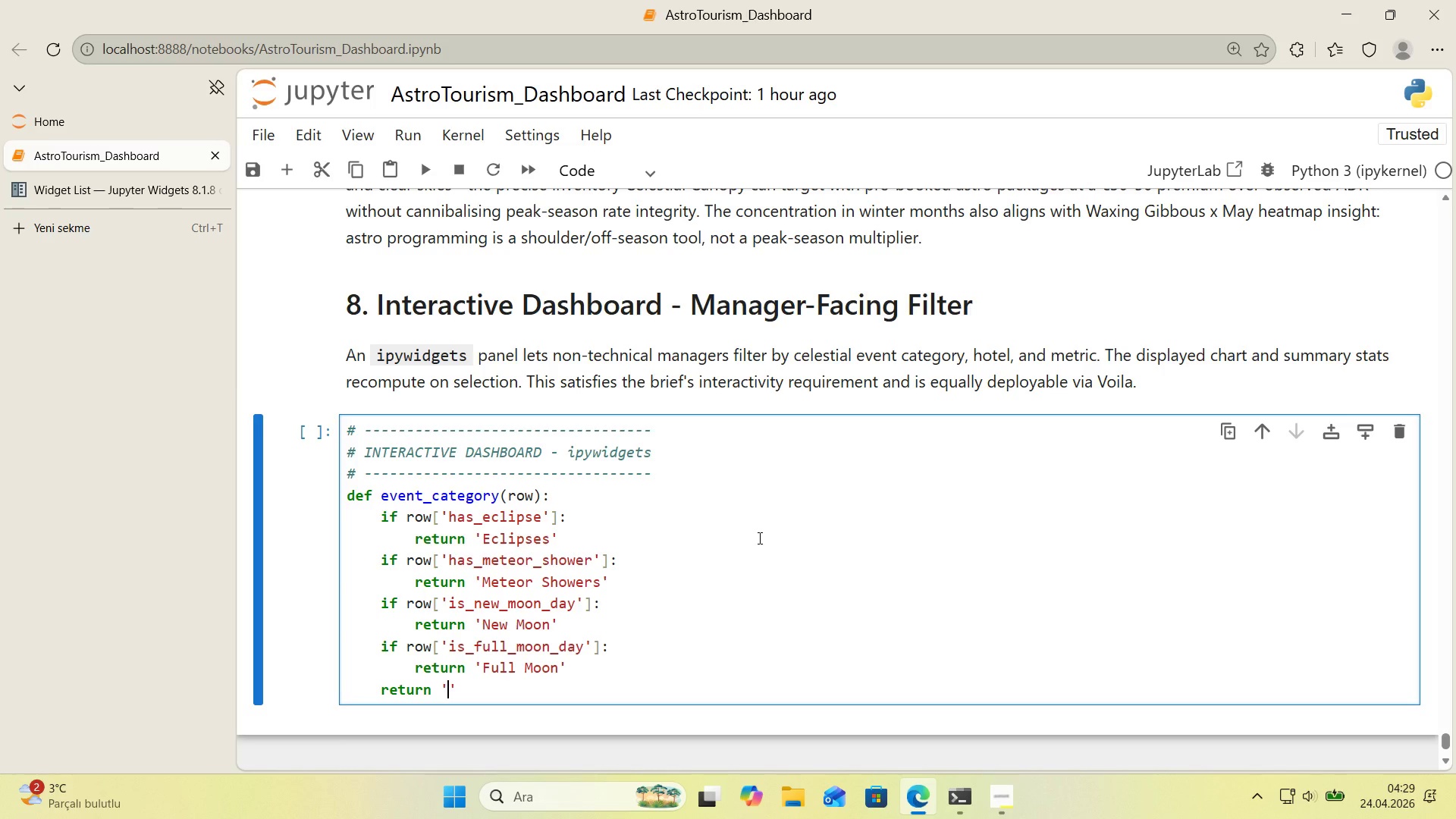 
type(No Event)
 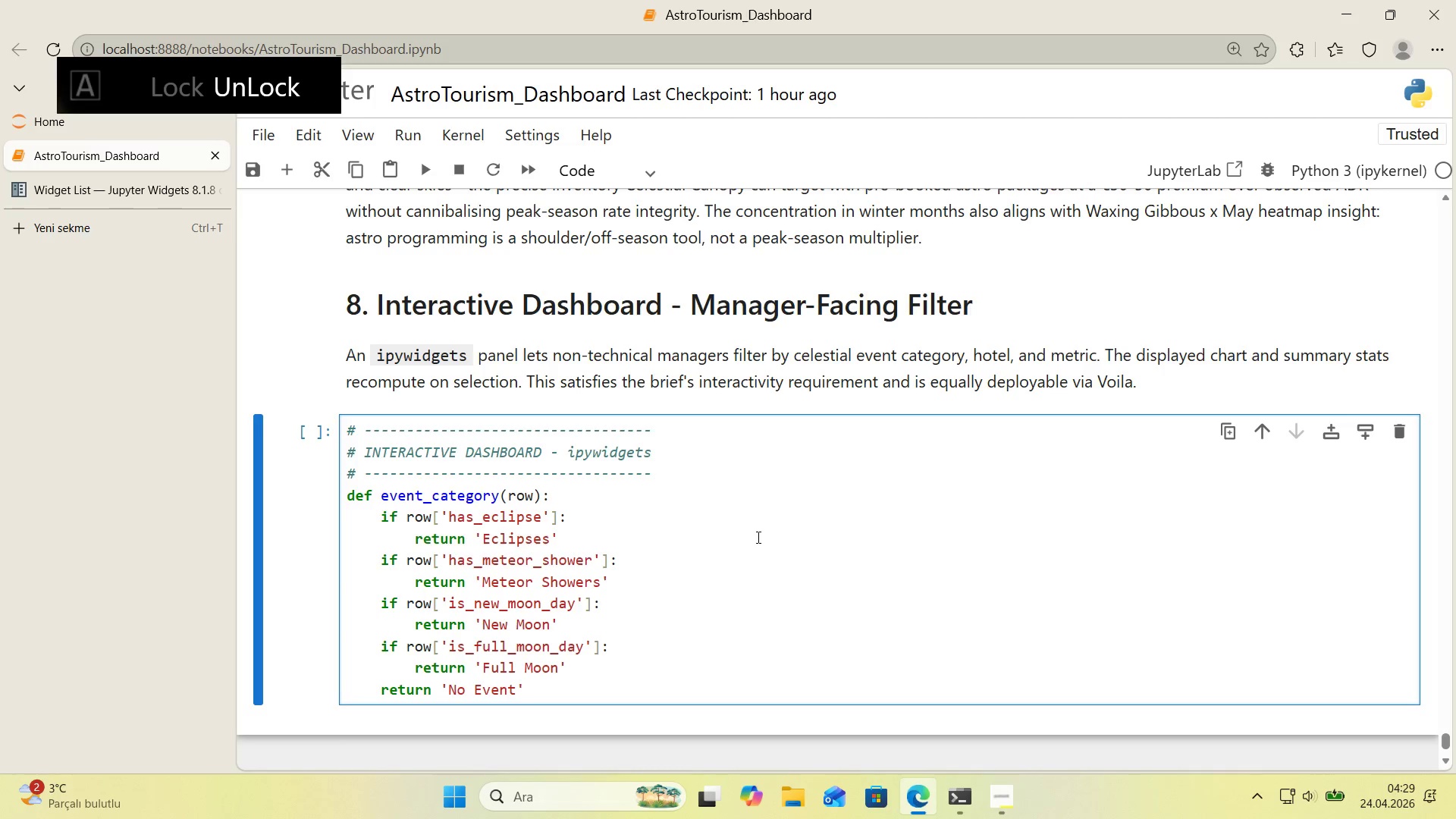 
scroll: coordinate [554, 563], scroll_direction: down, amount: 2.0
 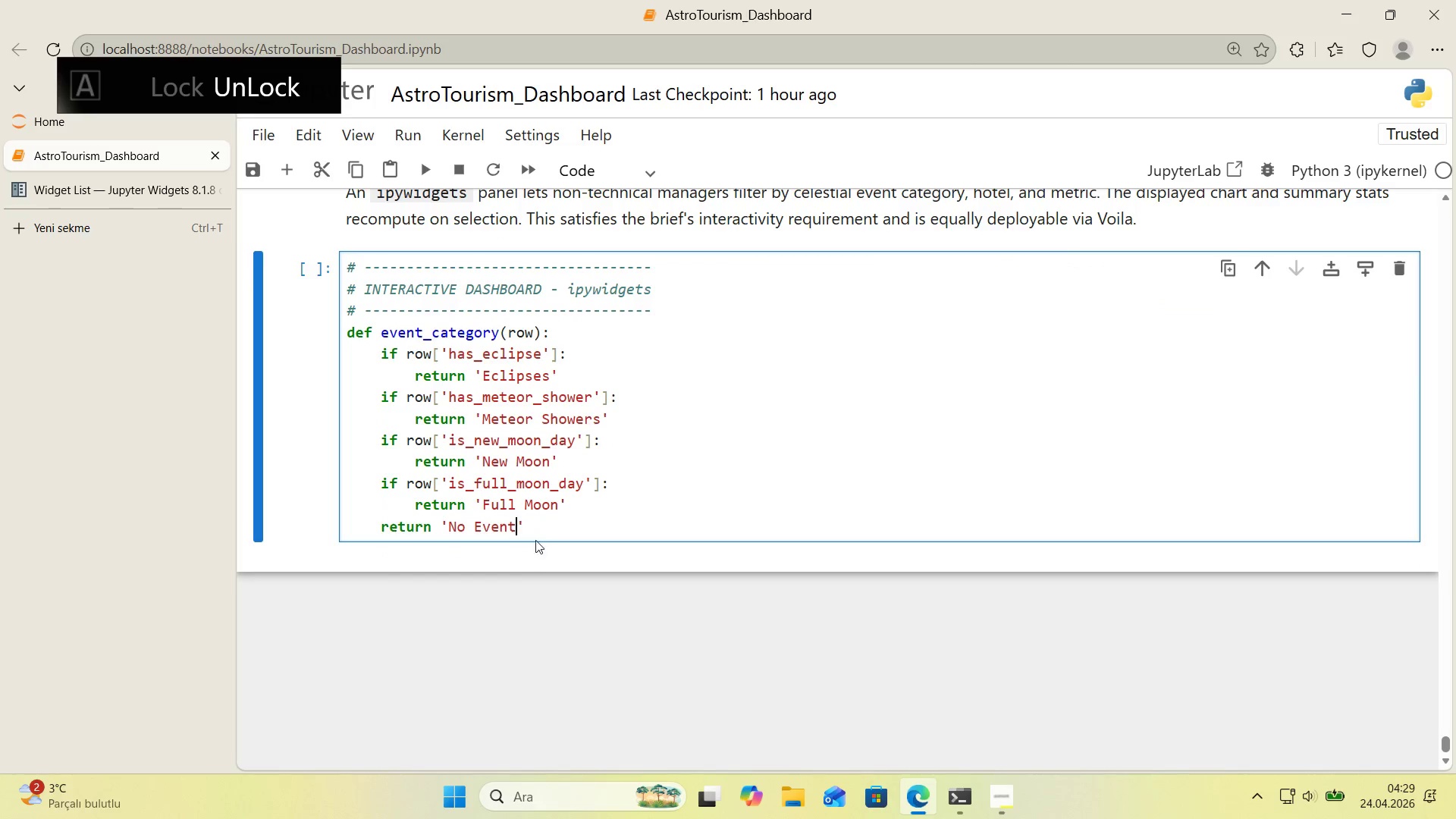 
left_click([542, 529])
 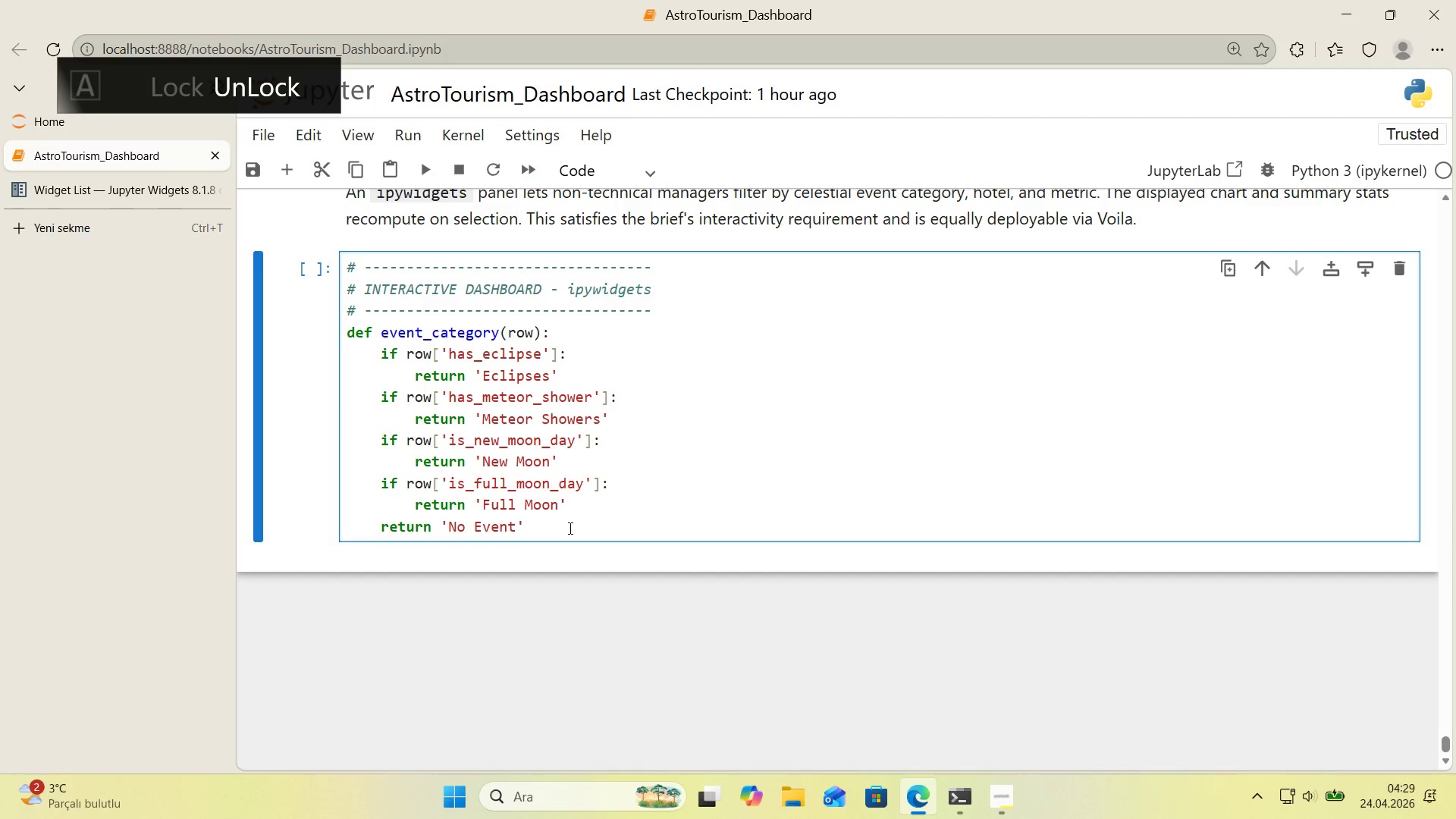 
key(Enter)
 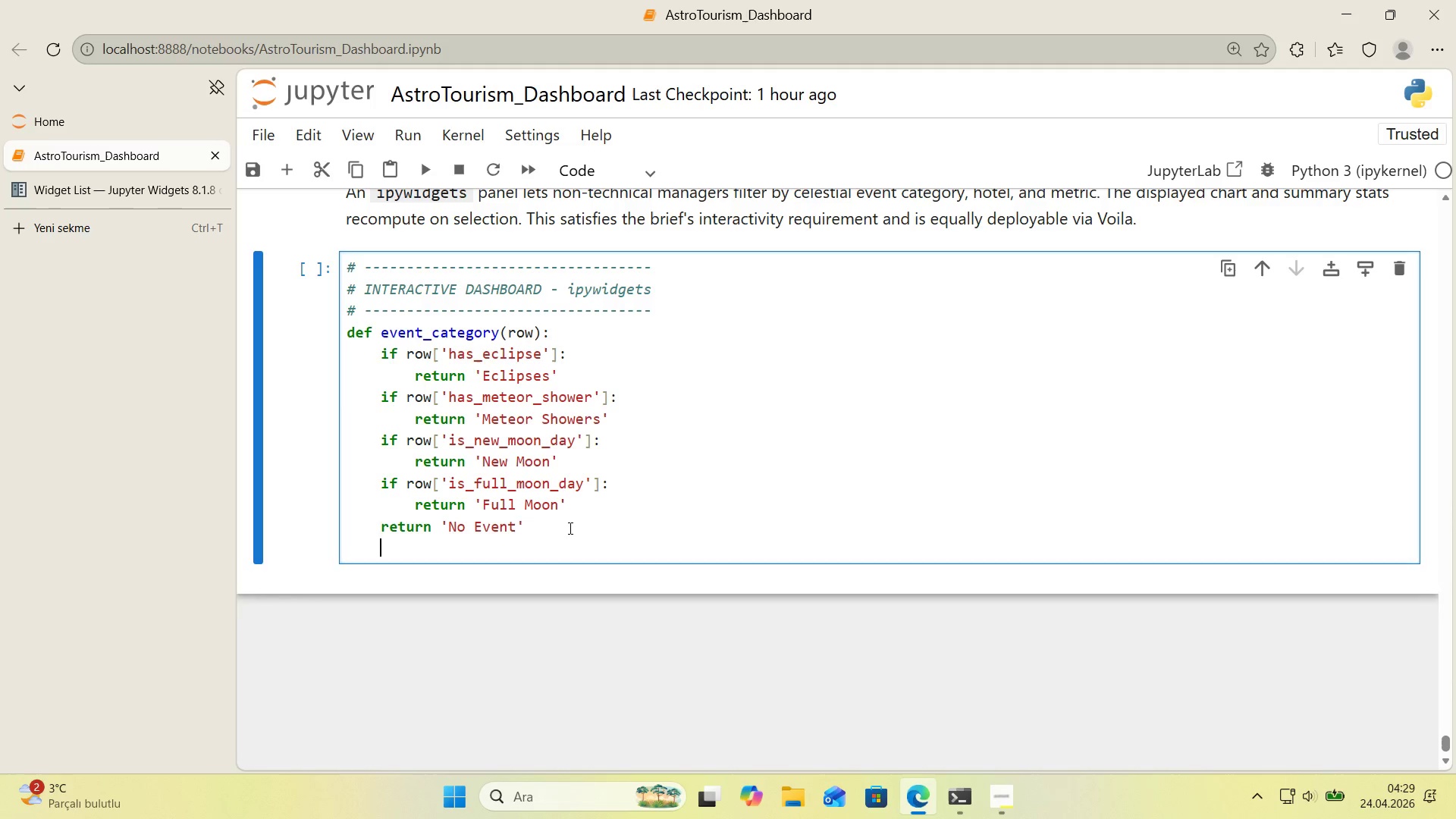 
key(Enter)
 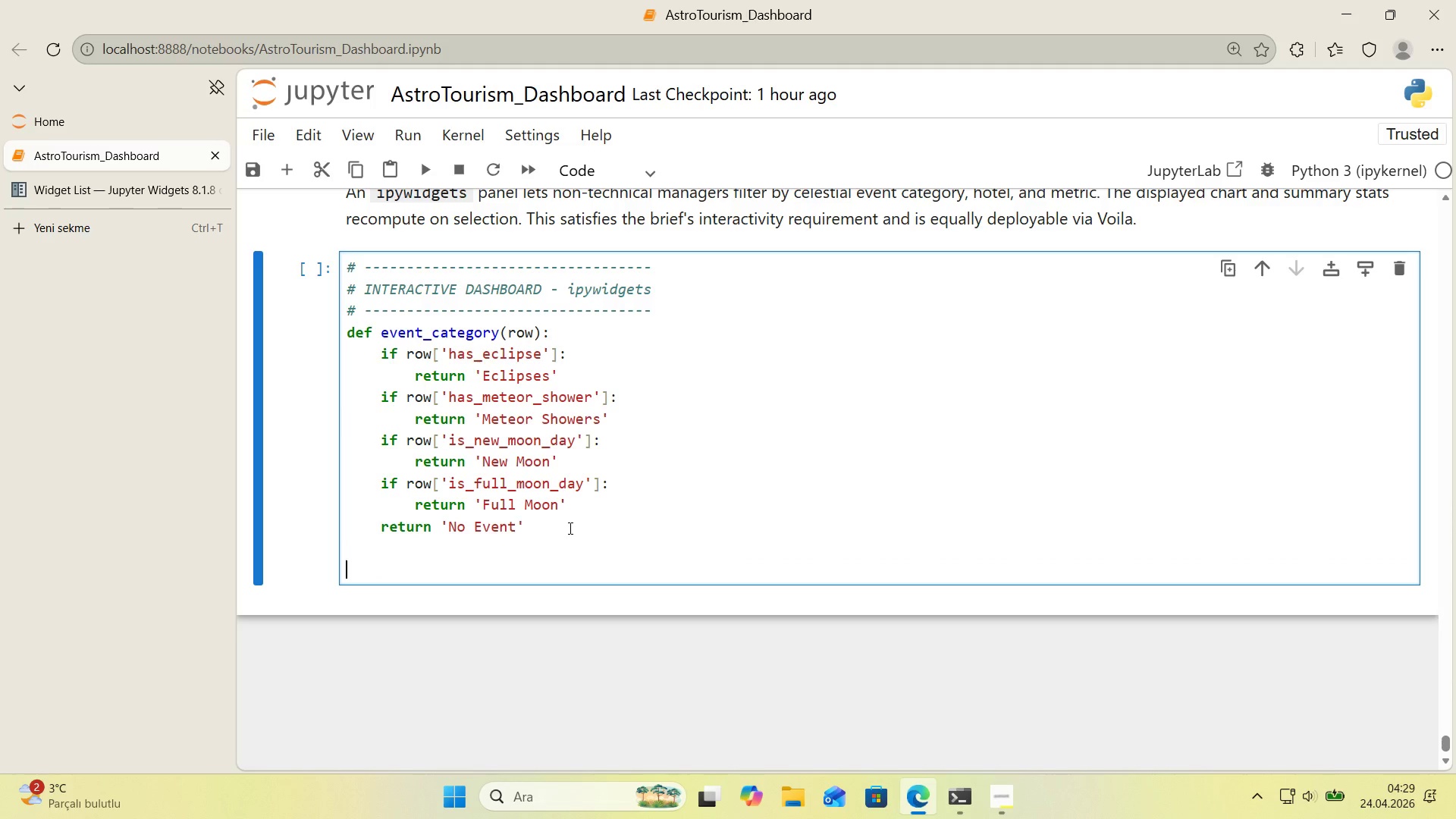 
key(Backspace)
type(df_analys's)
 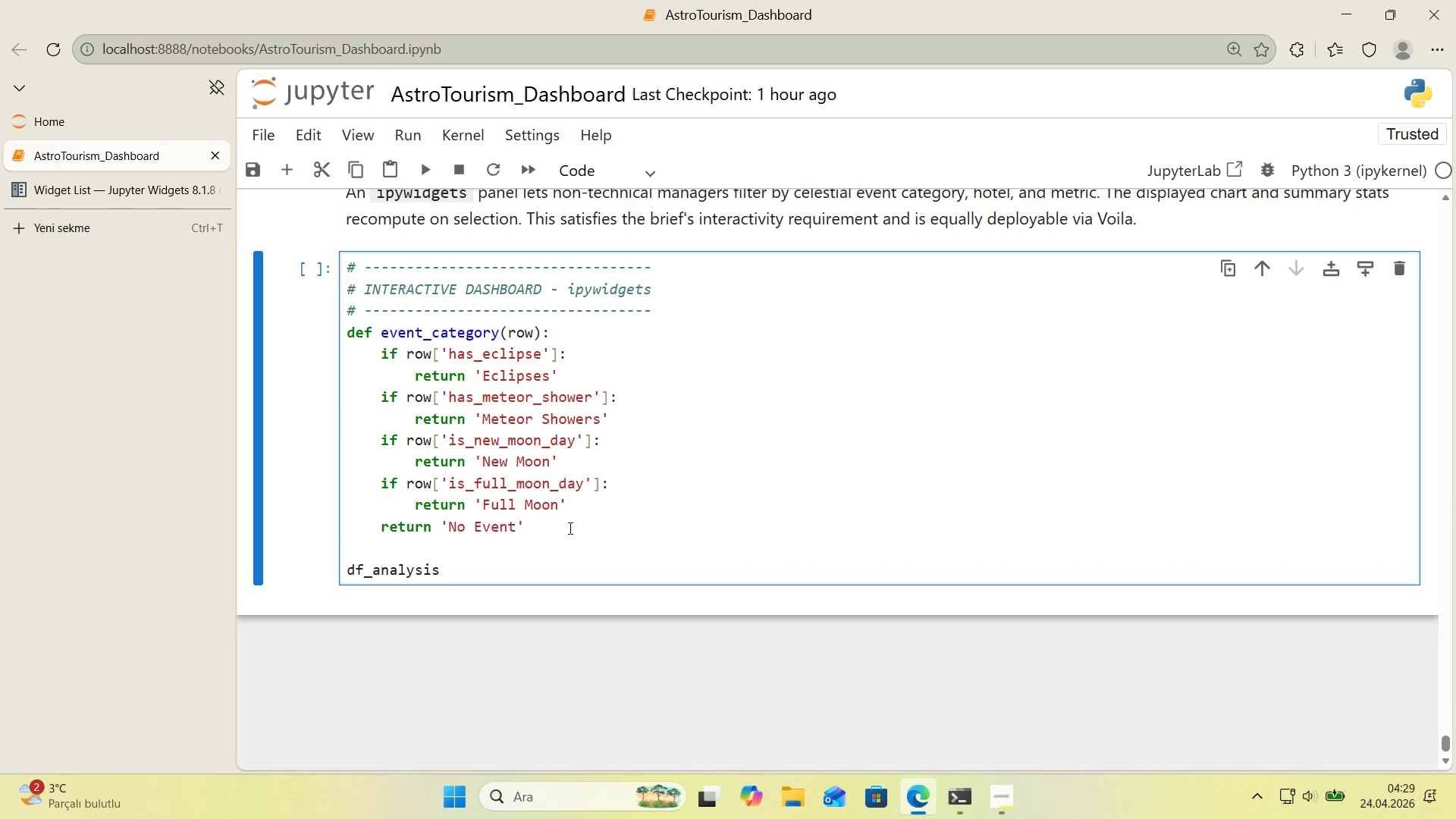 
key(Alt+Control+8)
 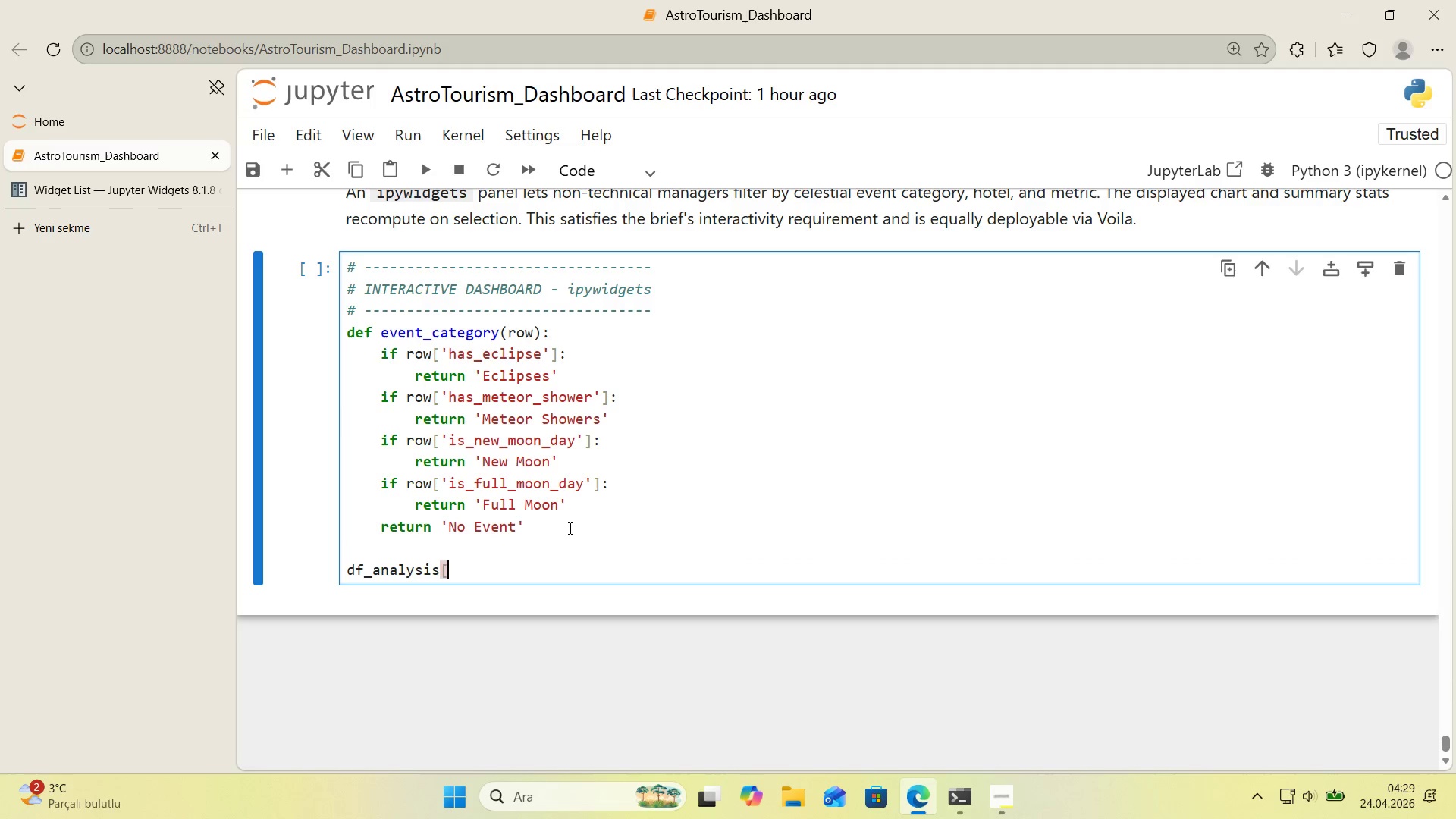 
key(Alt+Control+9)
 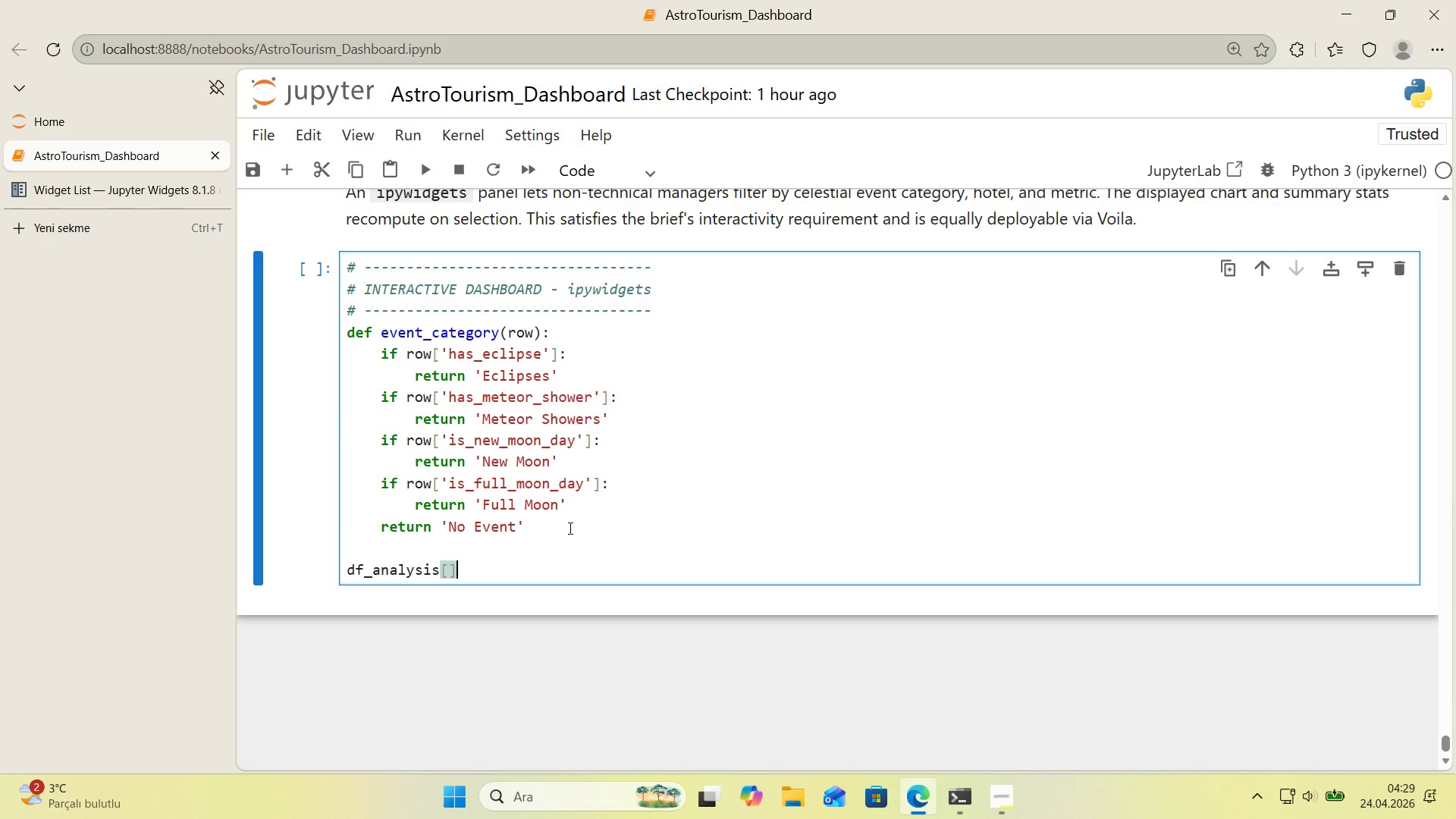 
key(ArrowLeft)
 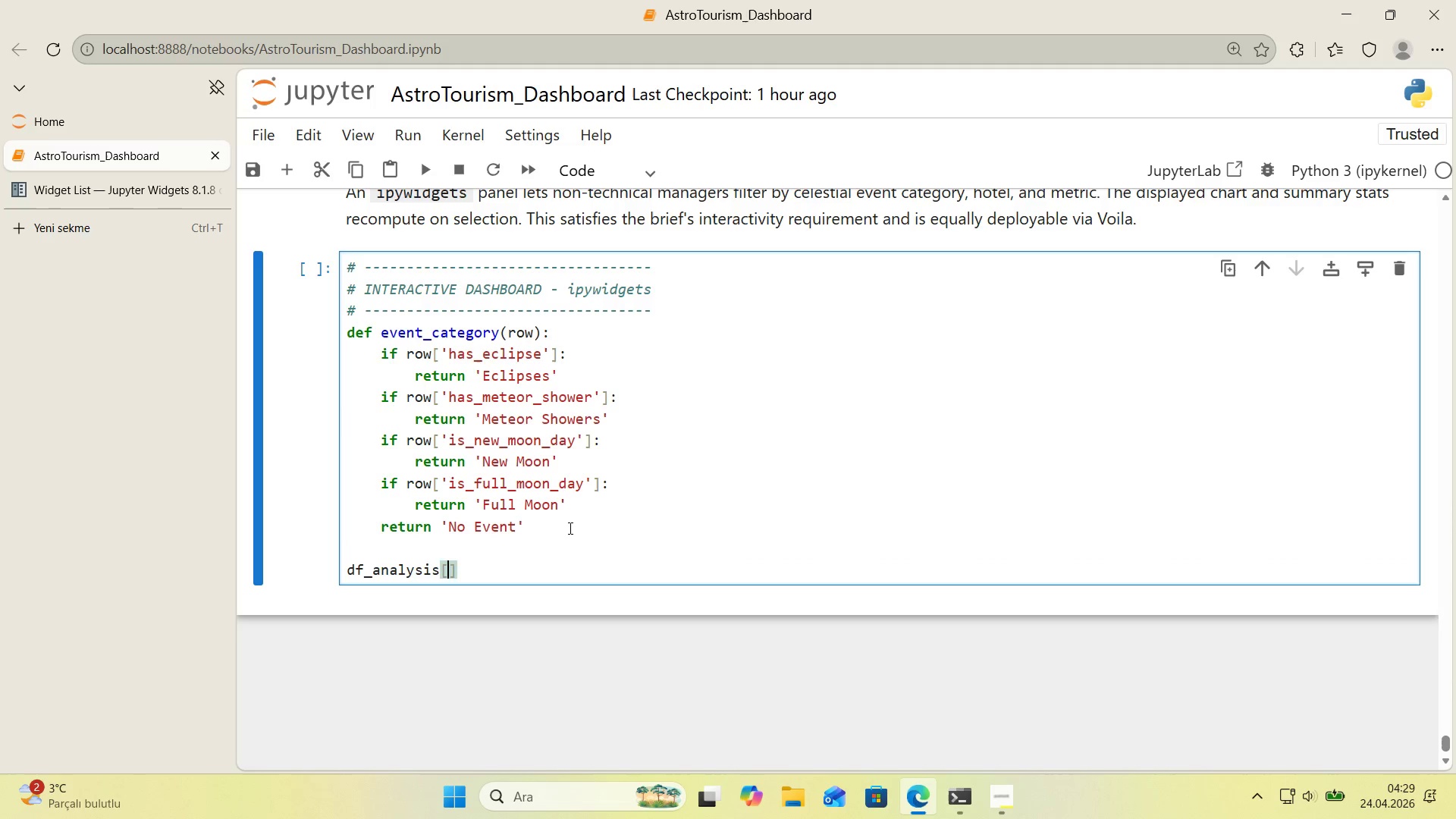 
type(@@)
 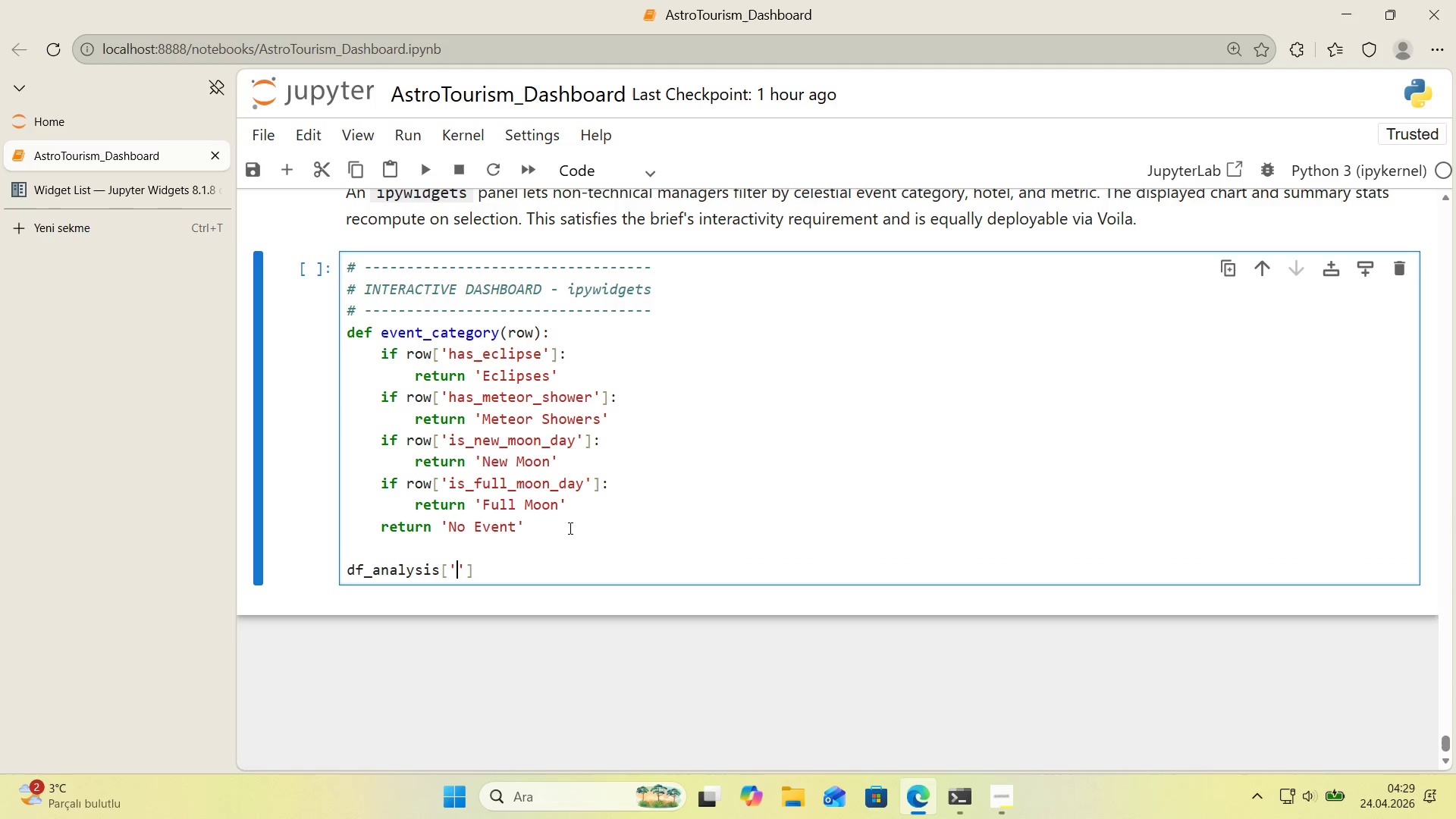 
key(ArrowLeft)
 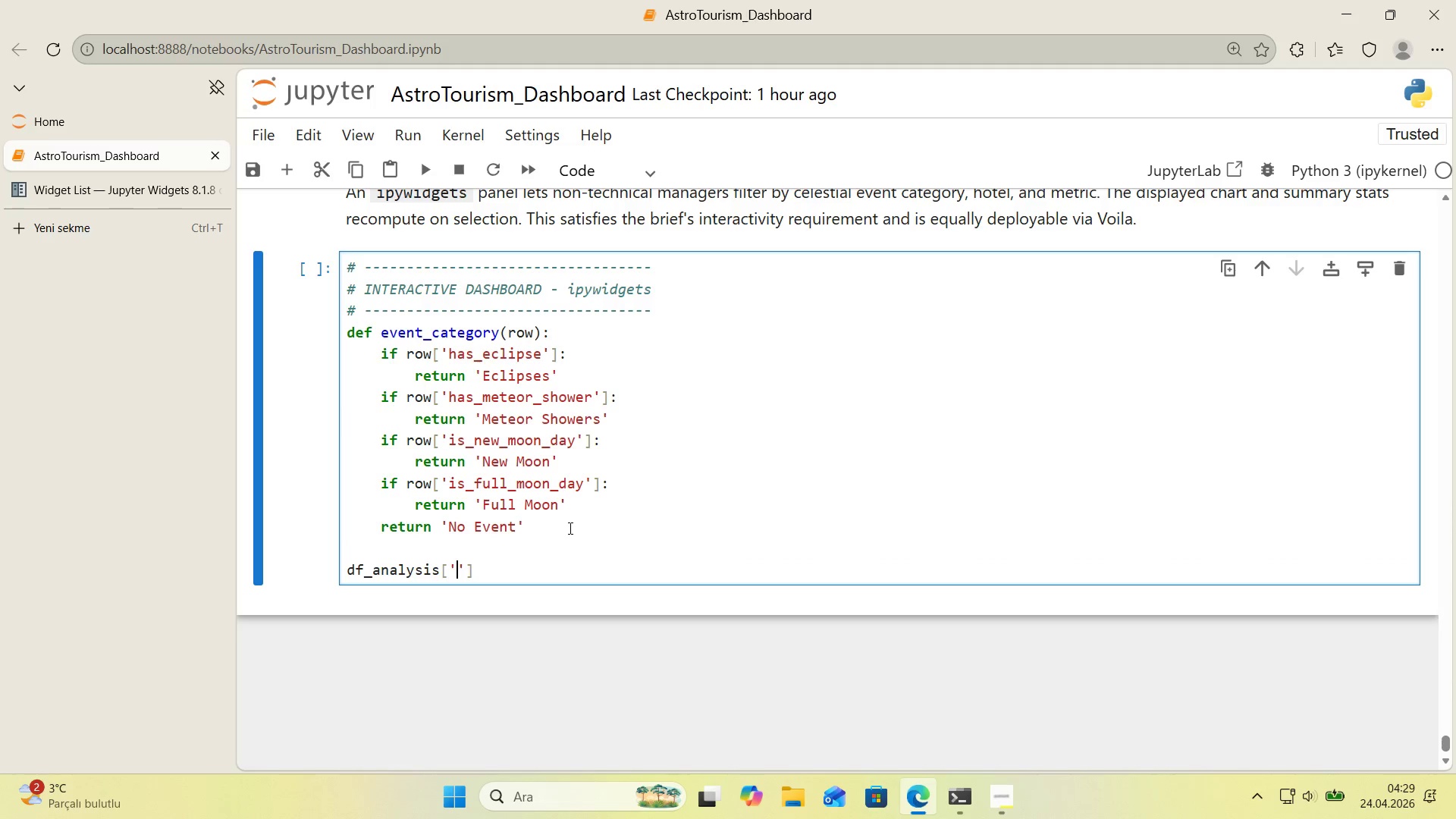 
type(event_category)
 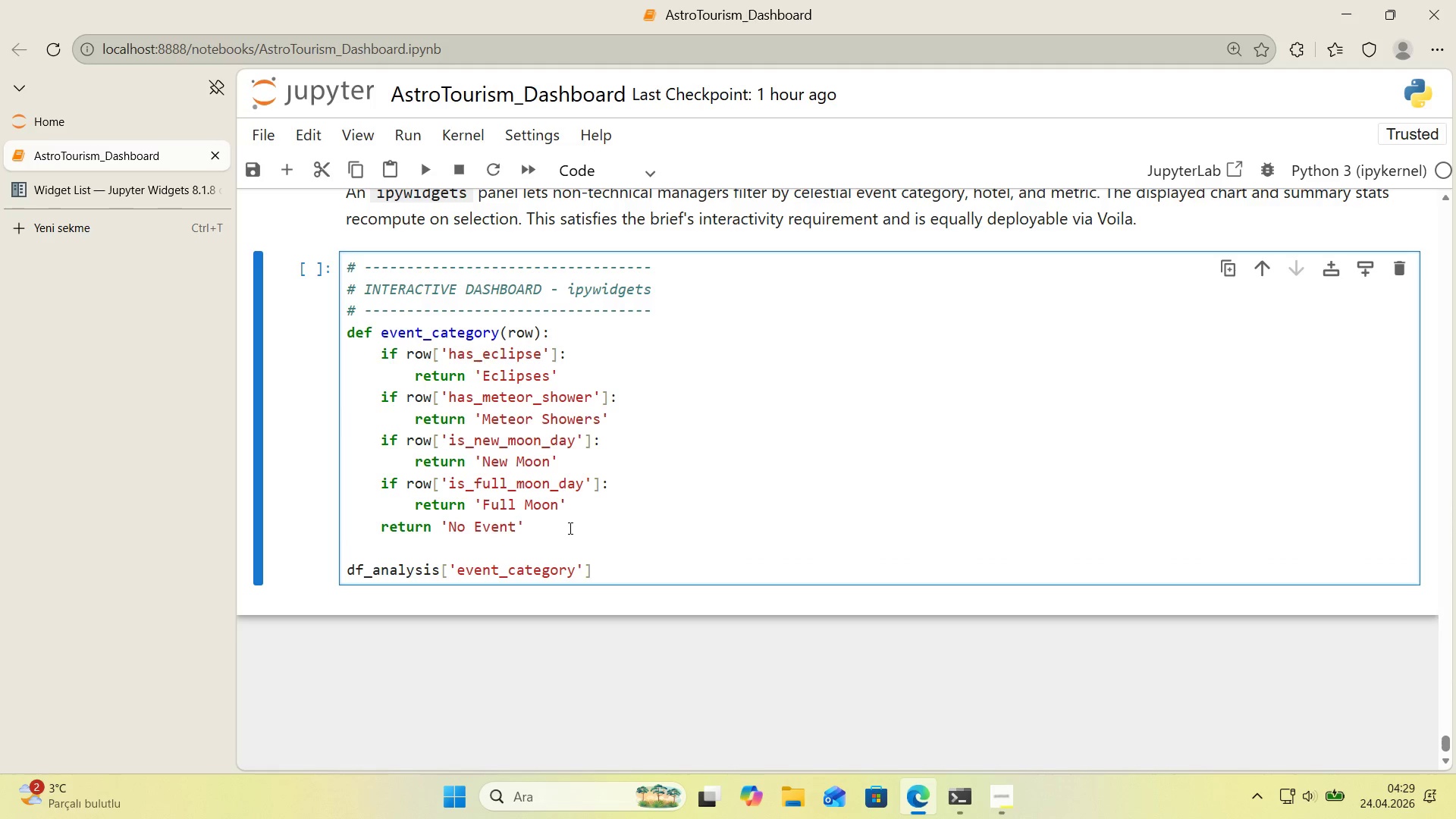 
key(ArrowRight)
 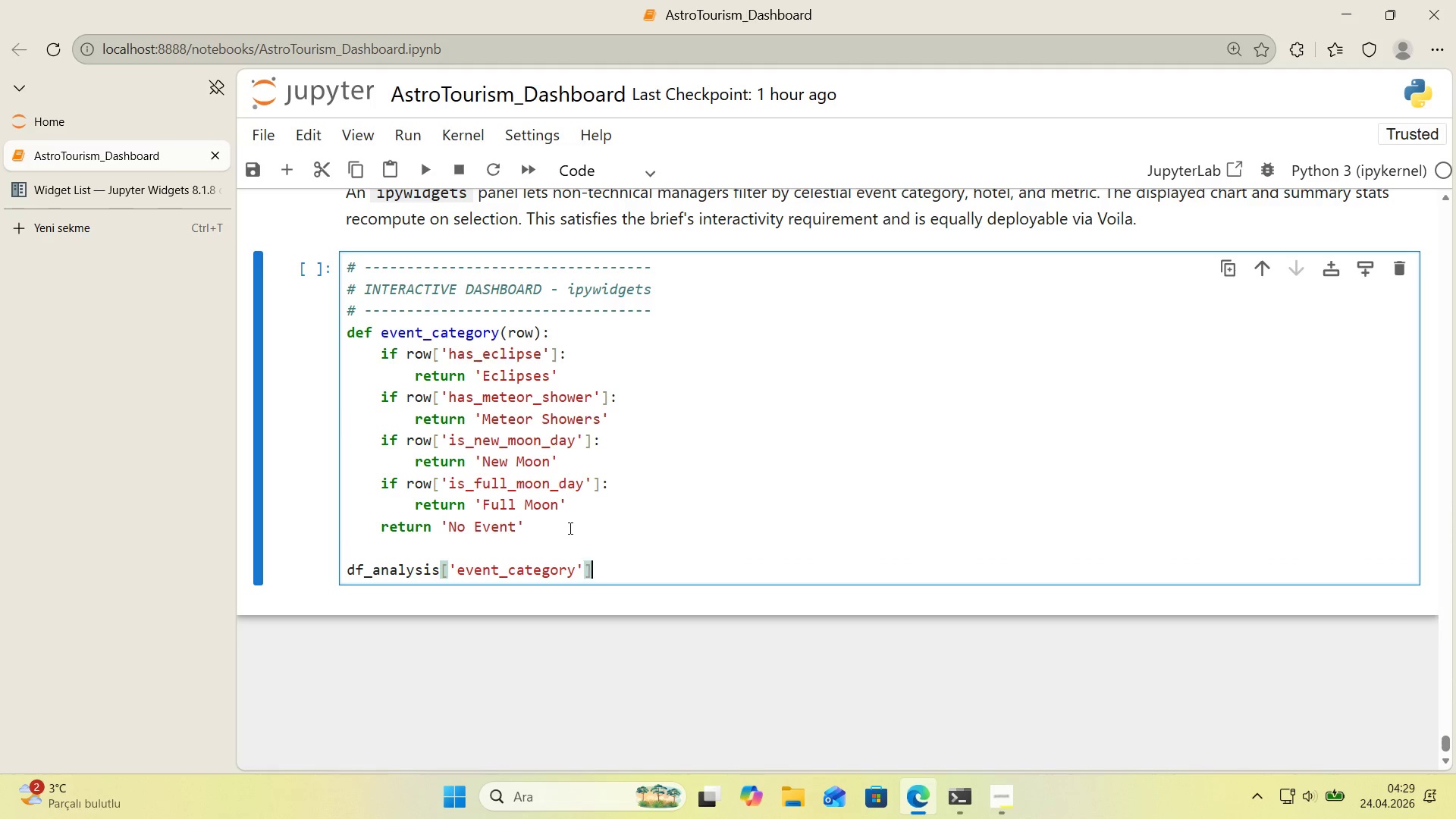 
key(ArrowRight)
 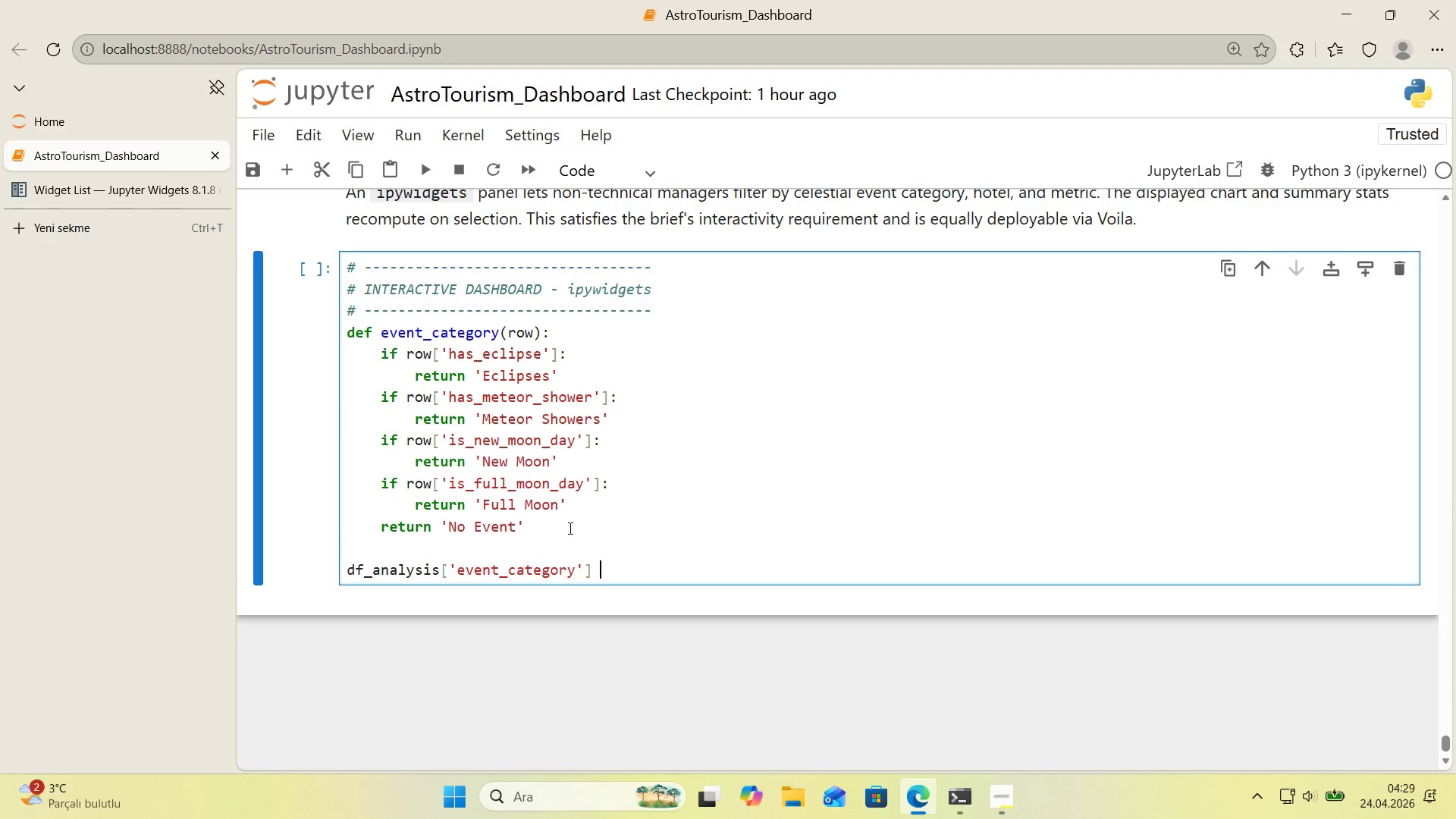 
type( ) df_analys's.apply*()
 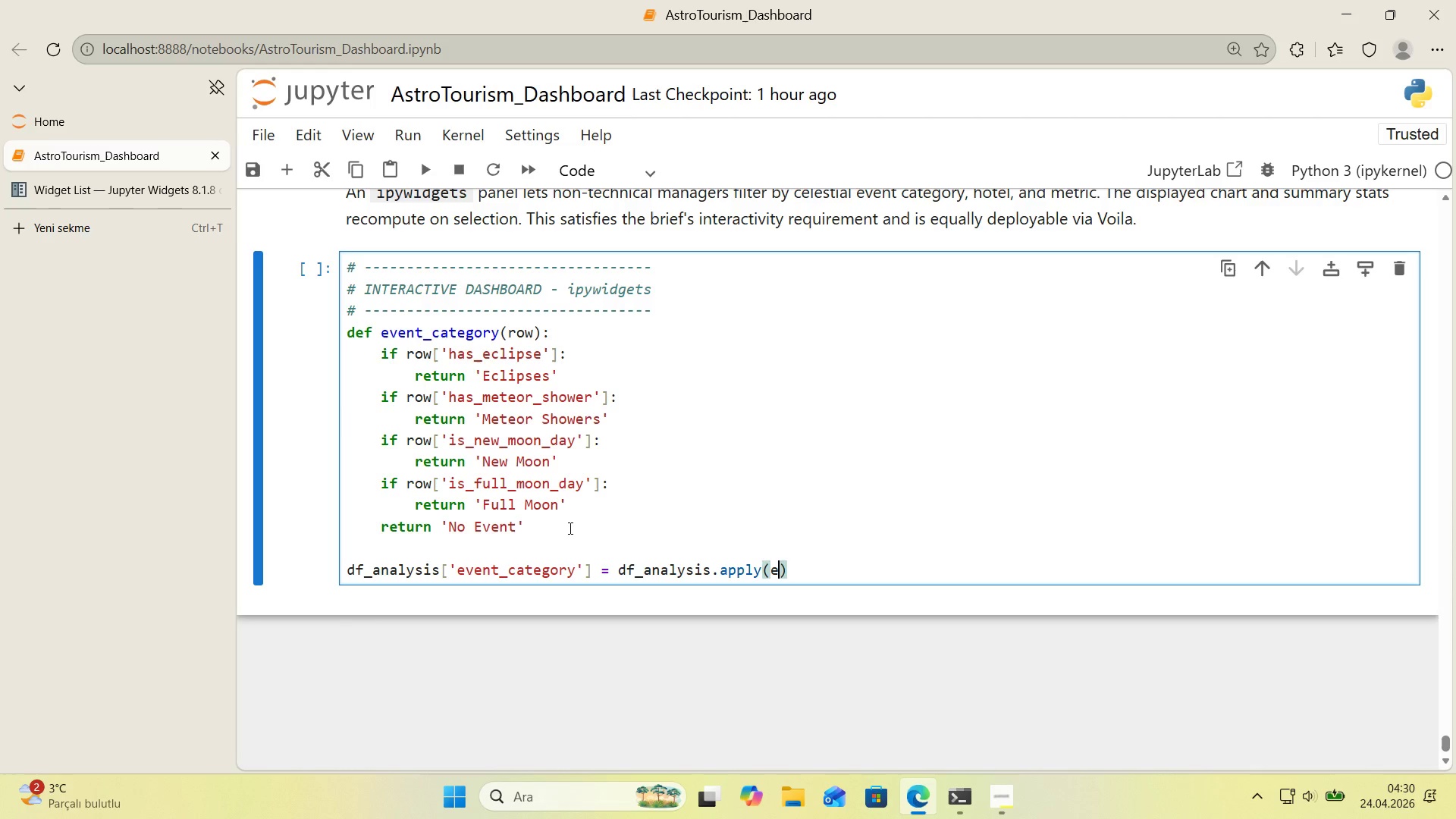 
 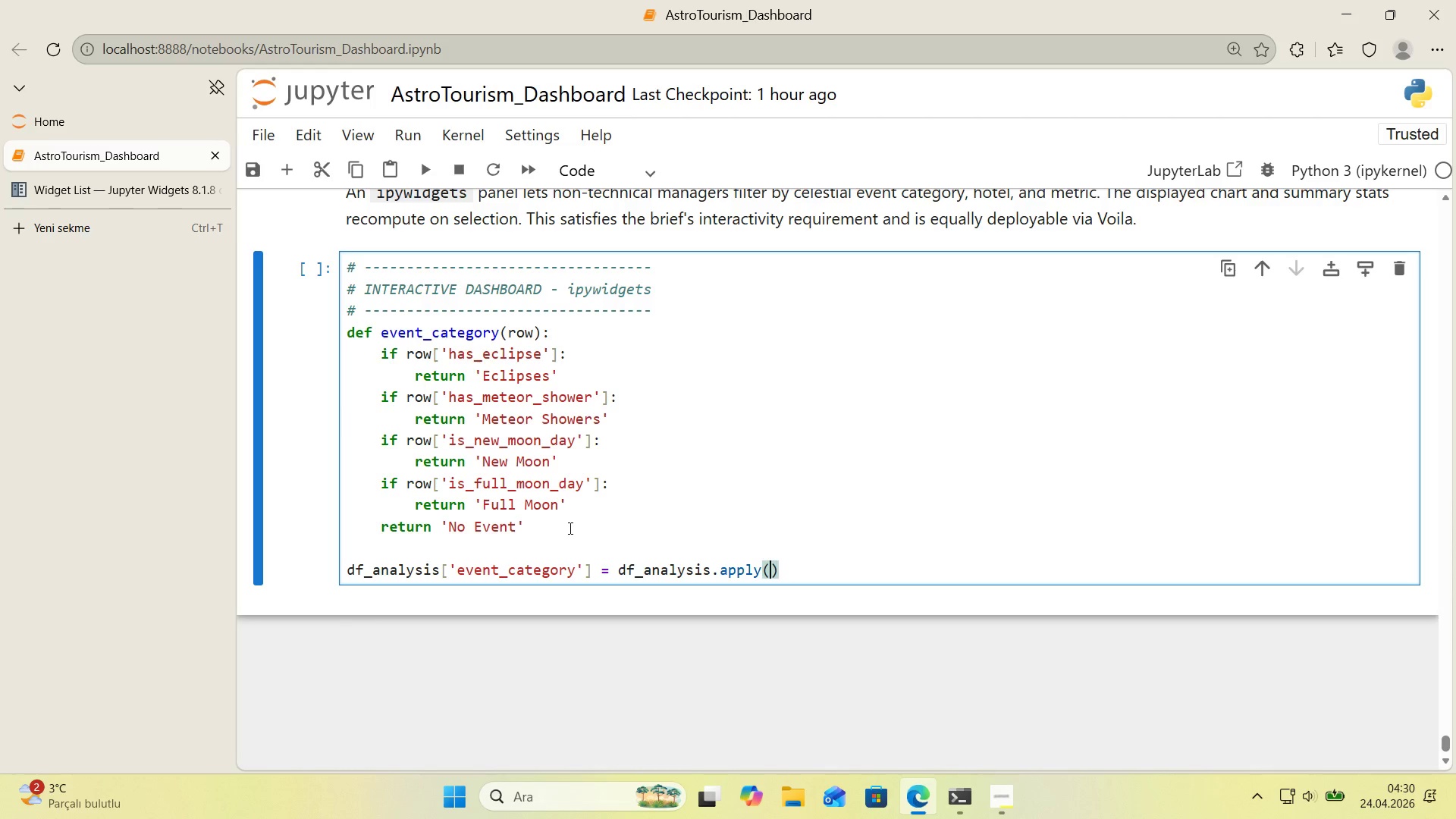 
key(ArrowLeft)
 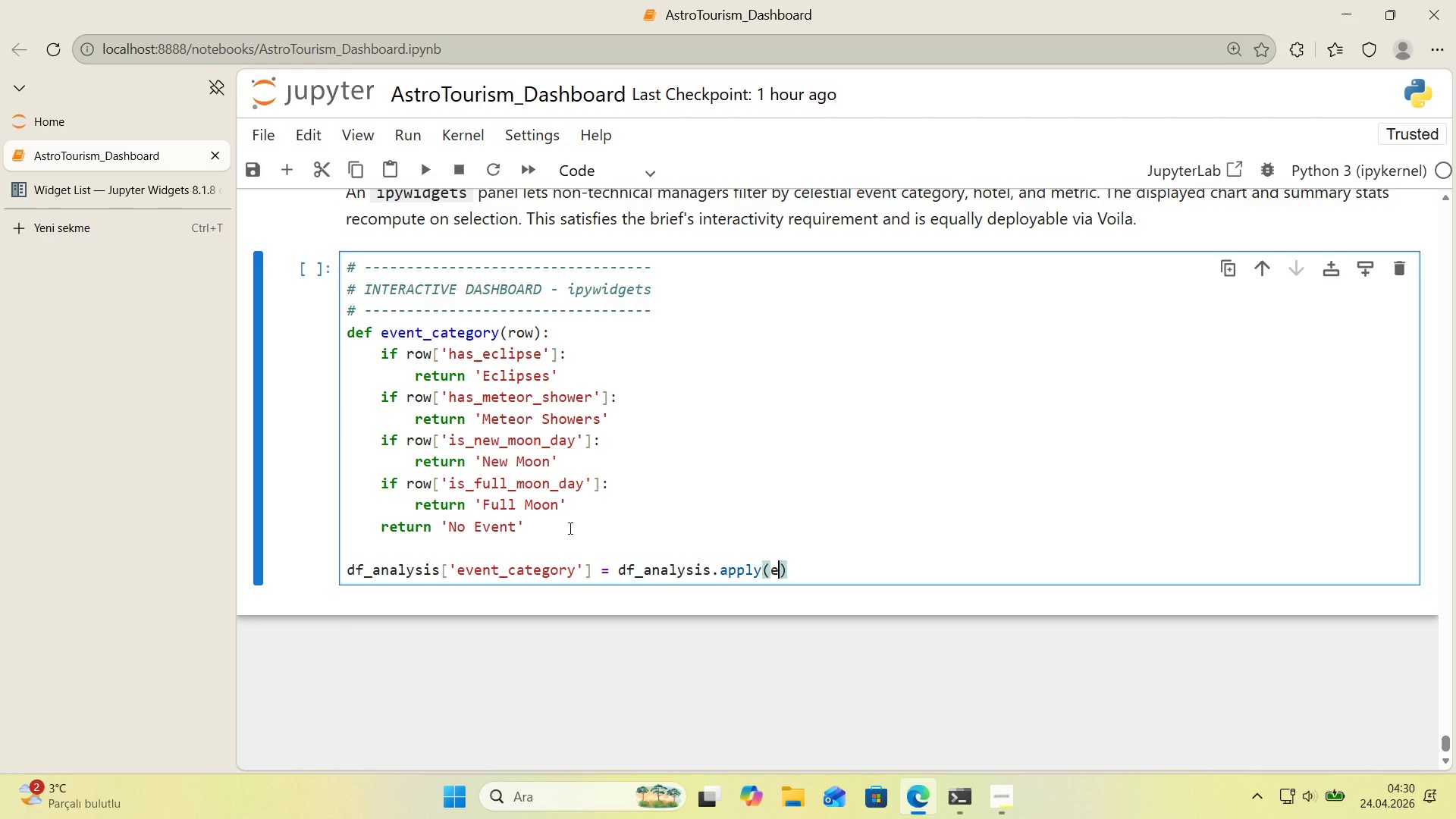 
type(event_category, ax's)!)
key(Backspace)
type(1)
 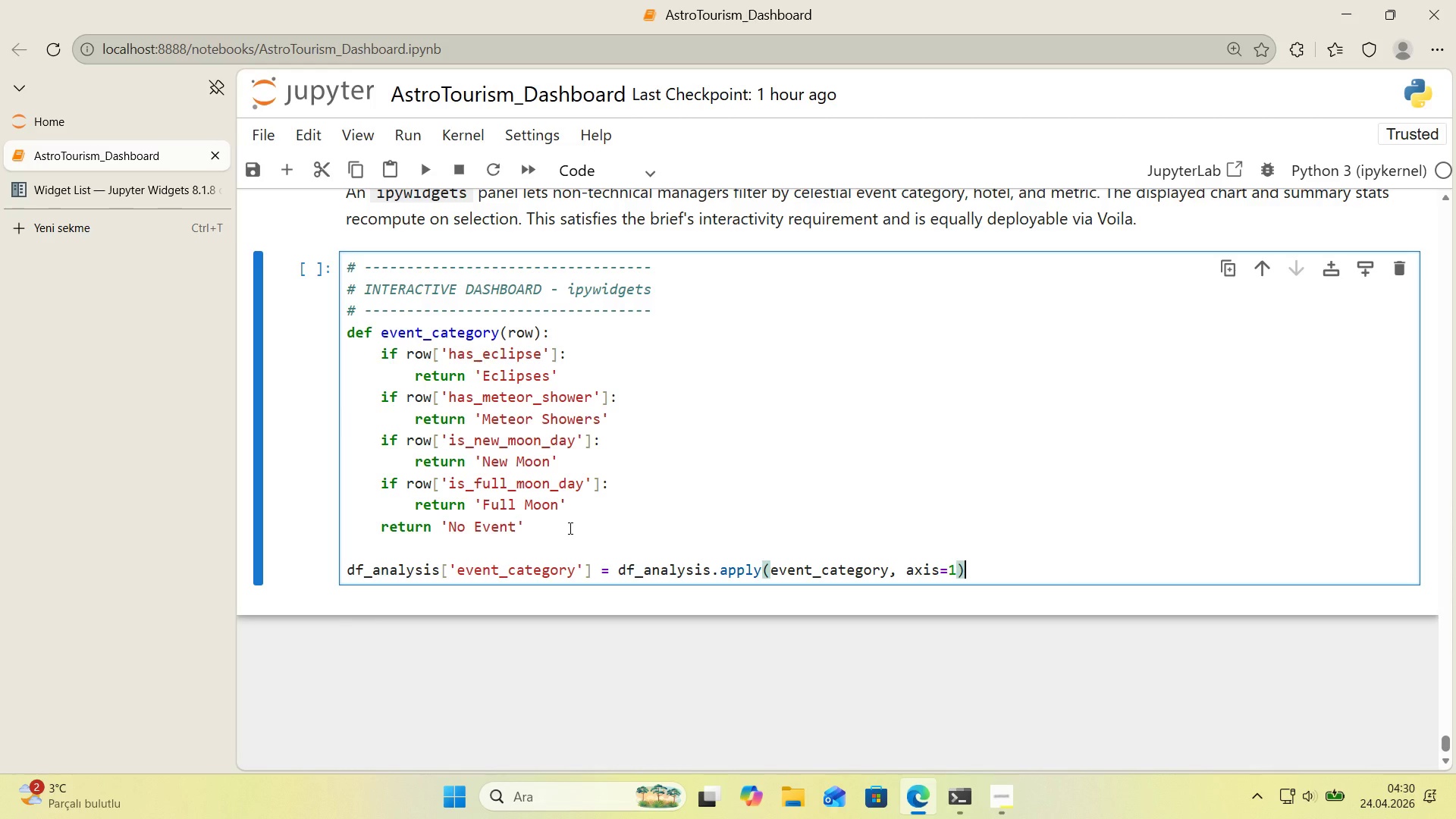 
 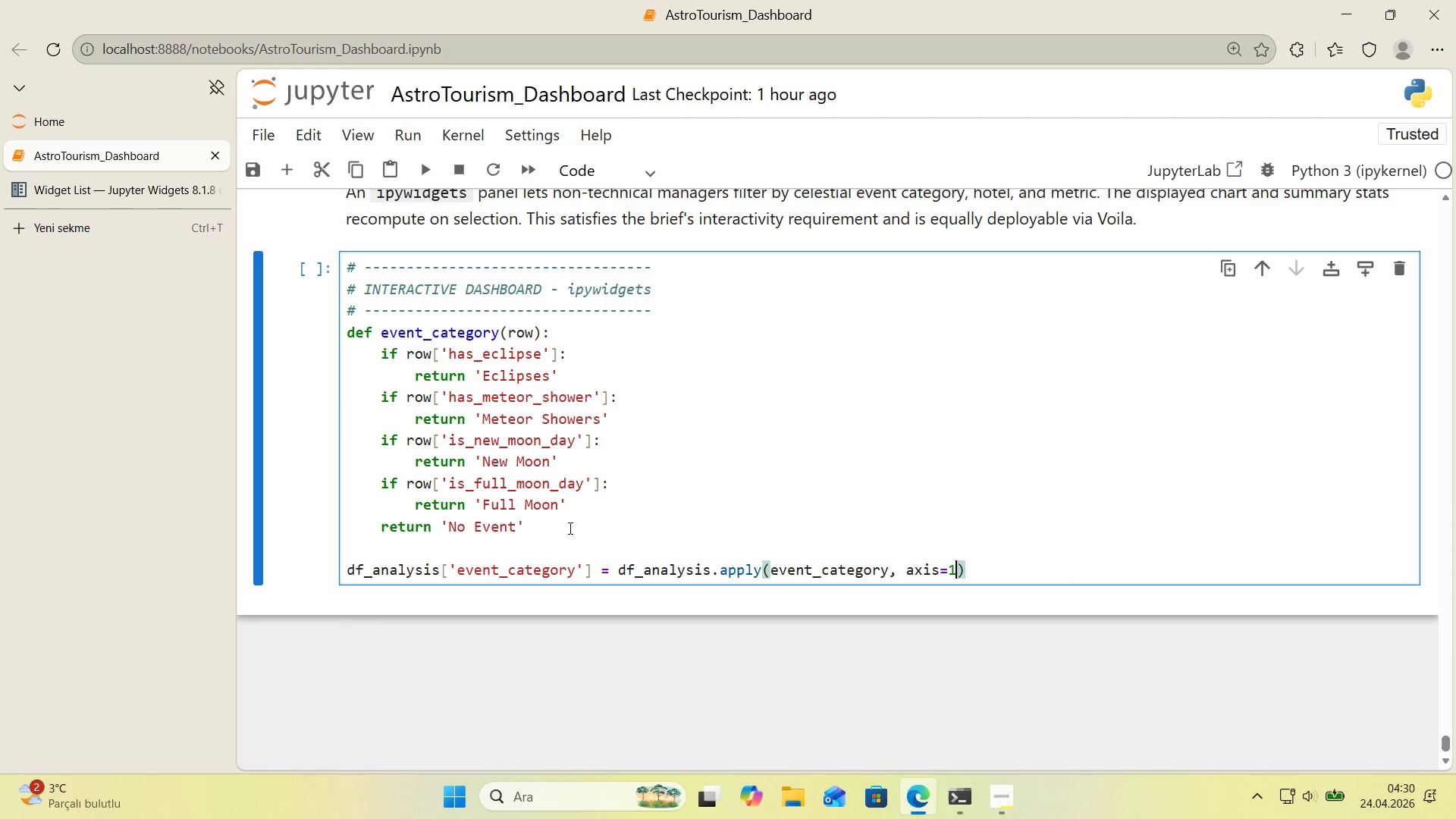 
key(ArrowRight)
 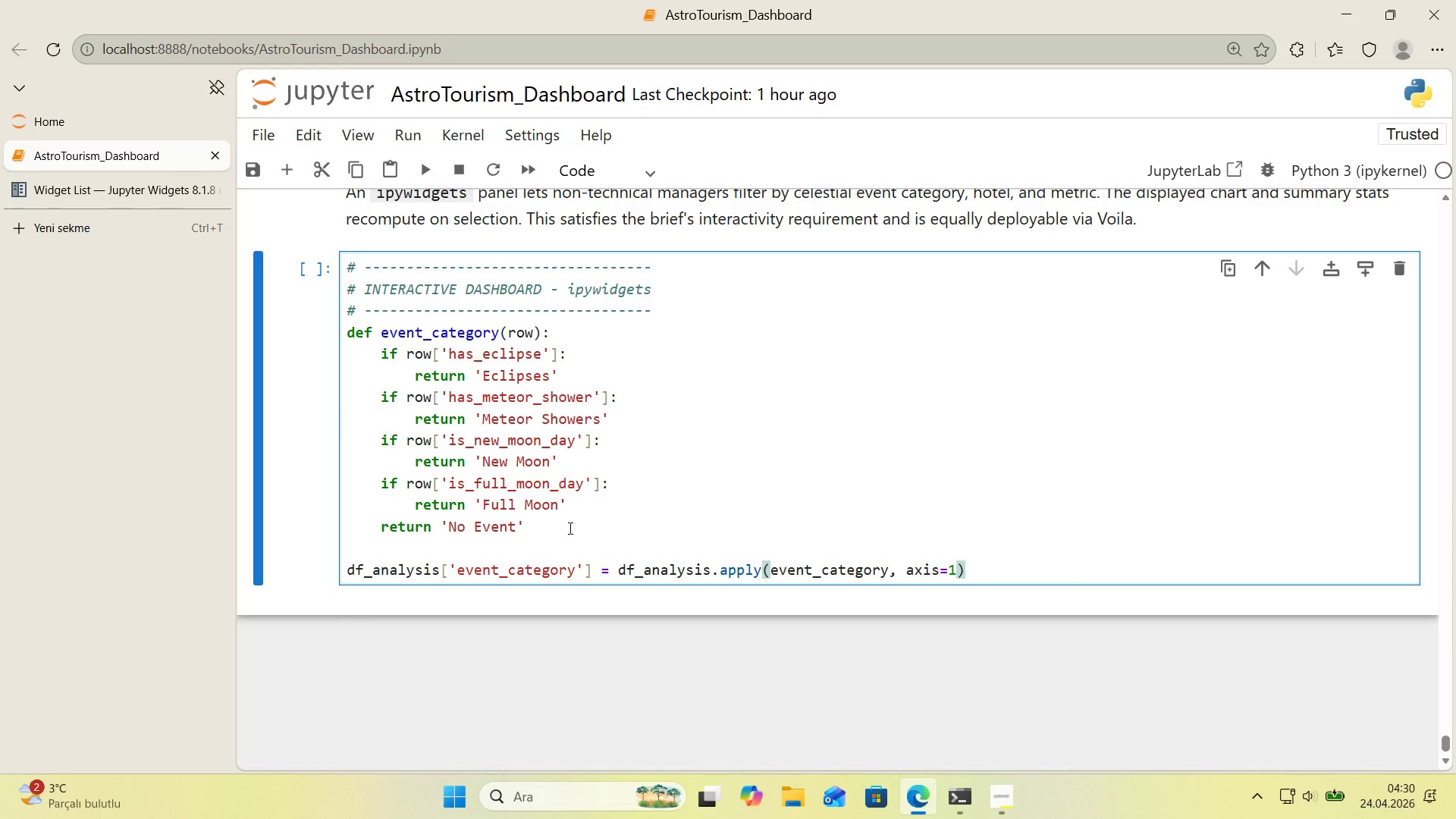 
key(Enter)
 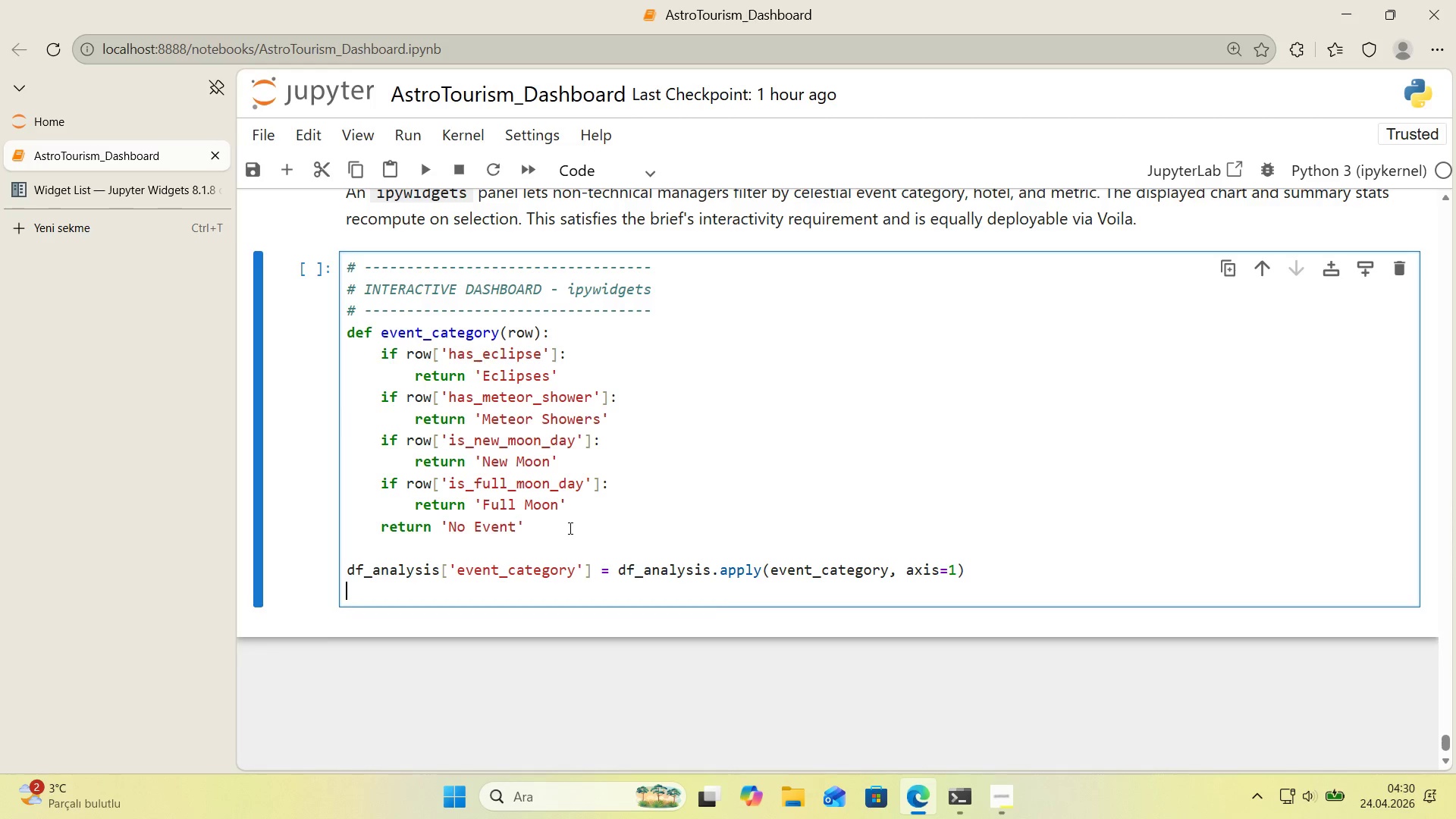 
key(Enter)
 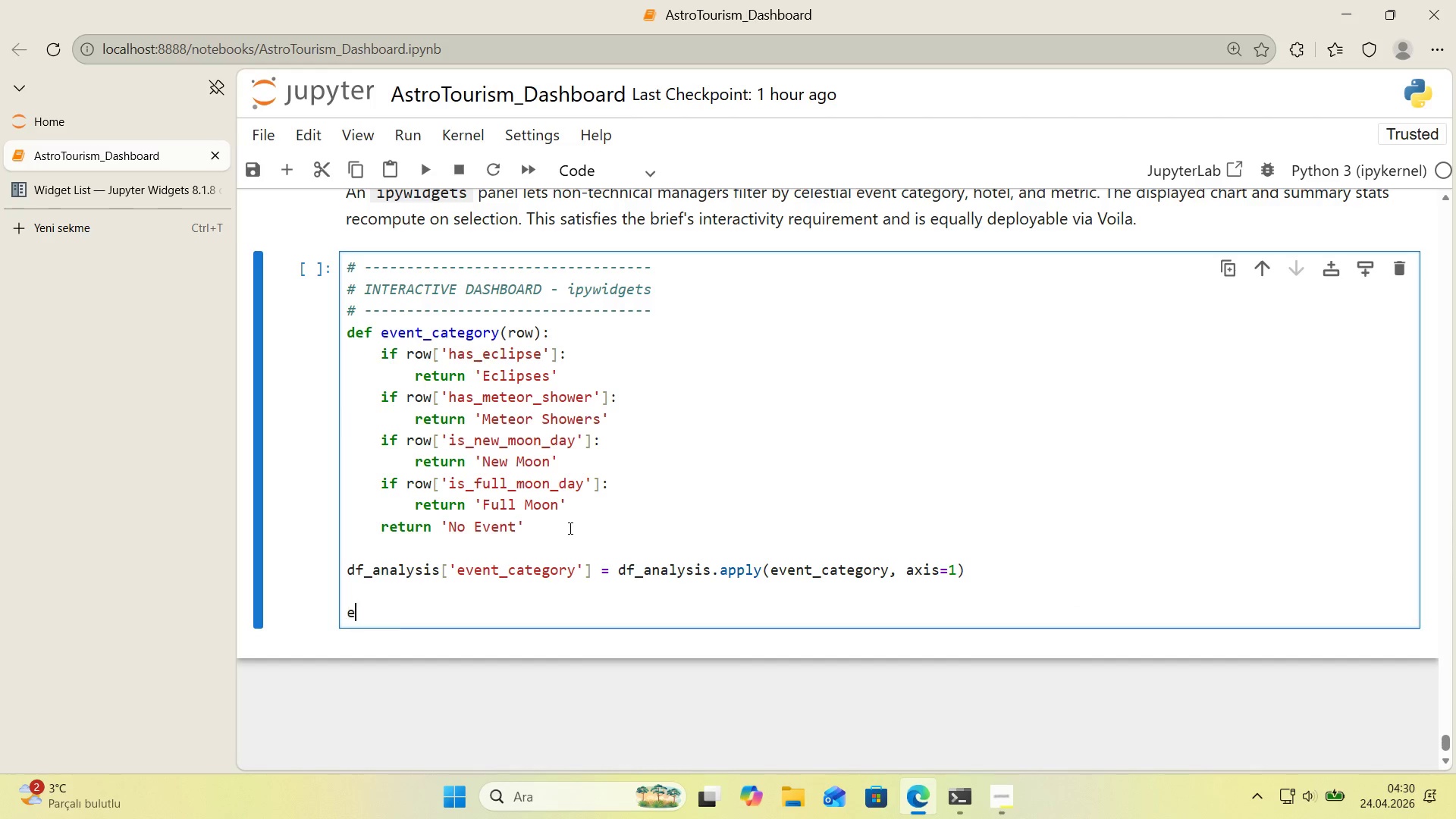 
type(event_dd ) 'dgets.drop)
key(Backspace)
key(Backspace)
key(Backspace)
key(Backspace)
type(Dropdowwn)
 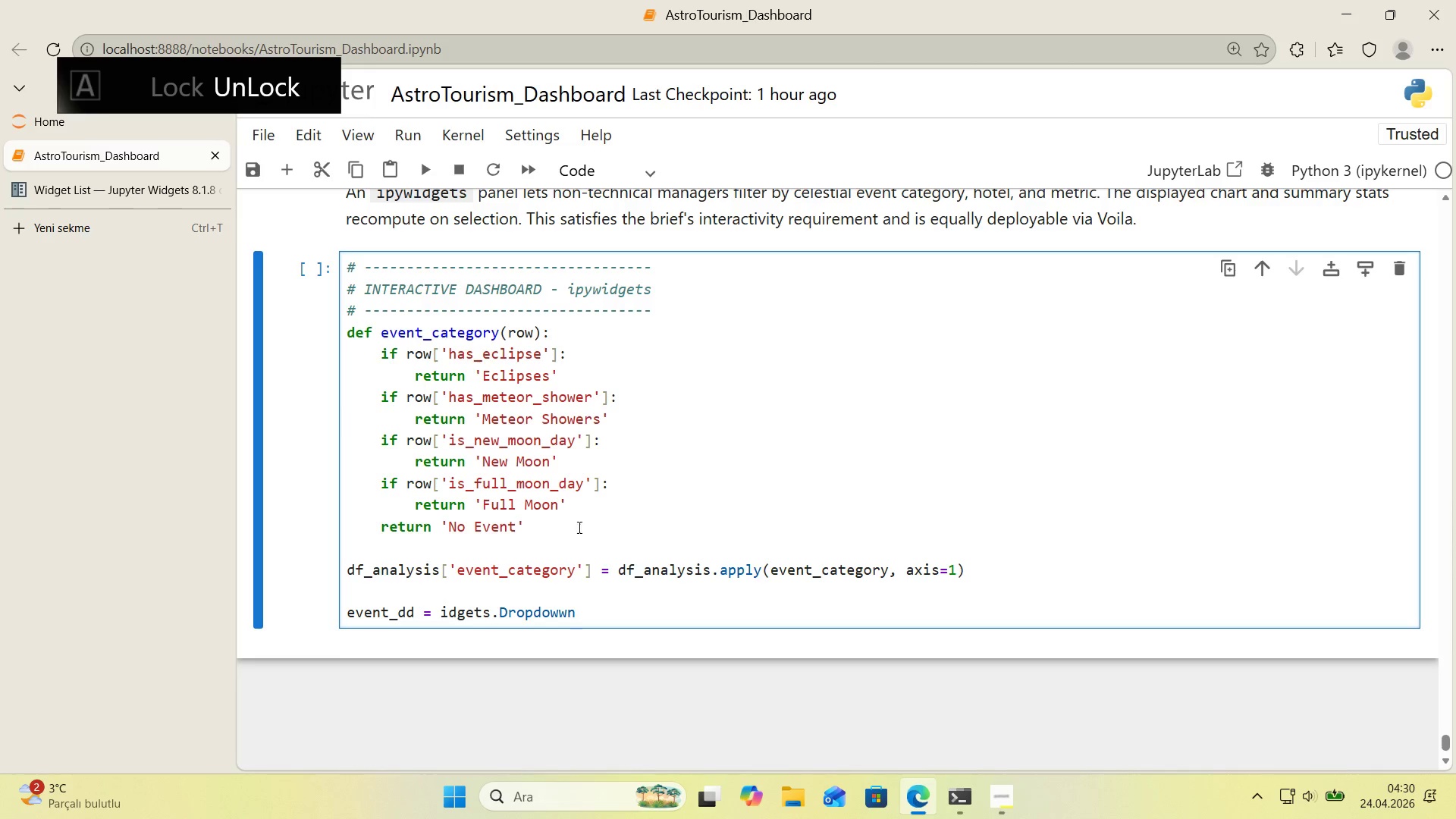 
left_click_drag(start_coordinate=[570, 528], to_coordinate=[585, 527])
 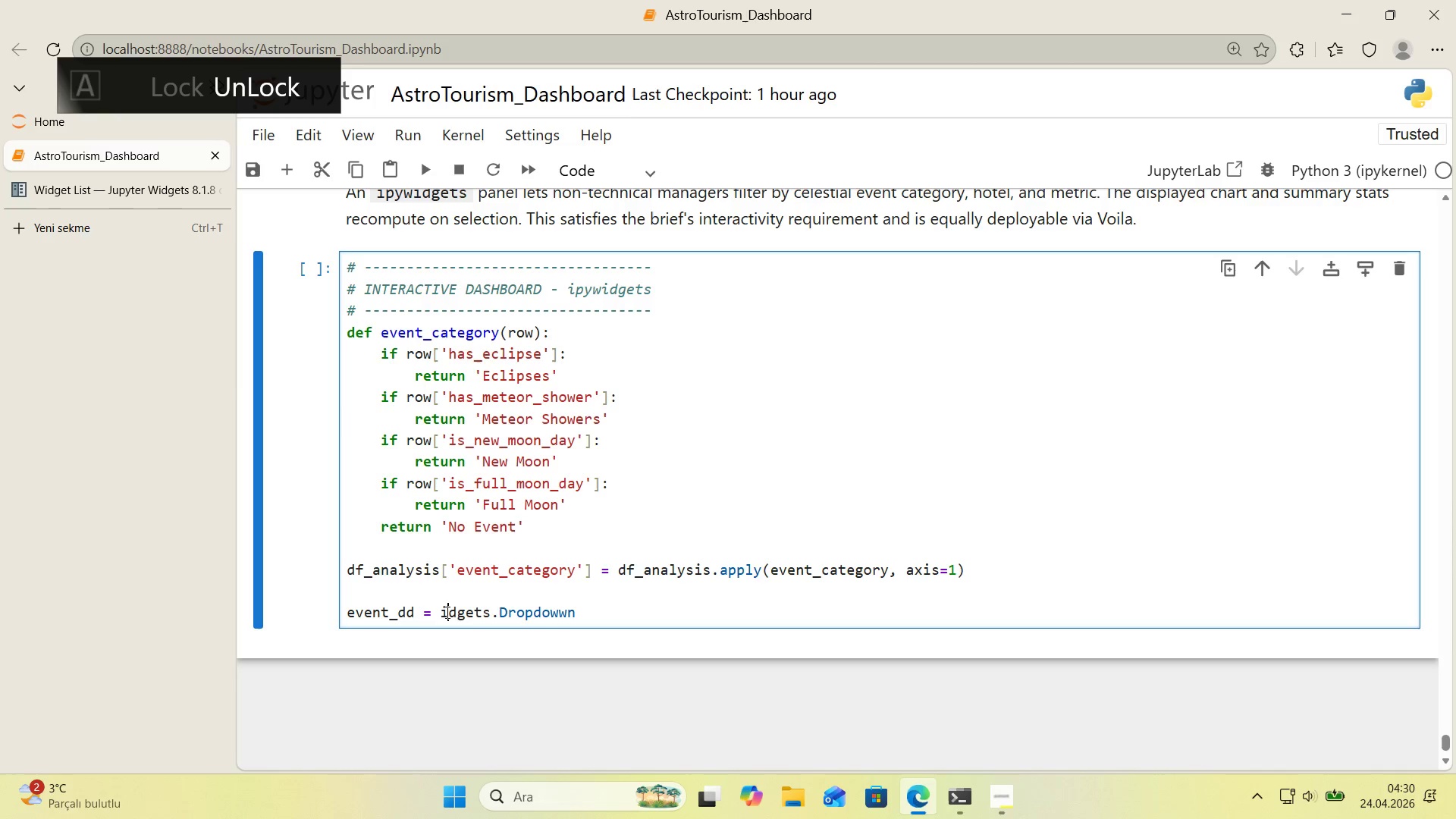 
double_click([442, 613])
 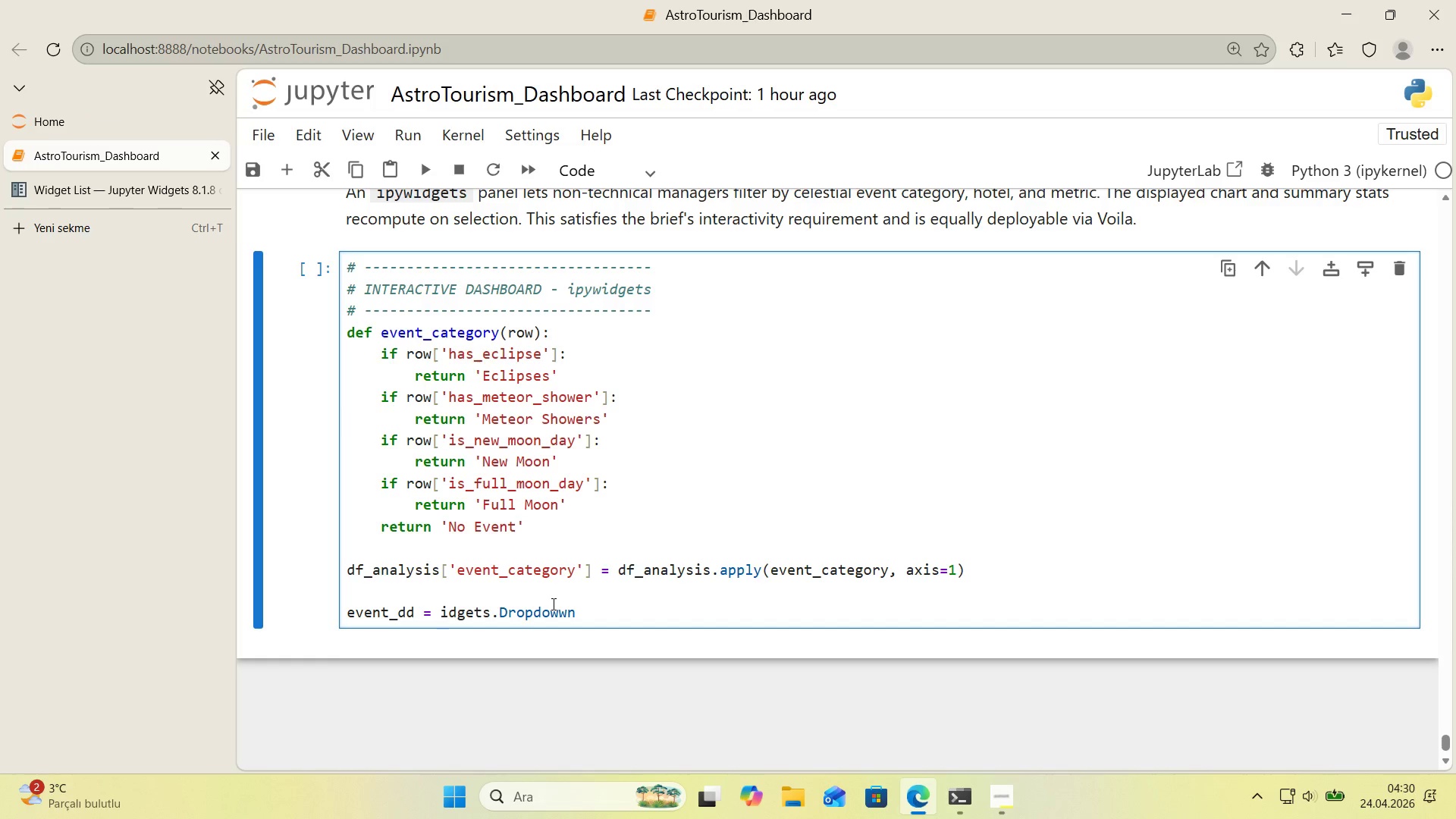 
key(W)
 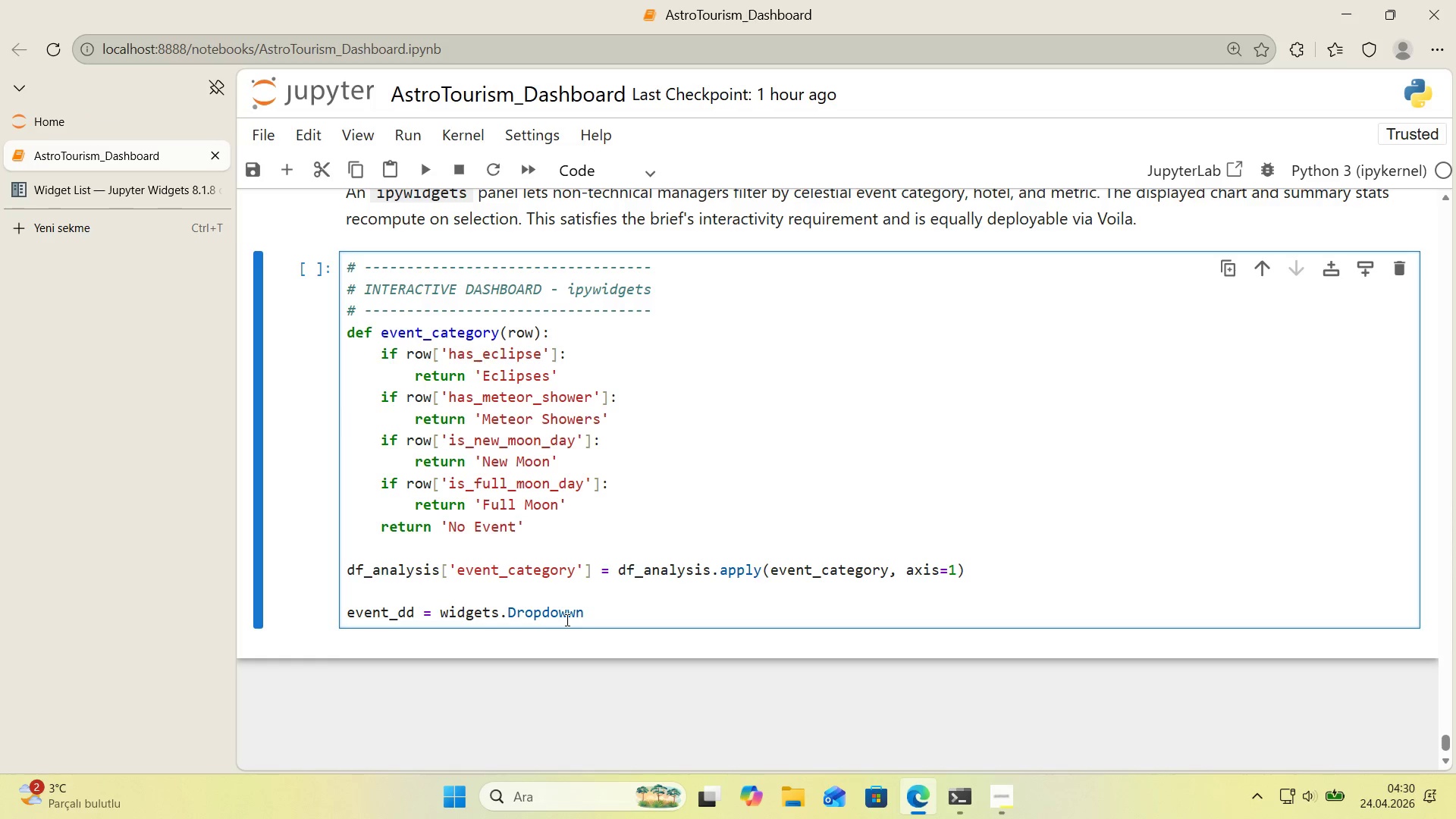 
left_click_drag(start_coordinate=[570, 620], to_coordinate=[579, 619])
 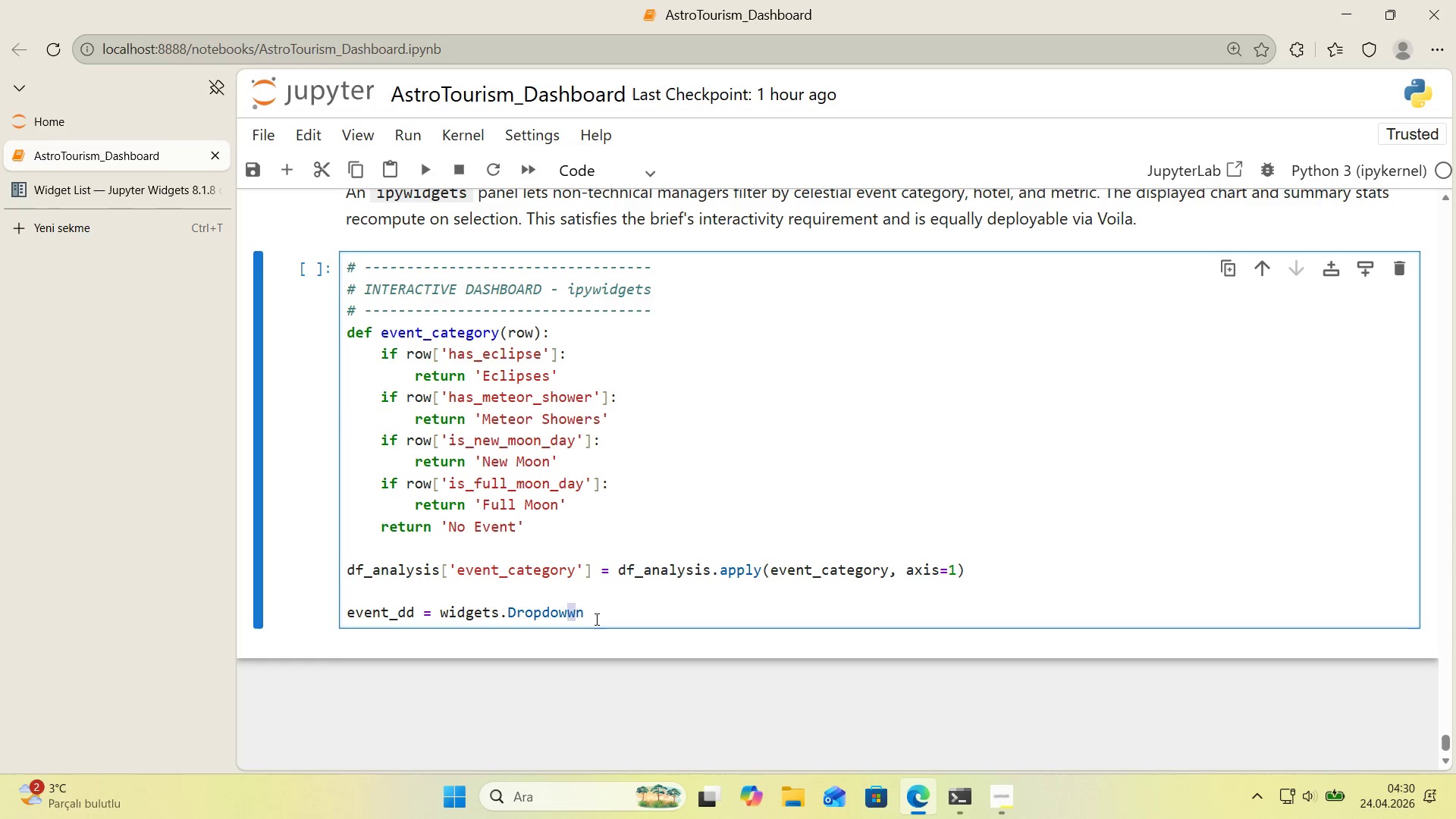 
key(Backspace)
 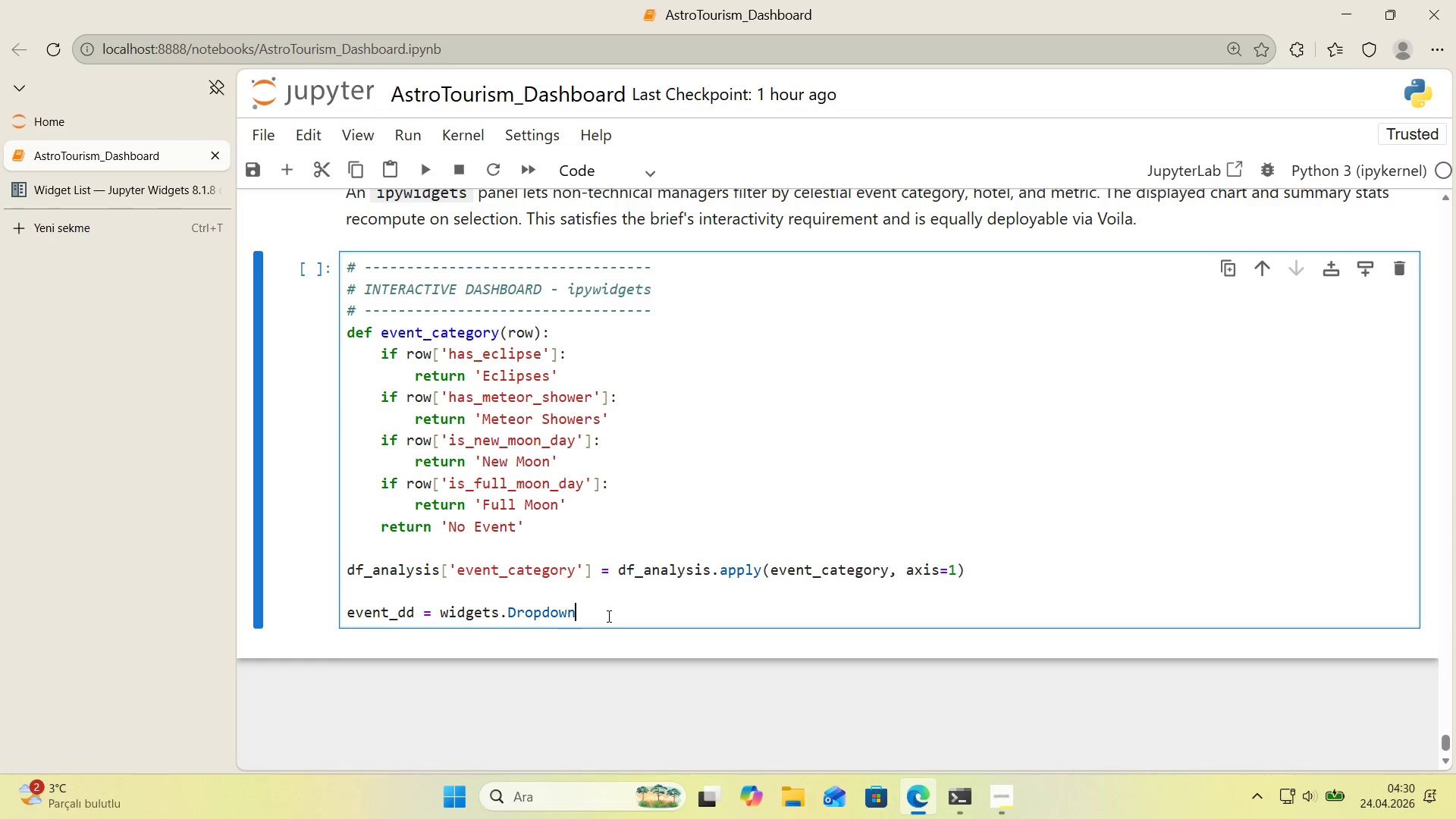 
left_click([607, 616])
 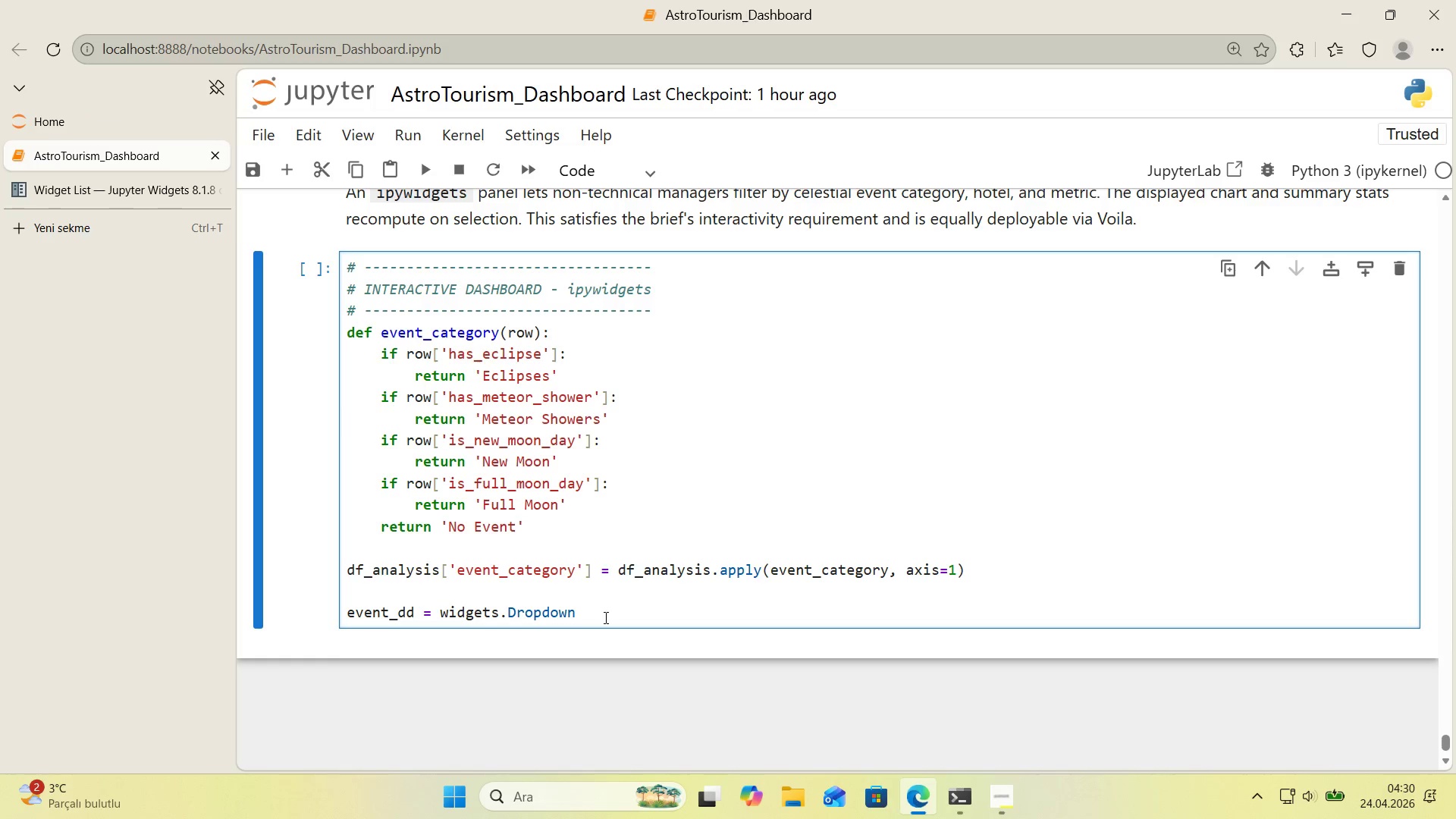 
type(*()
 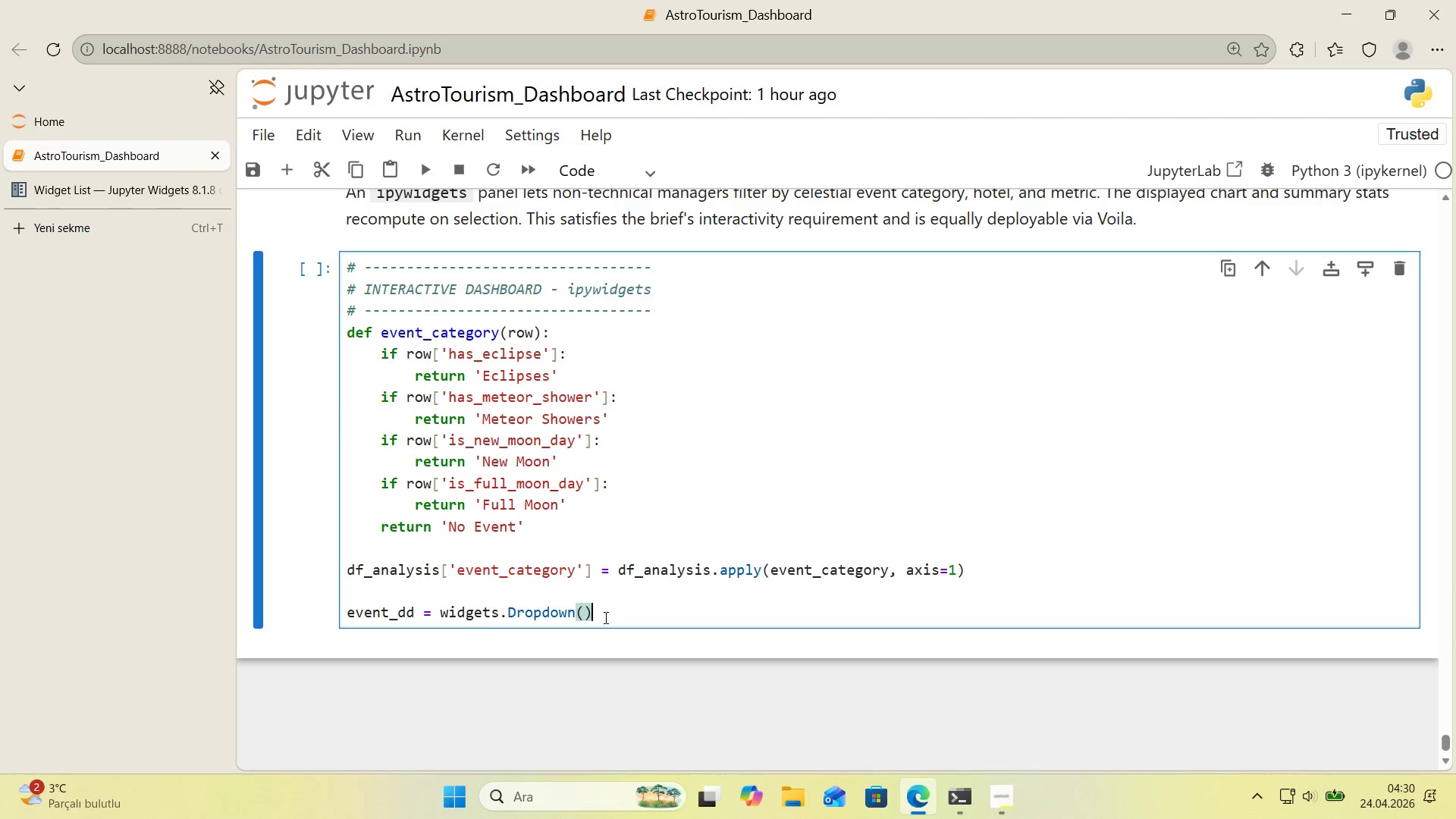 
key(ArrowLeft)
 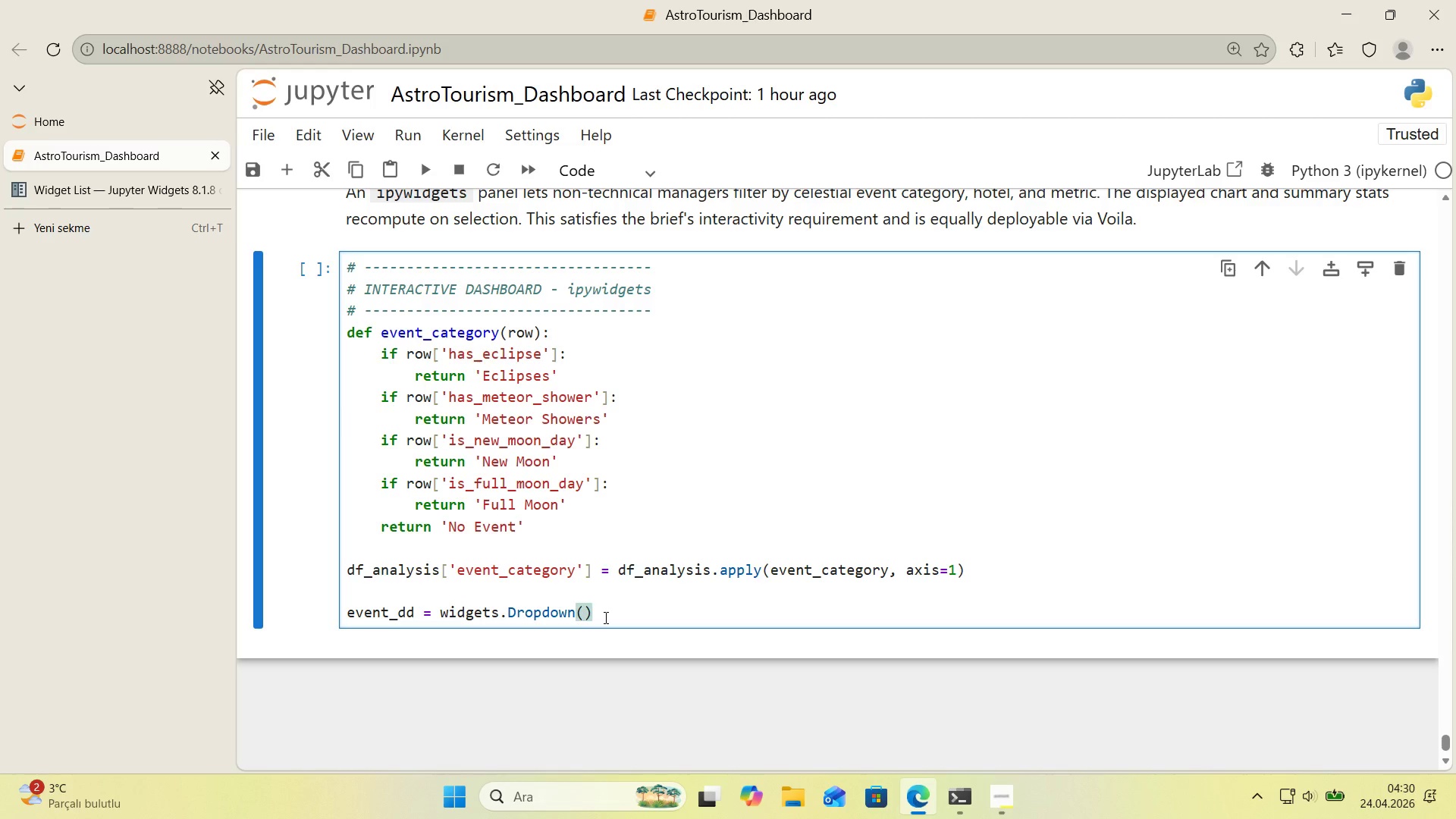 
key(Enter)
 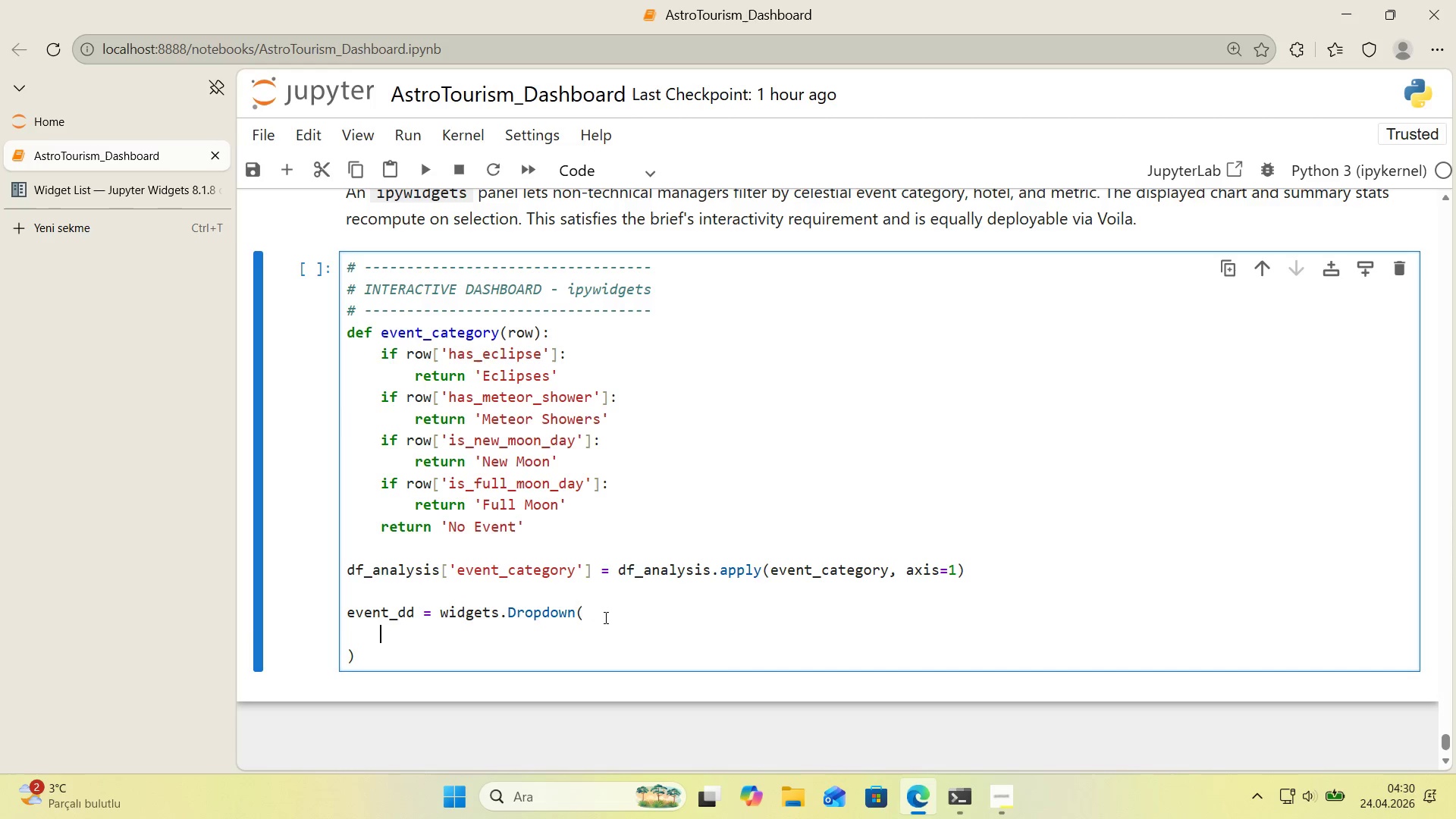 
type(opt'ons))
 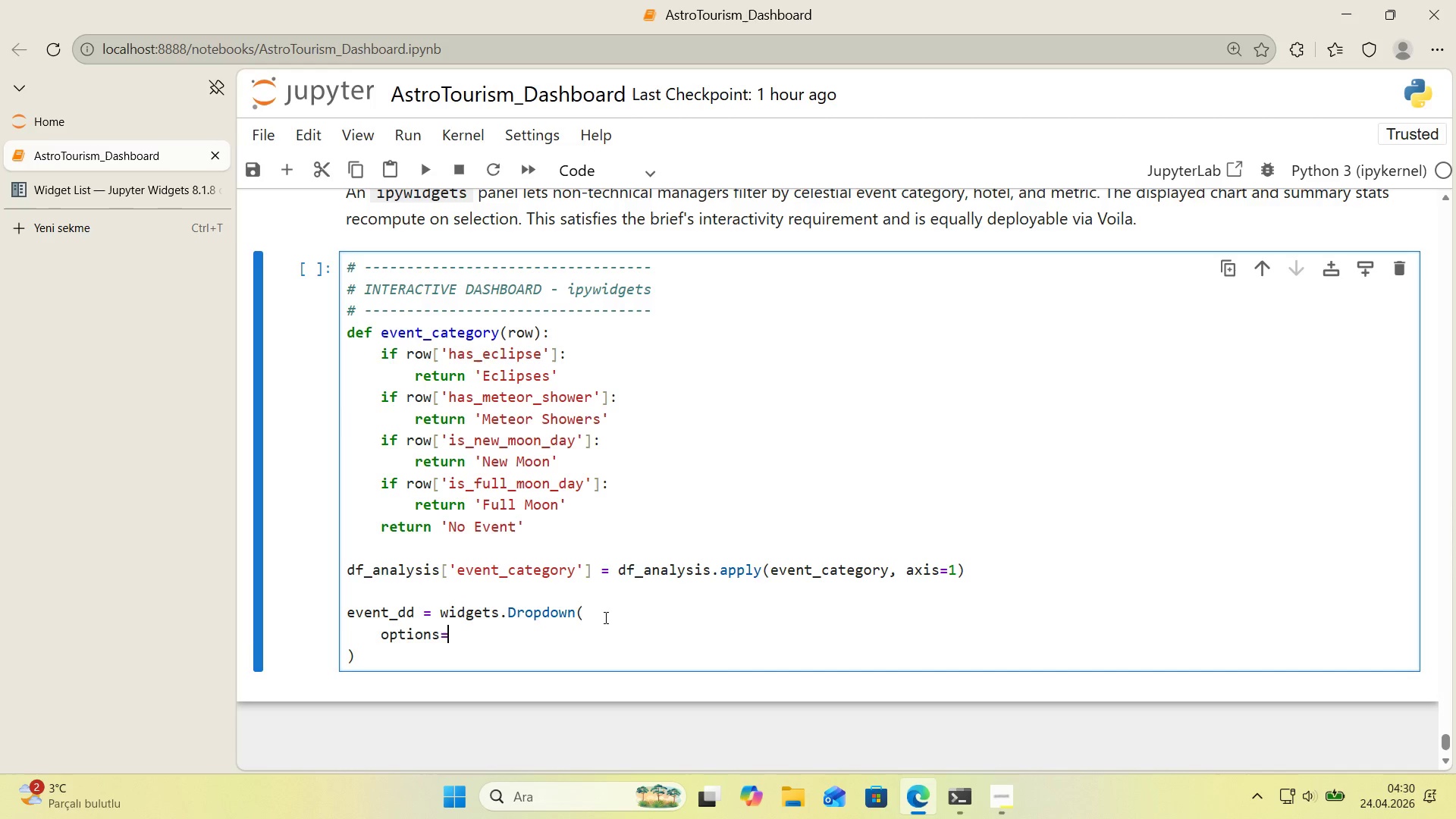 
key(Alt+Control+8)
 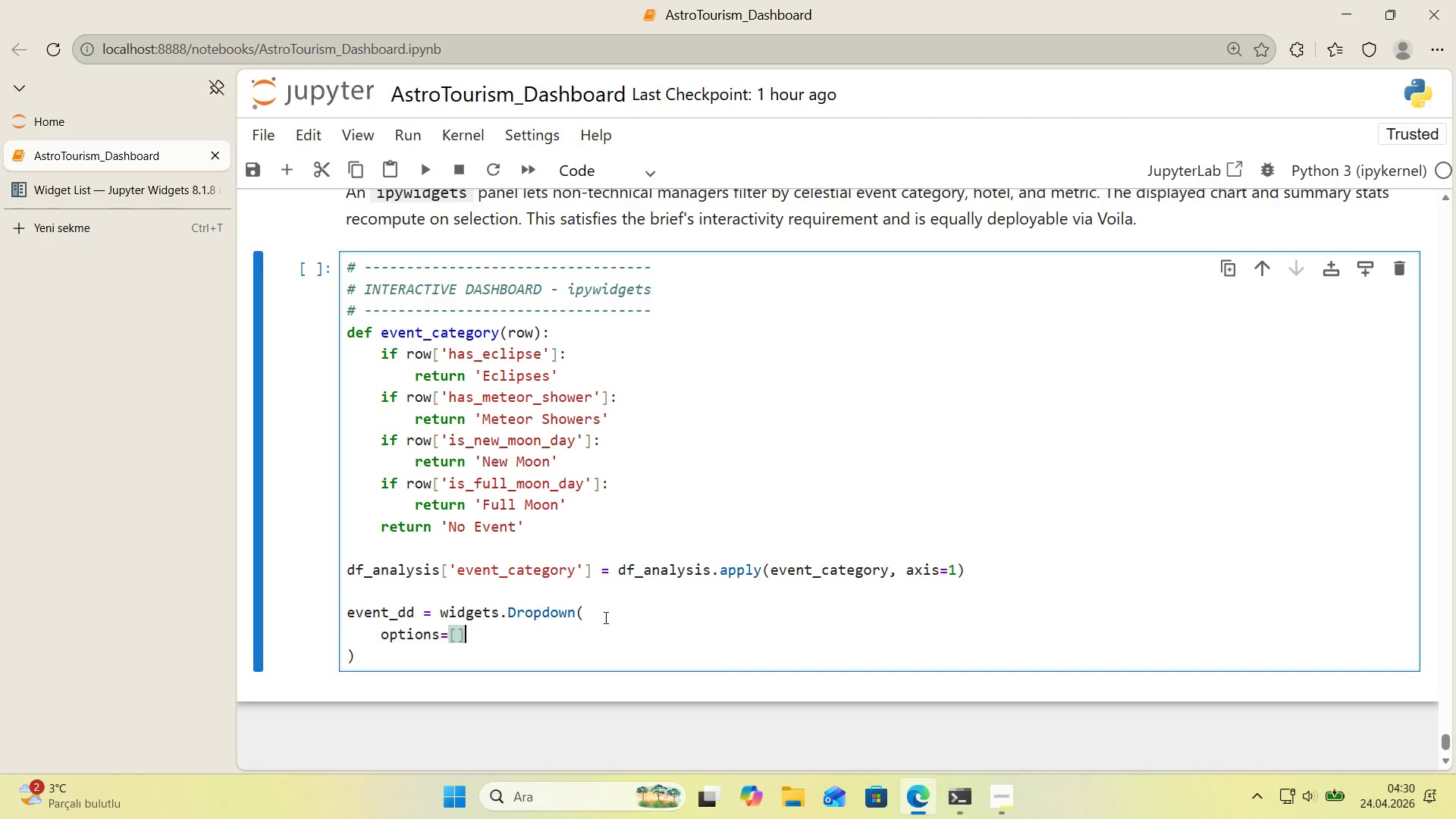 
key(Alt+Control+9)
 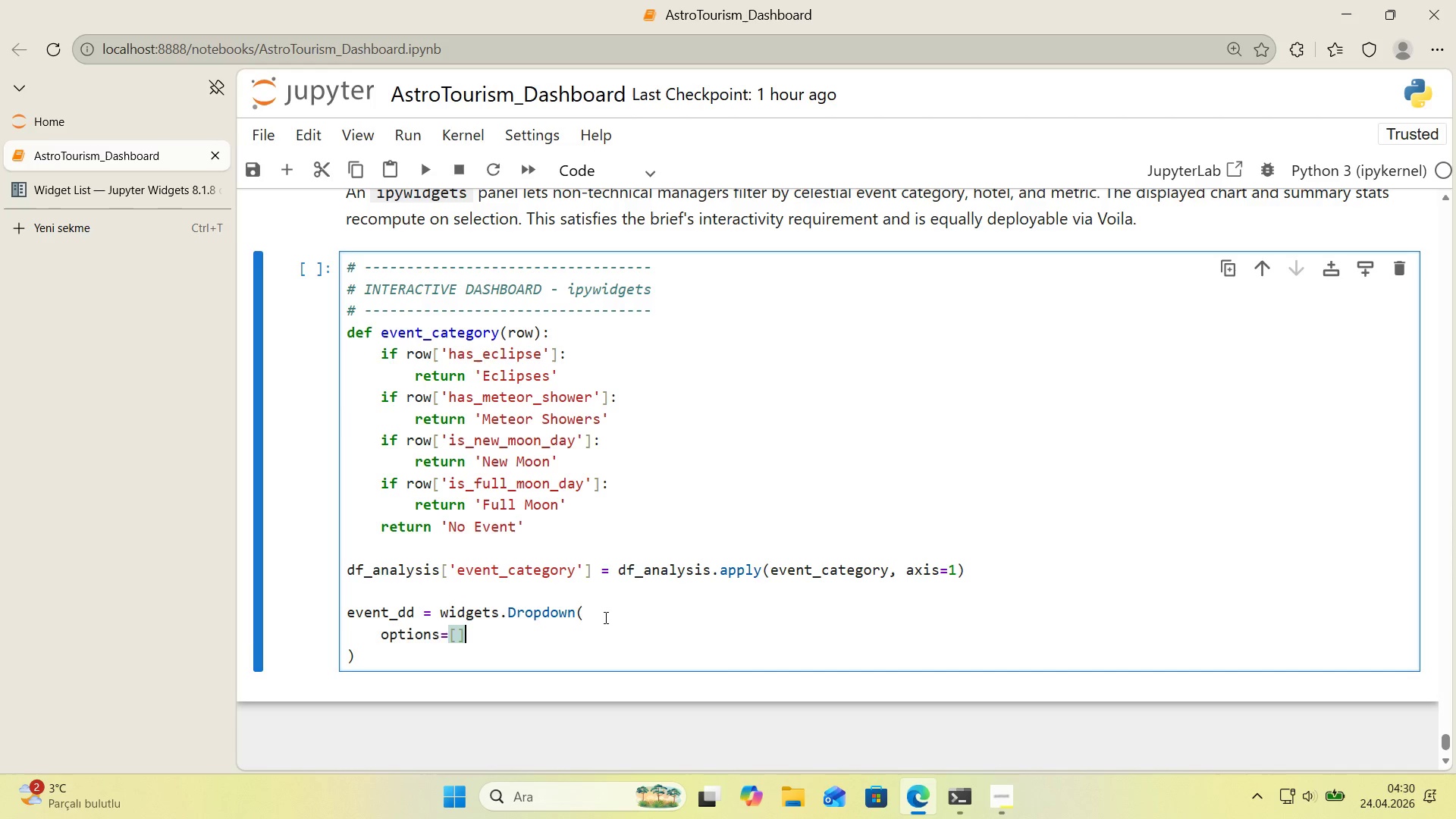 
key(ArrowLeft)
 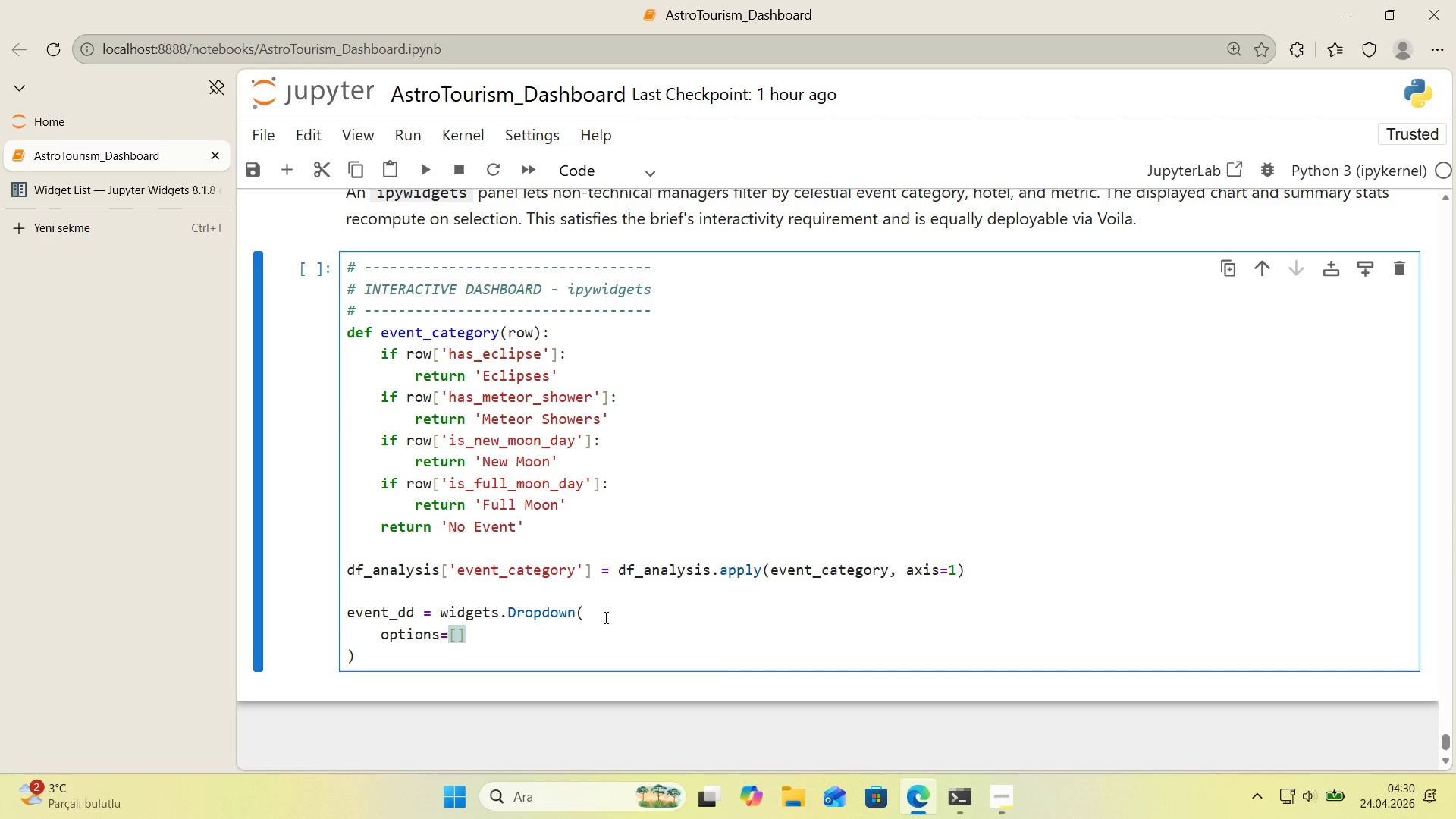 
type(@@)
 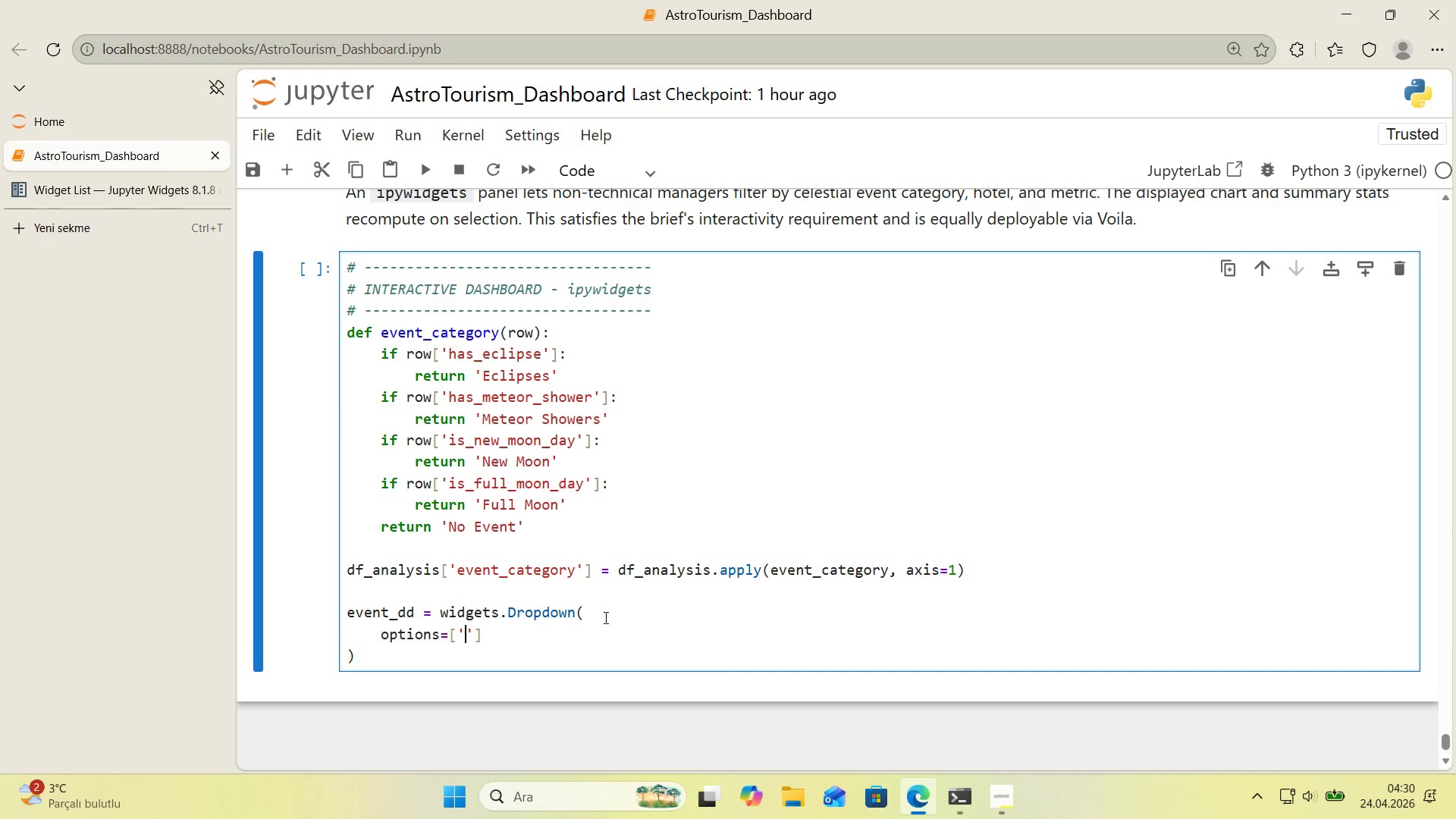 
key(ArrowLeft)
 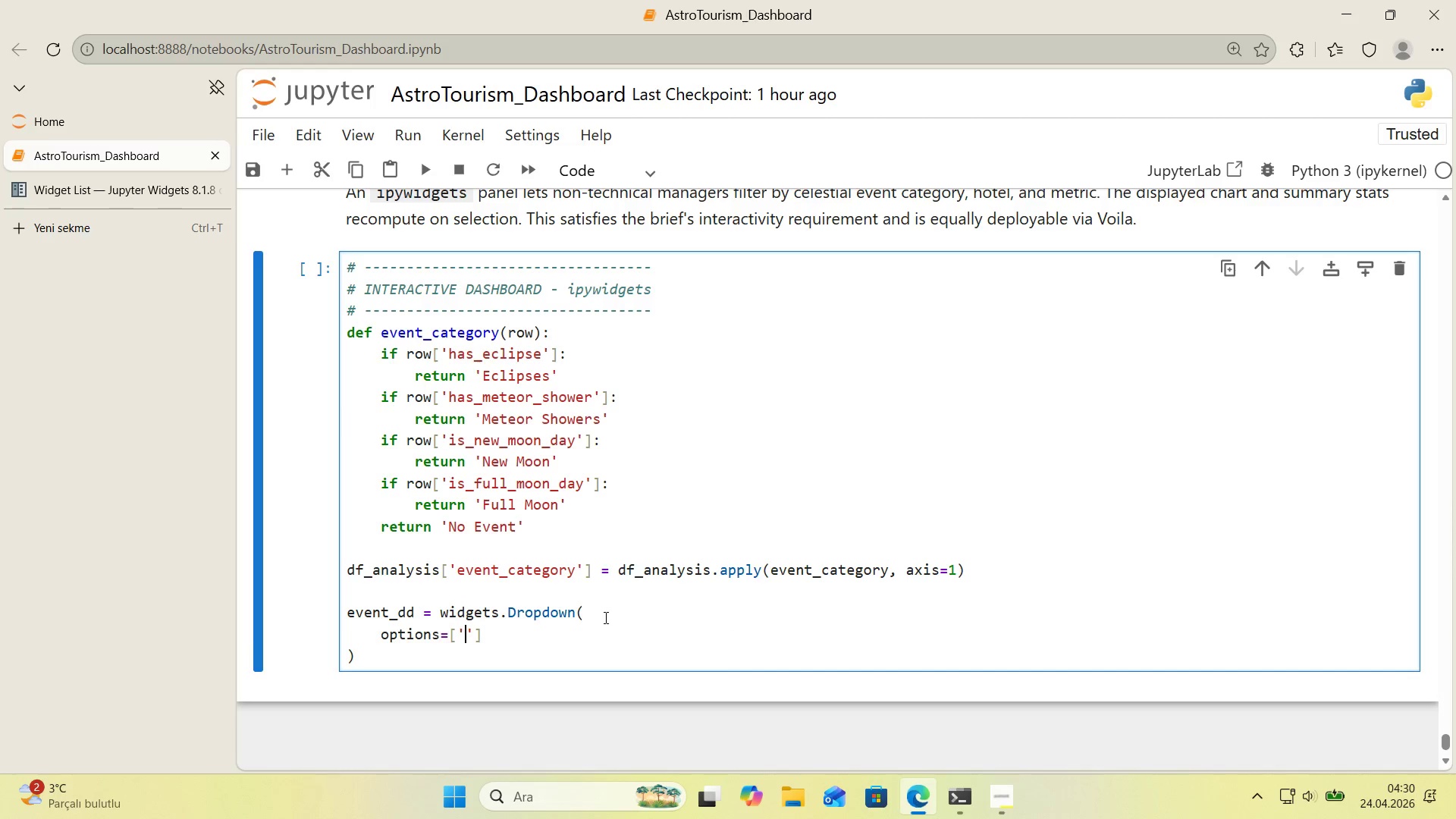 
type(All)
 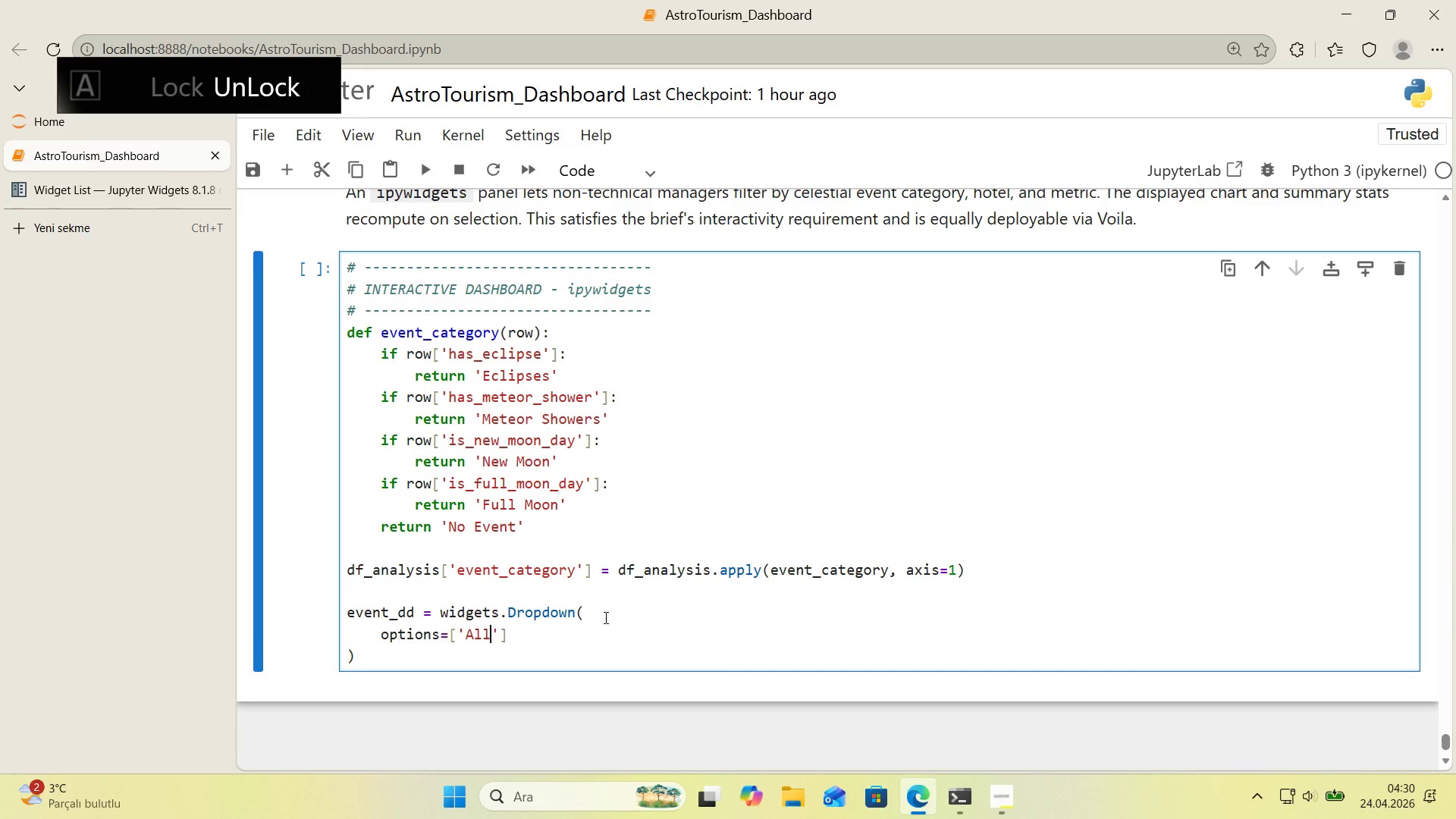 
key(ArrowRight)
 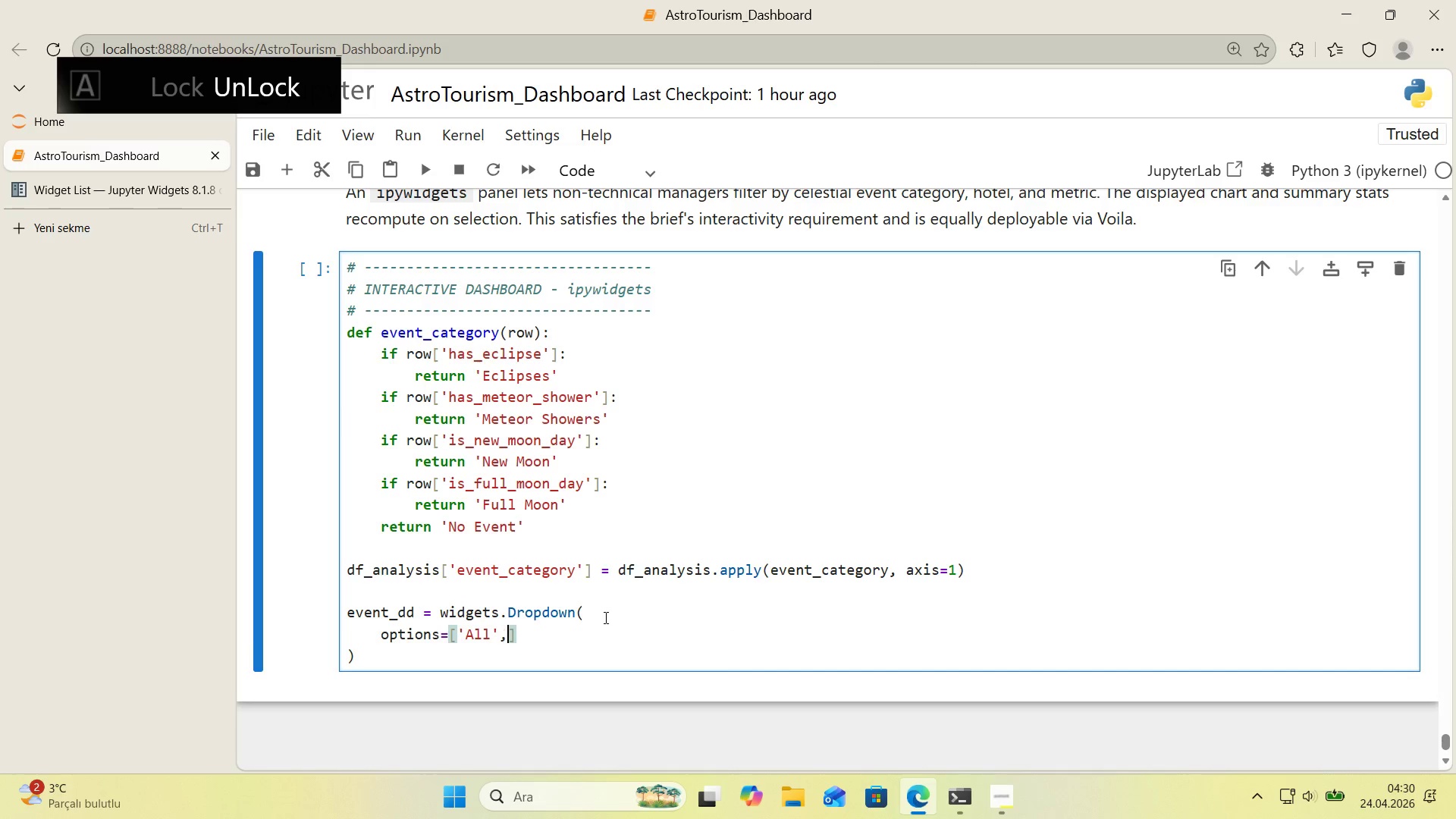 
type(, @@)
 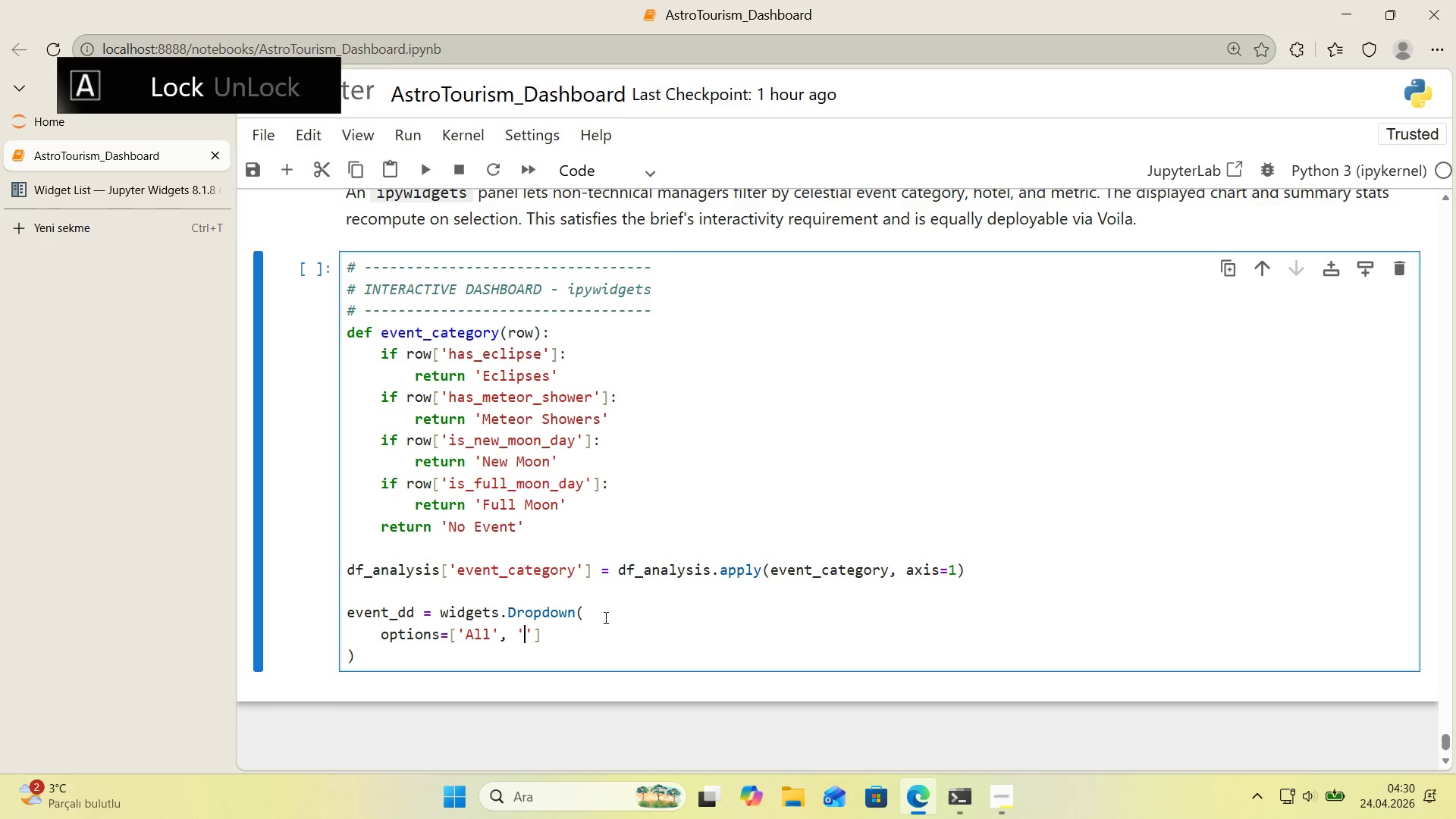 
 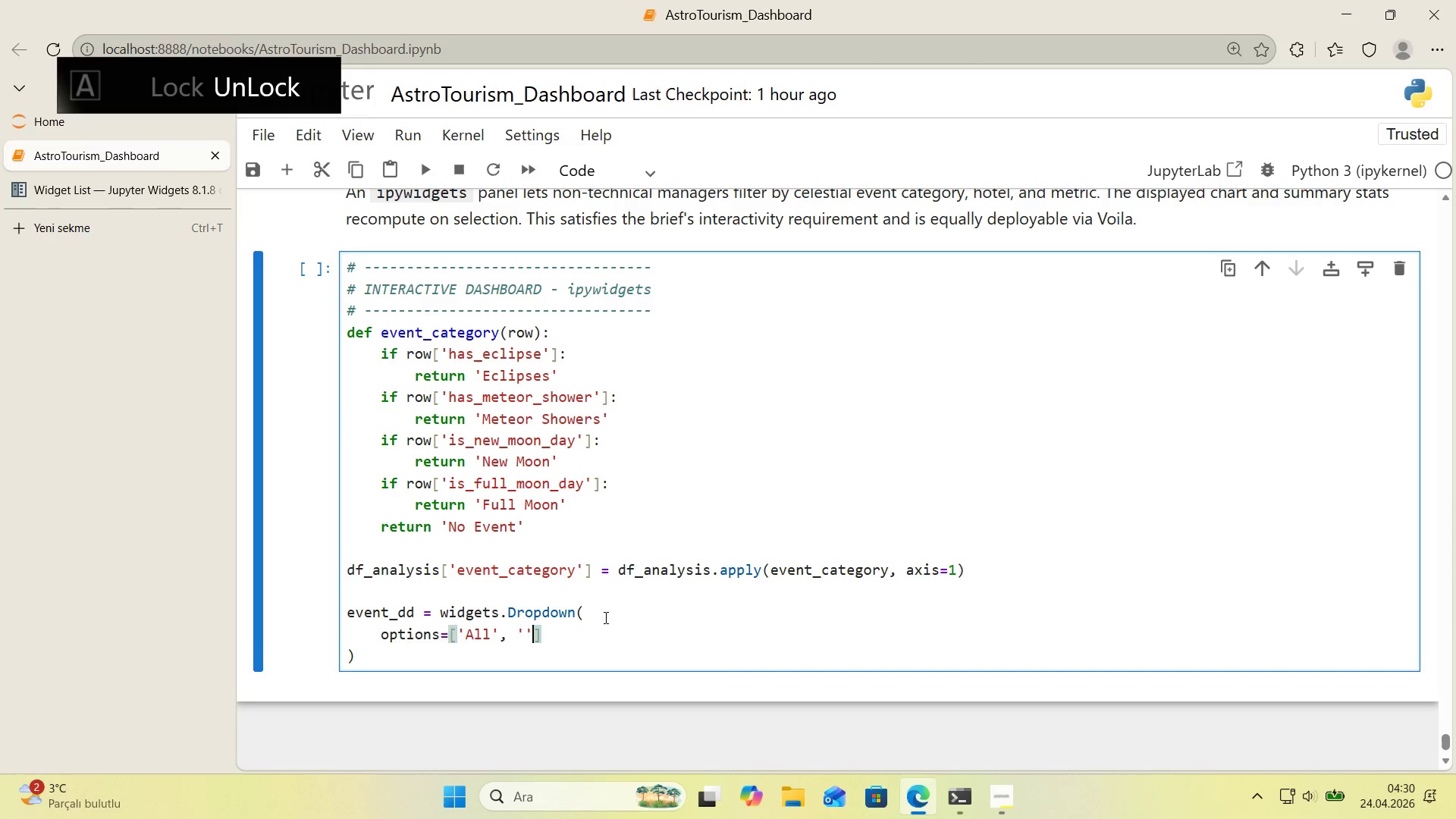 
key(ArrowLeft)
 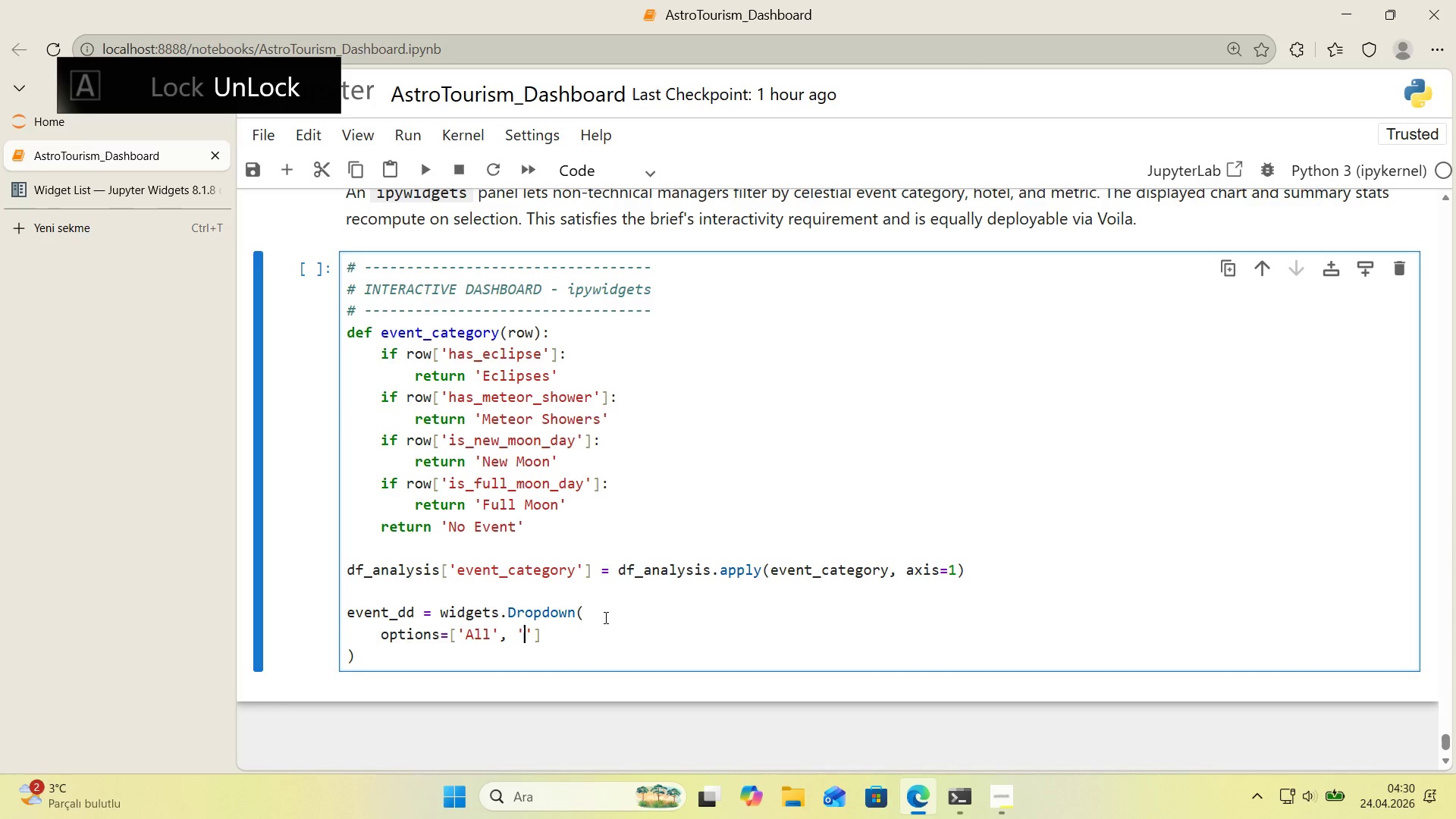 
type(Meteor Showers)
 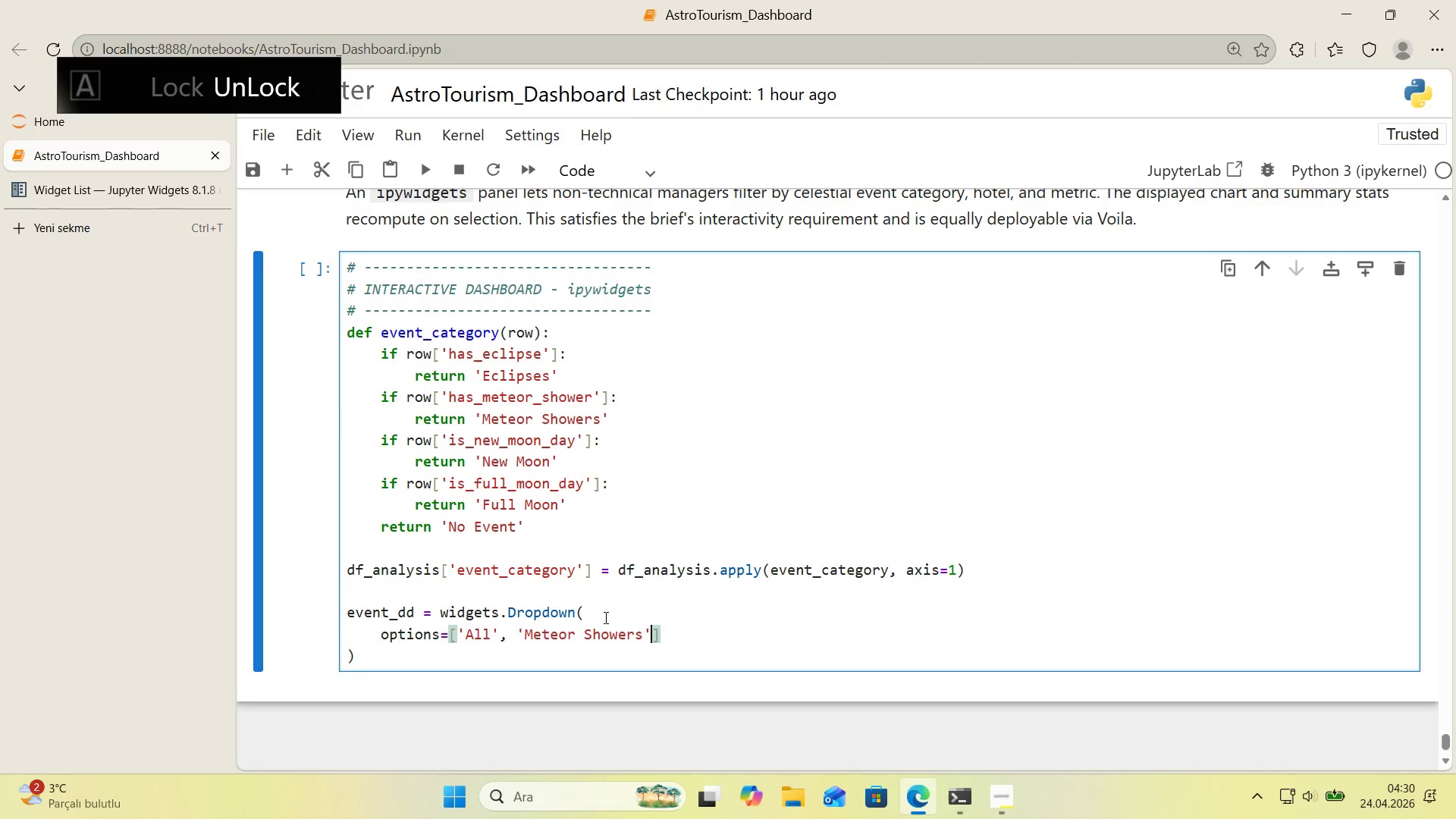 
key(ArrowRight)
 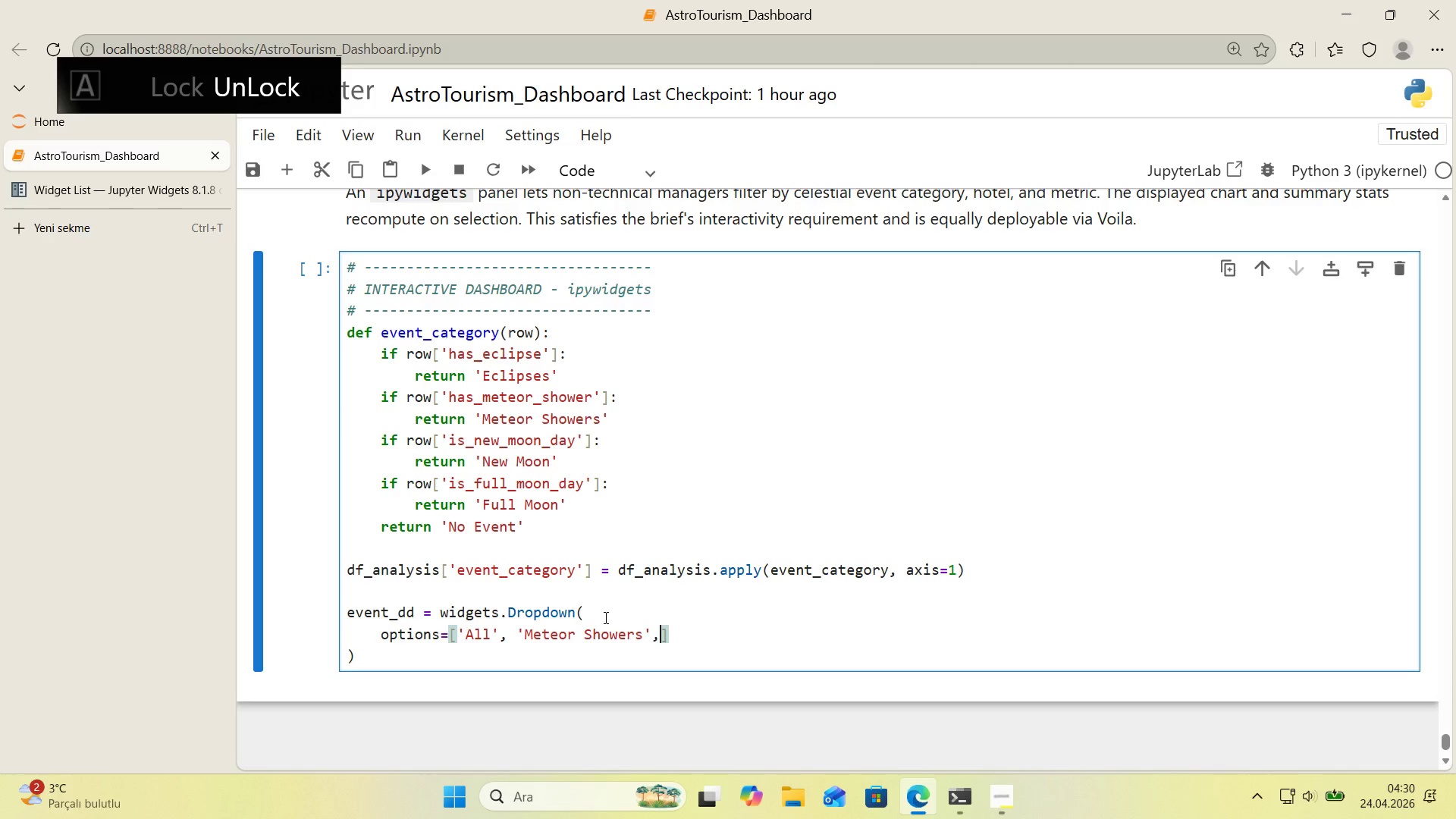 
type(, @@)
 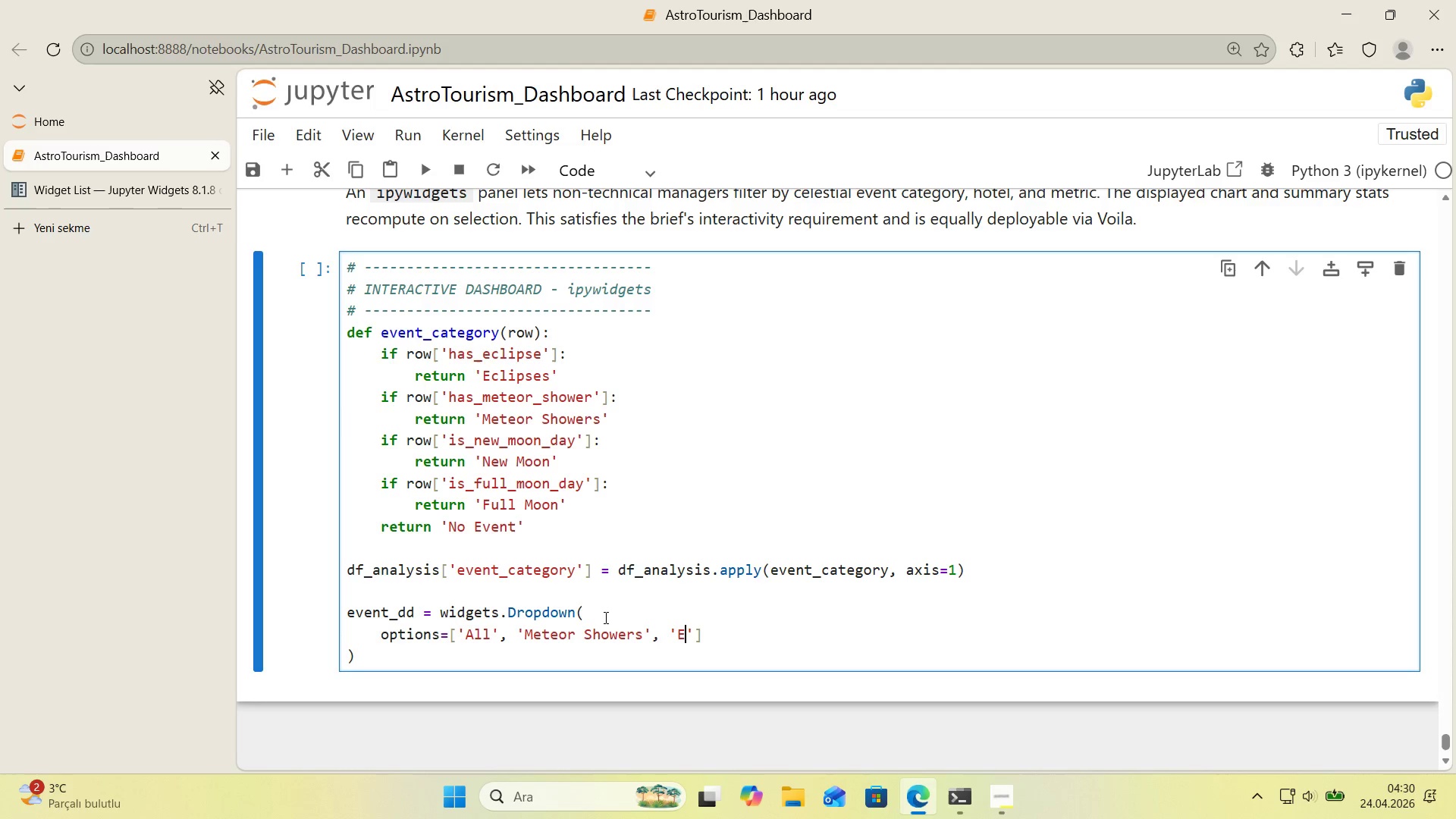 
 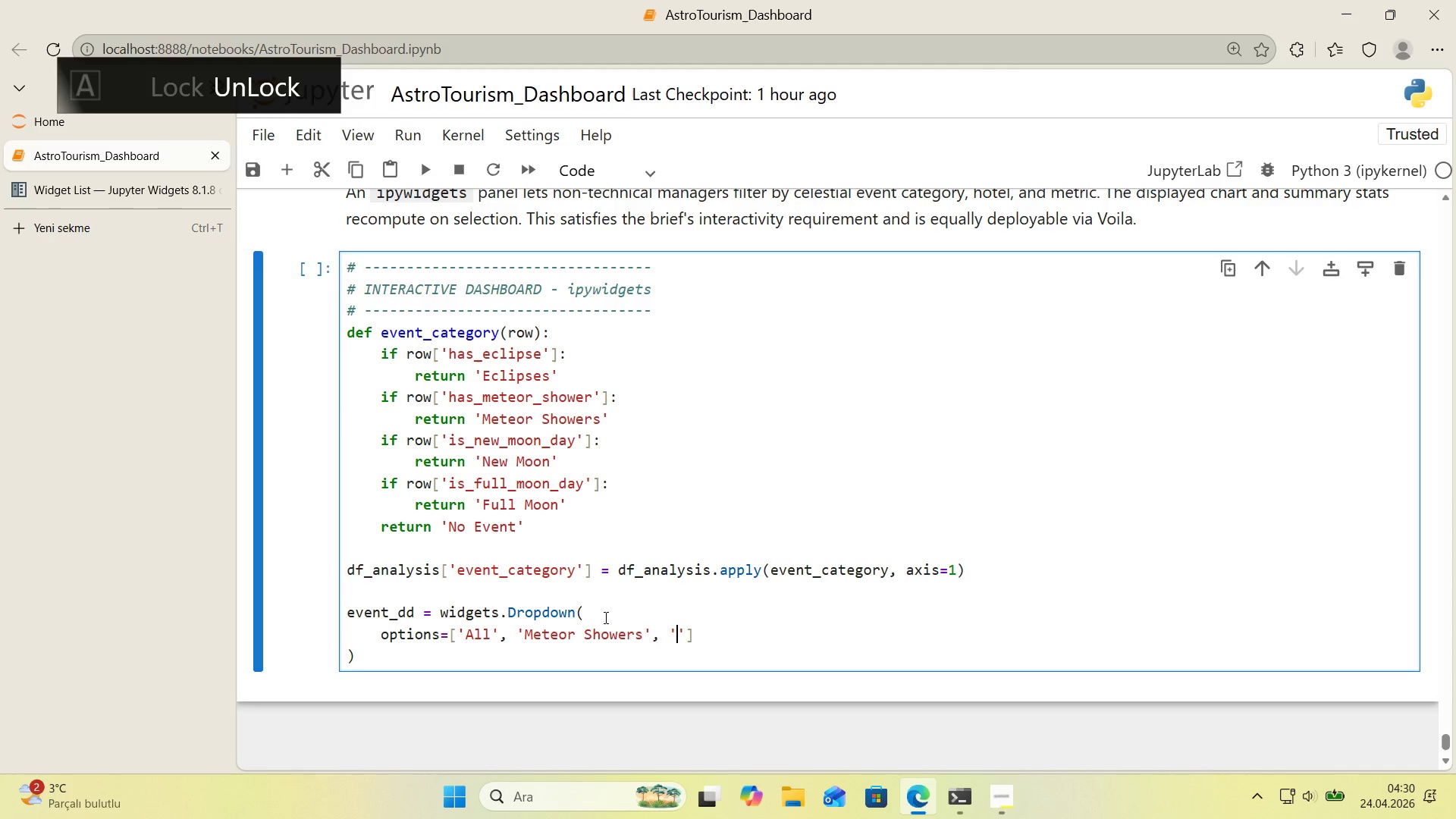 
key(ArrowLeft)
 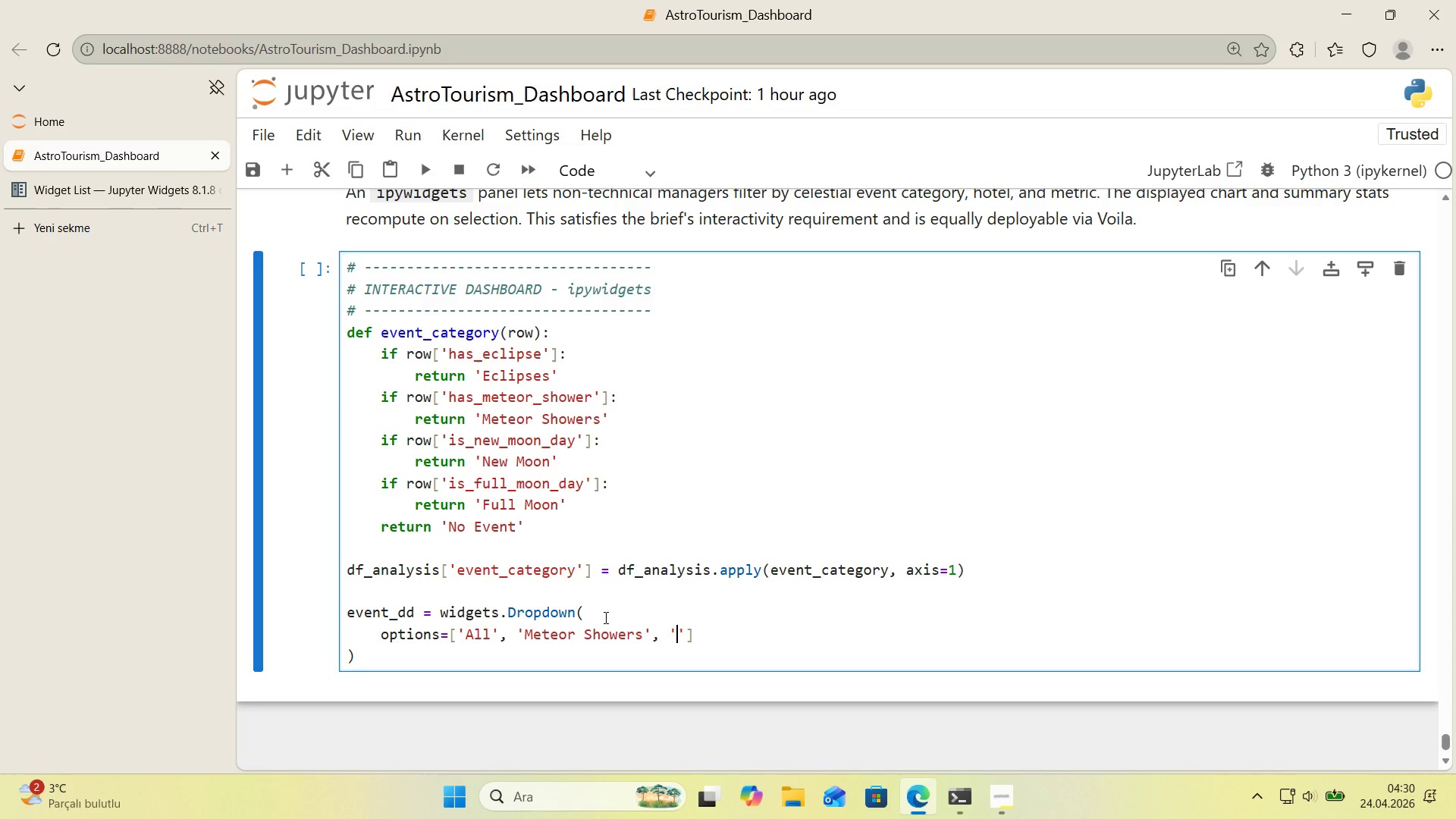 
type(Ecl'pses)
 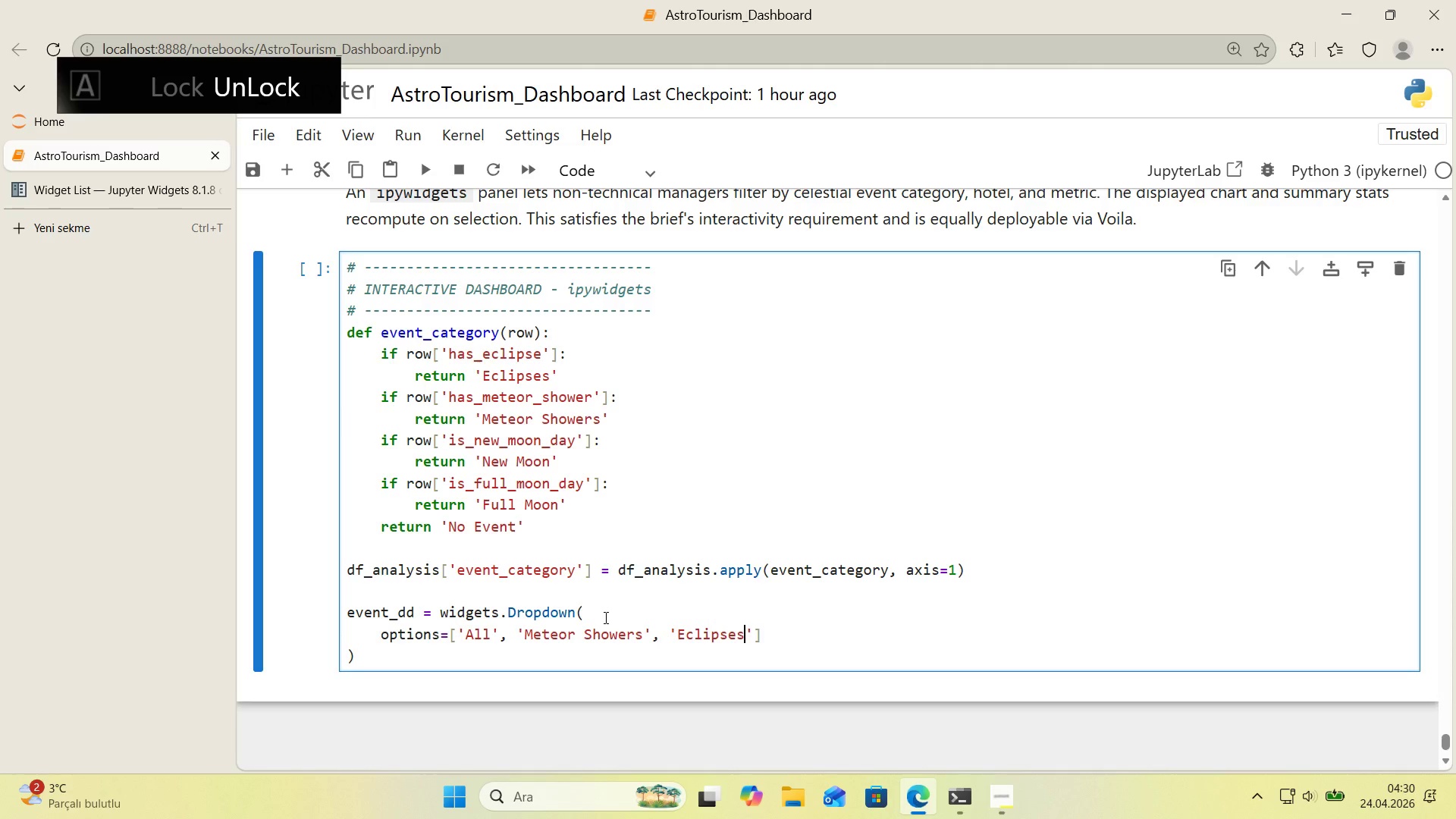 
key(ArrowRight)
 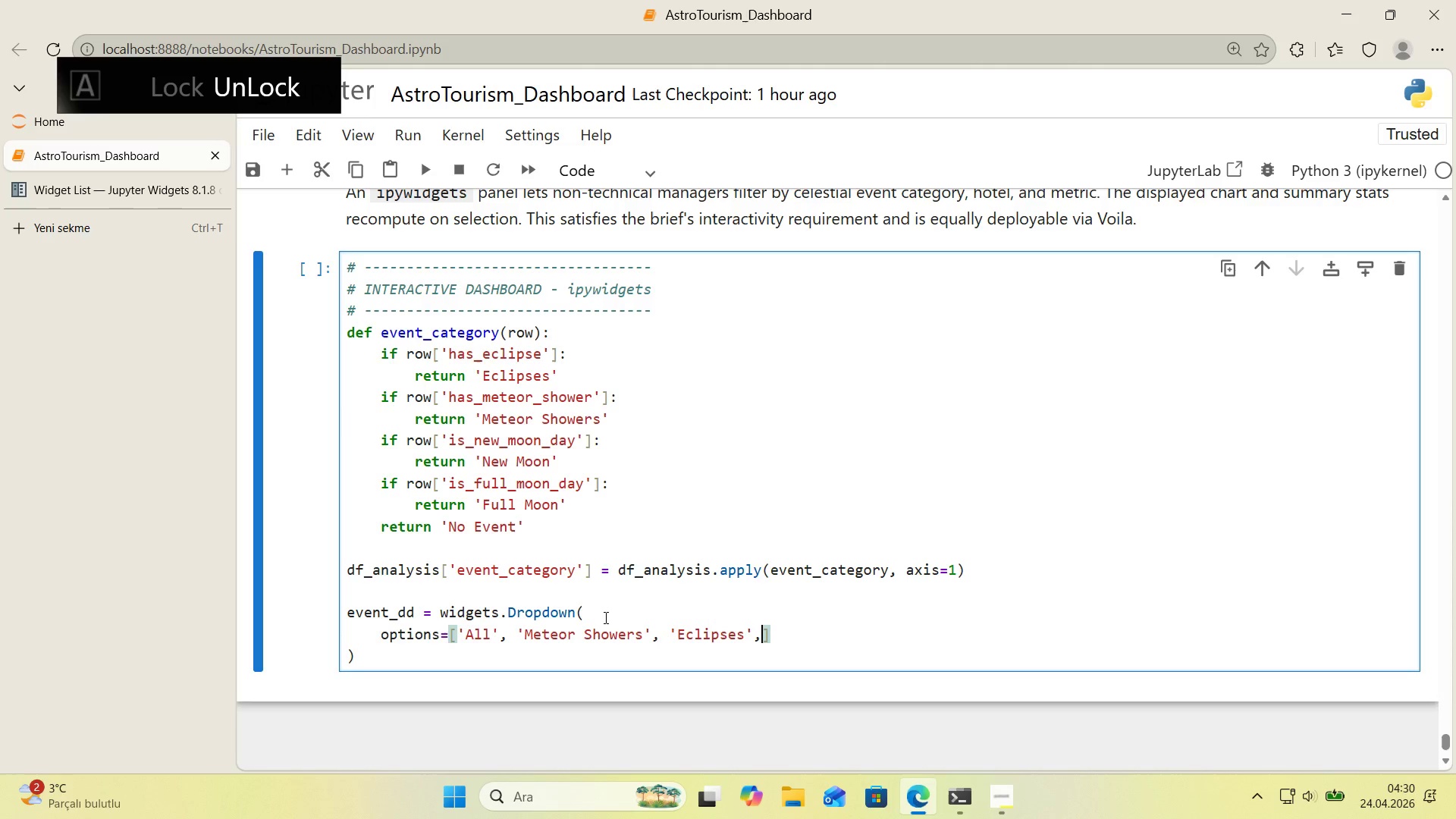 
type(, @@)
 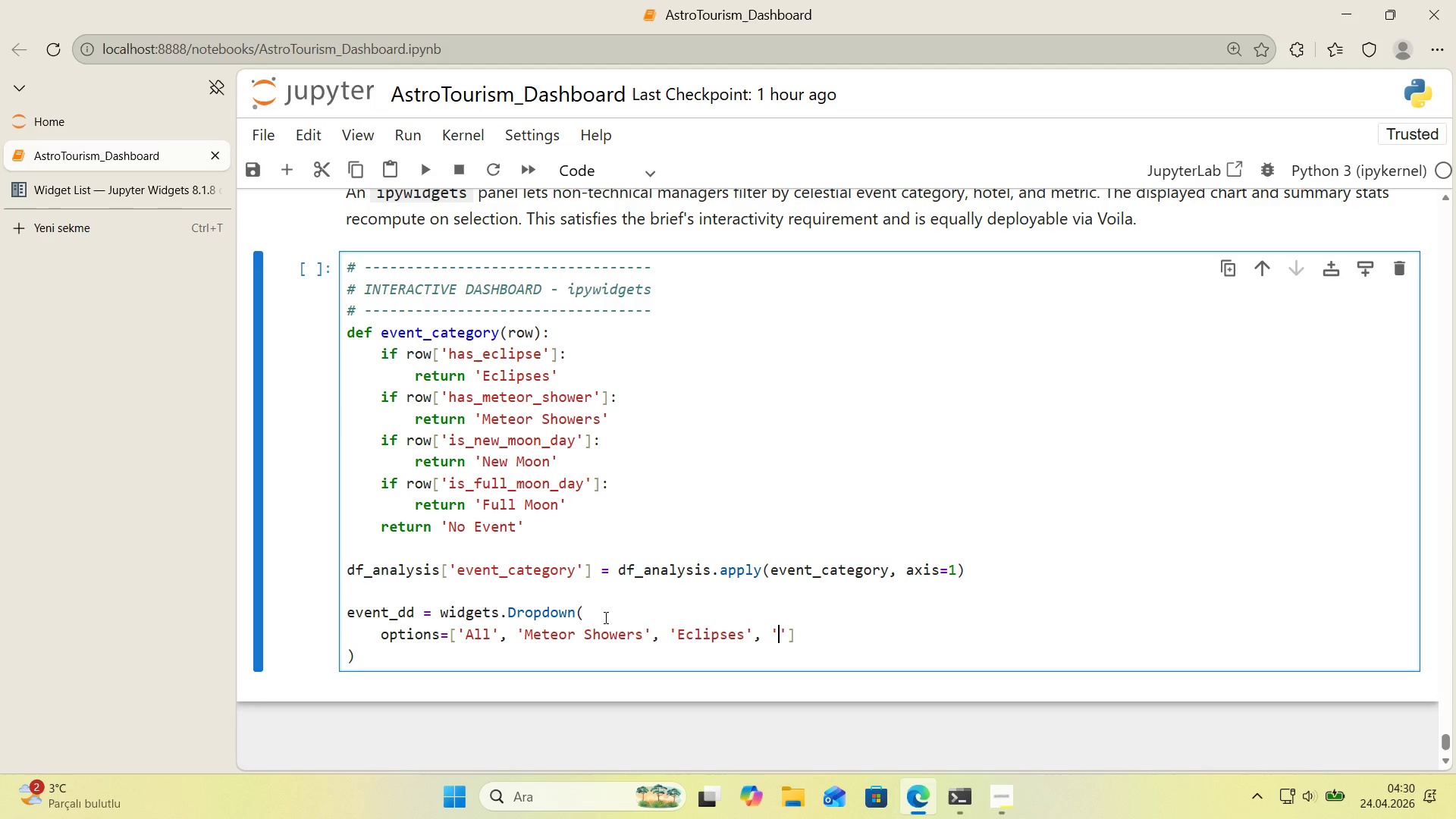 
 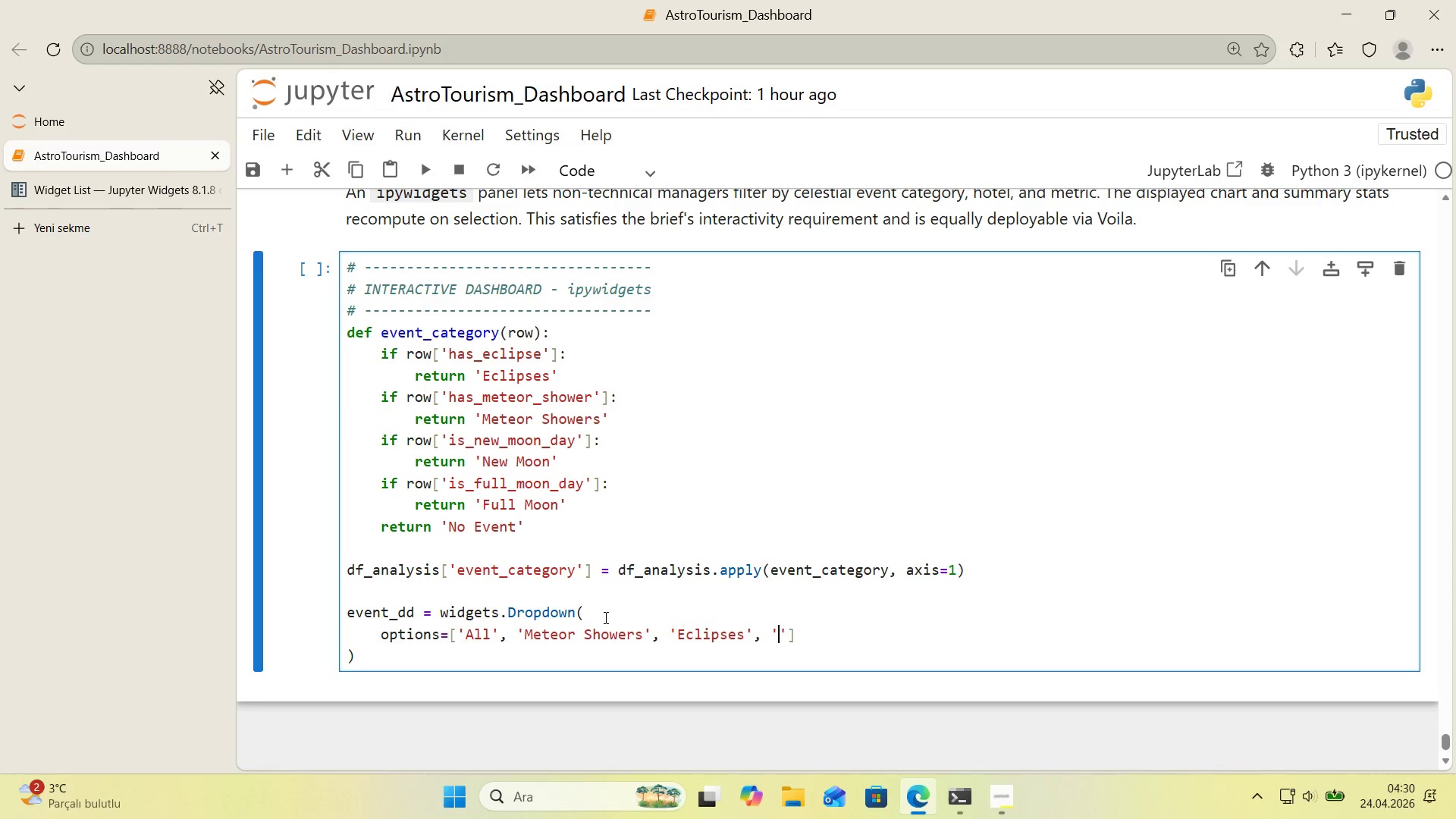 
key(ArrowLeft)
 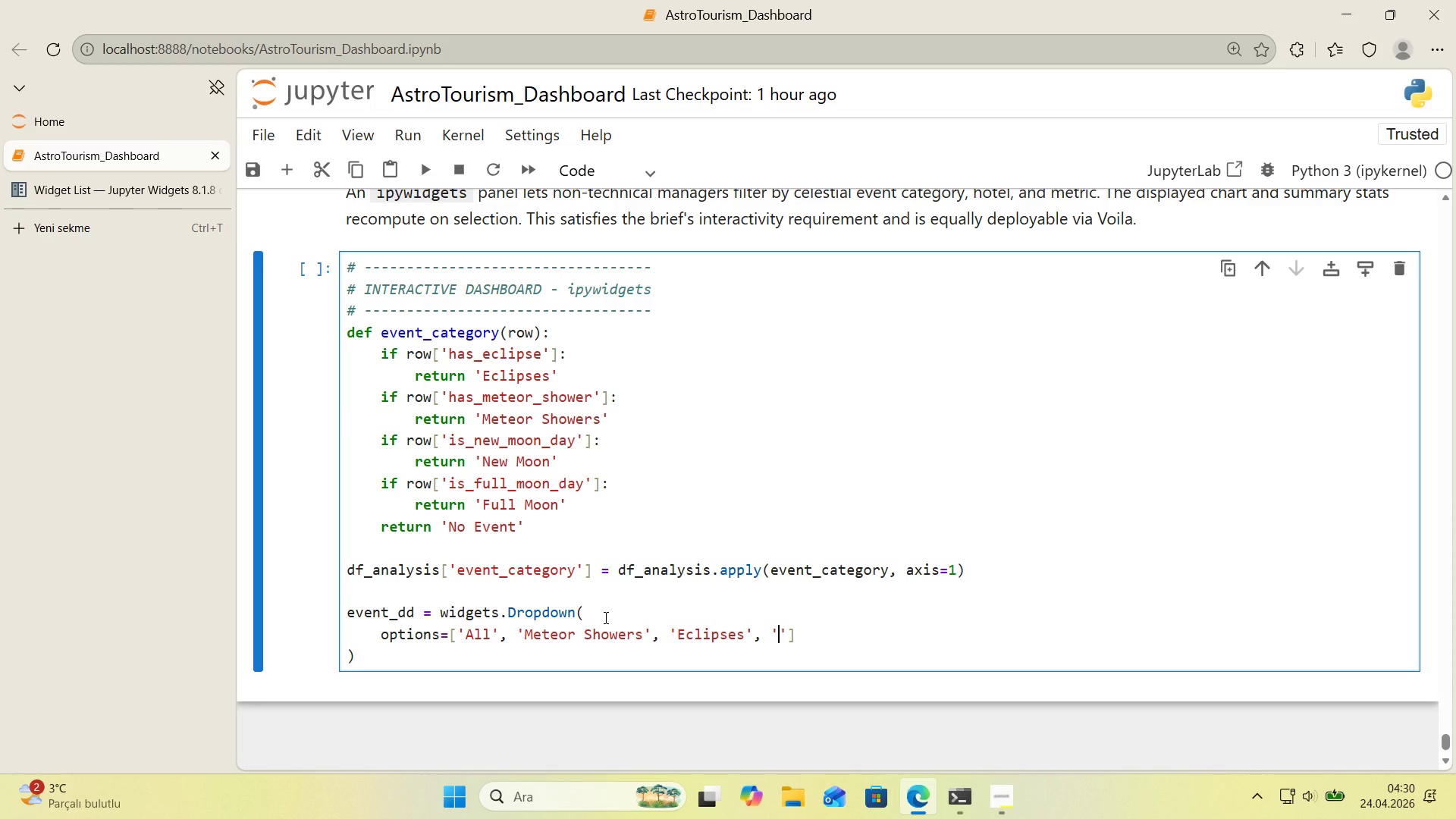 
type(New Moon)
 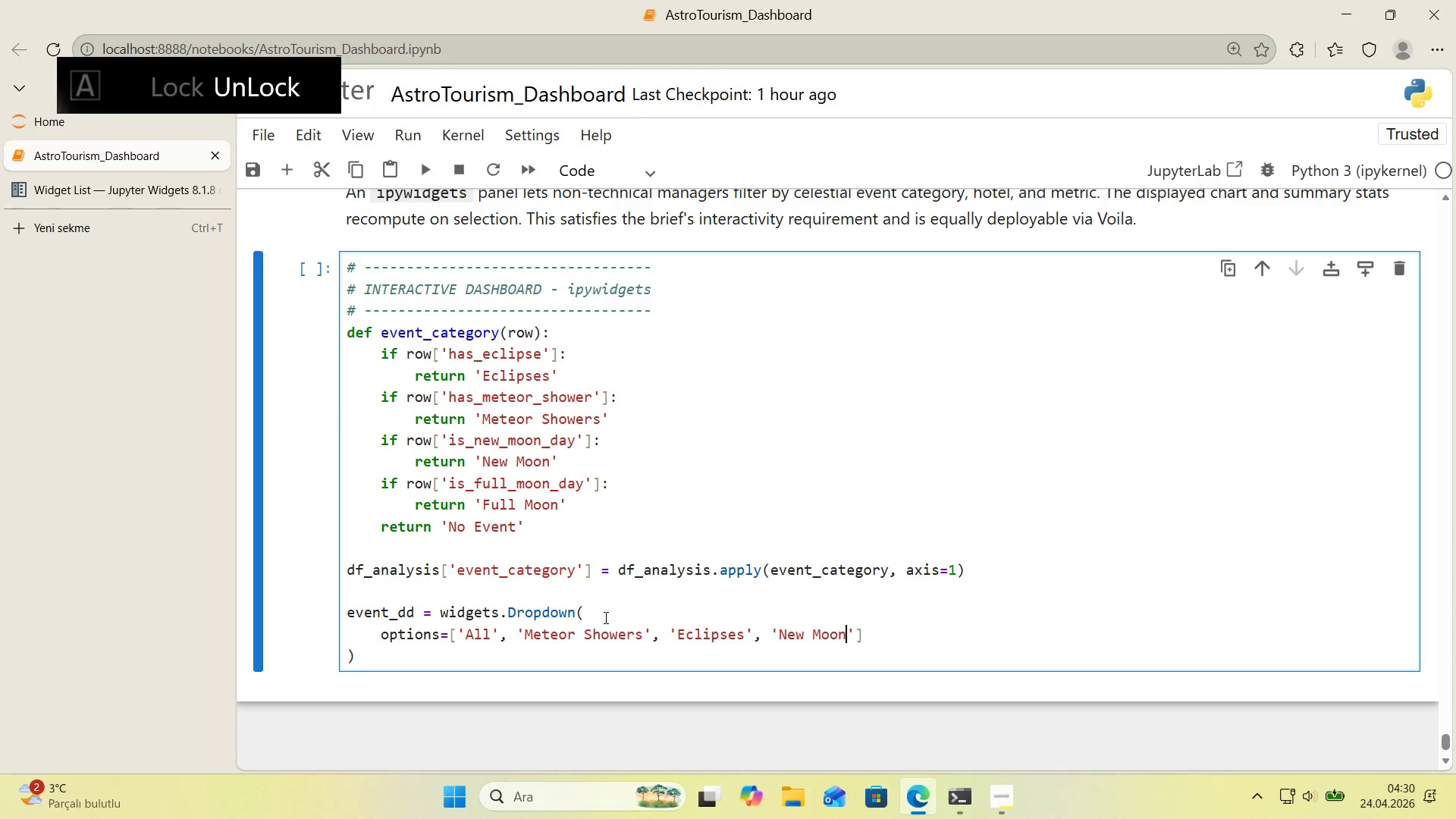 
key(ArrowRight)
 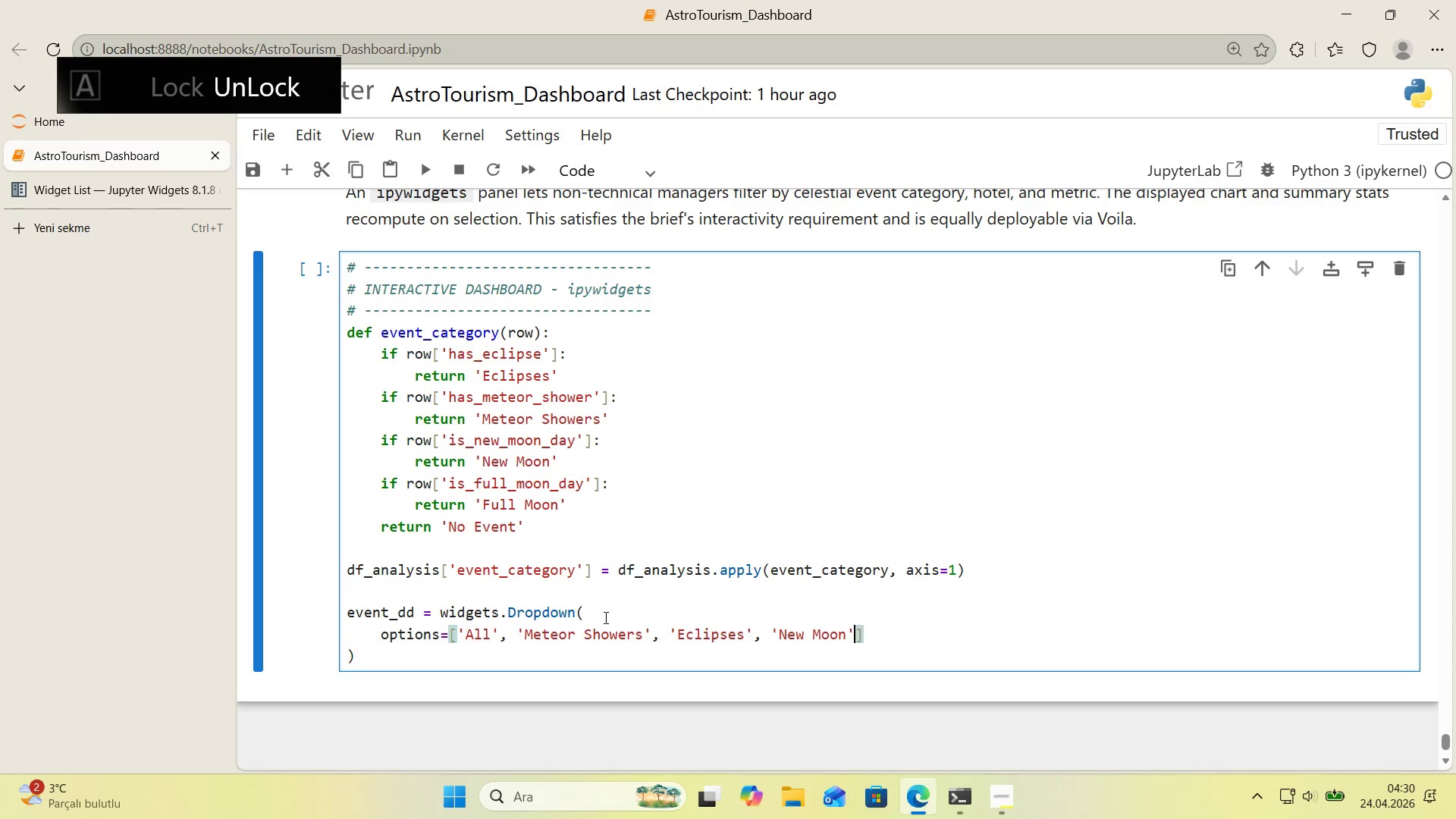 
type(, @@)
 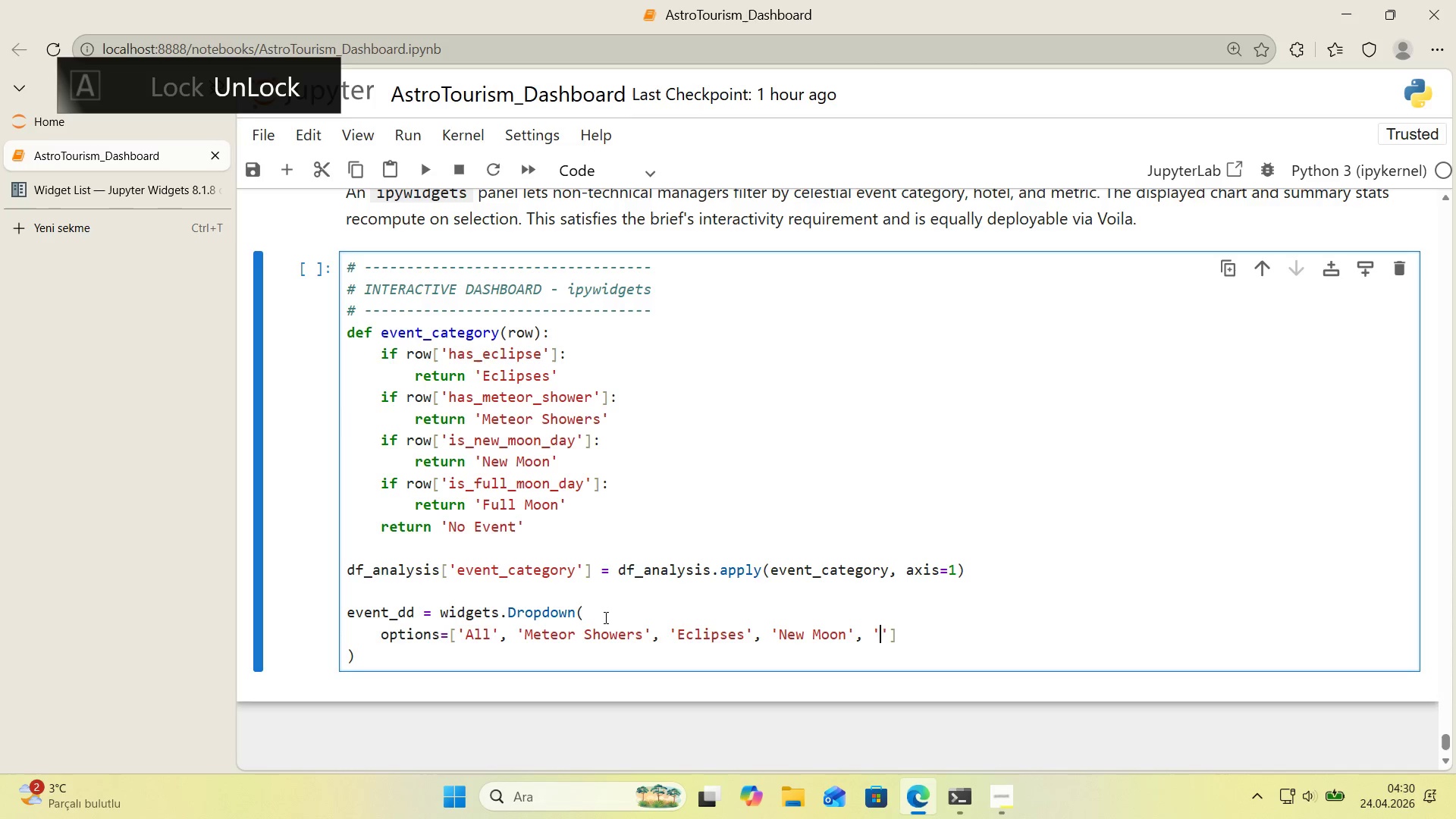 
 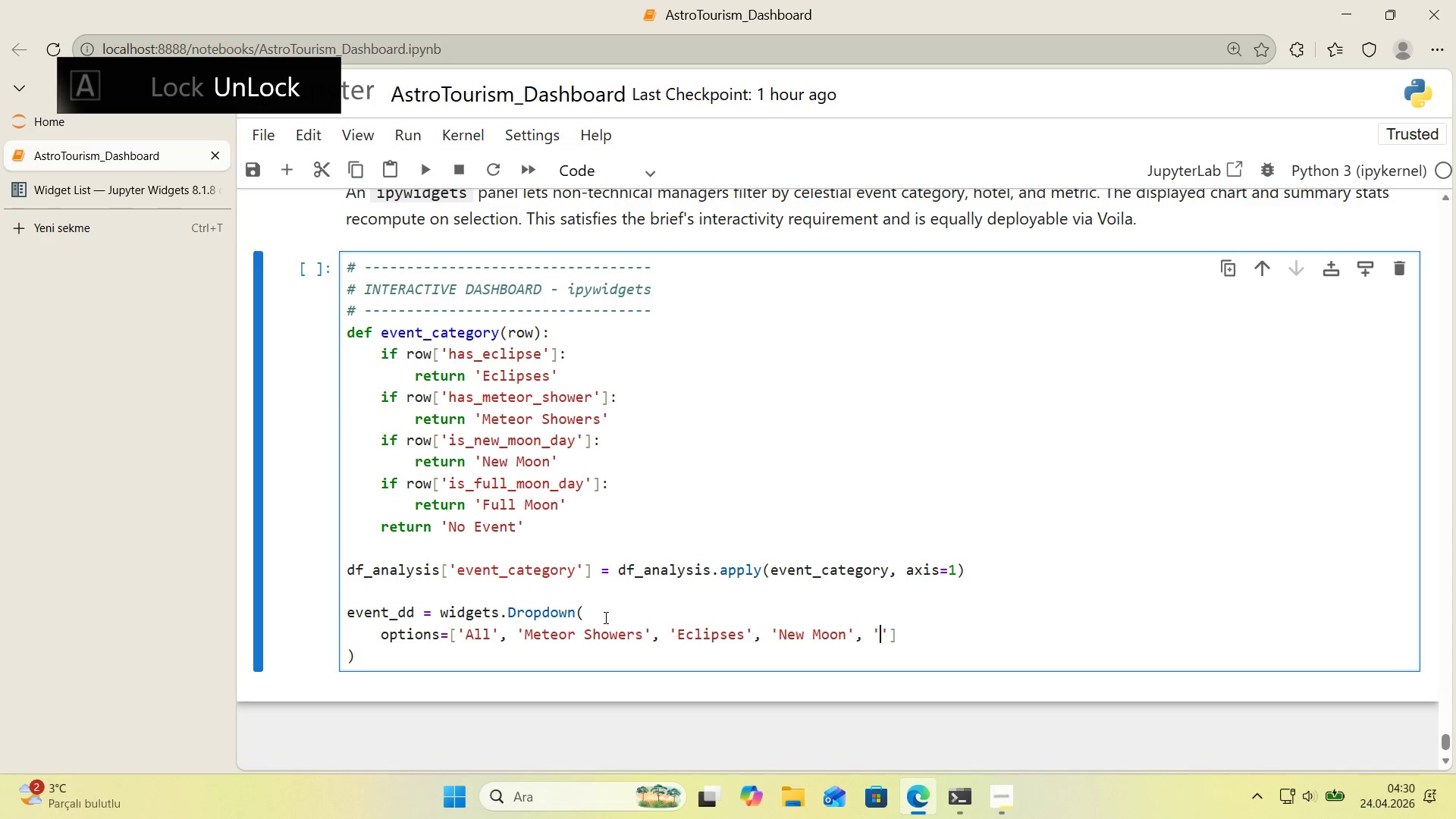 
key(ArrowLeft)
 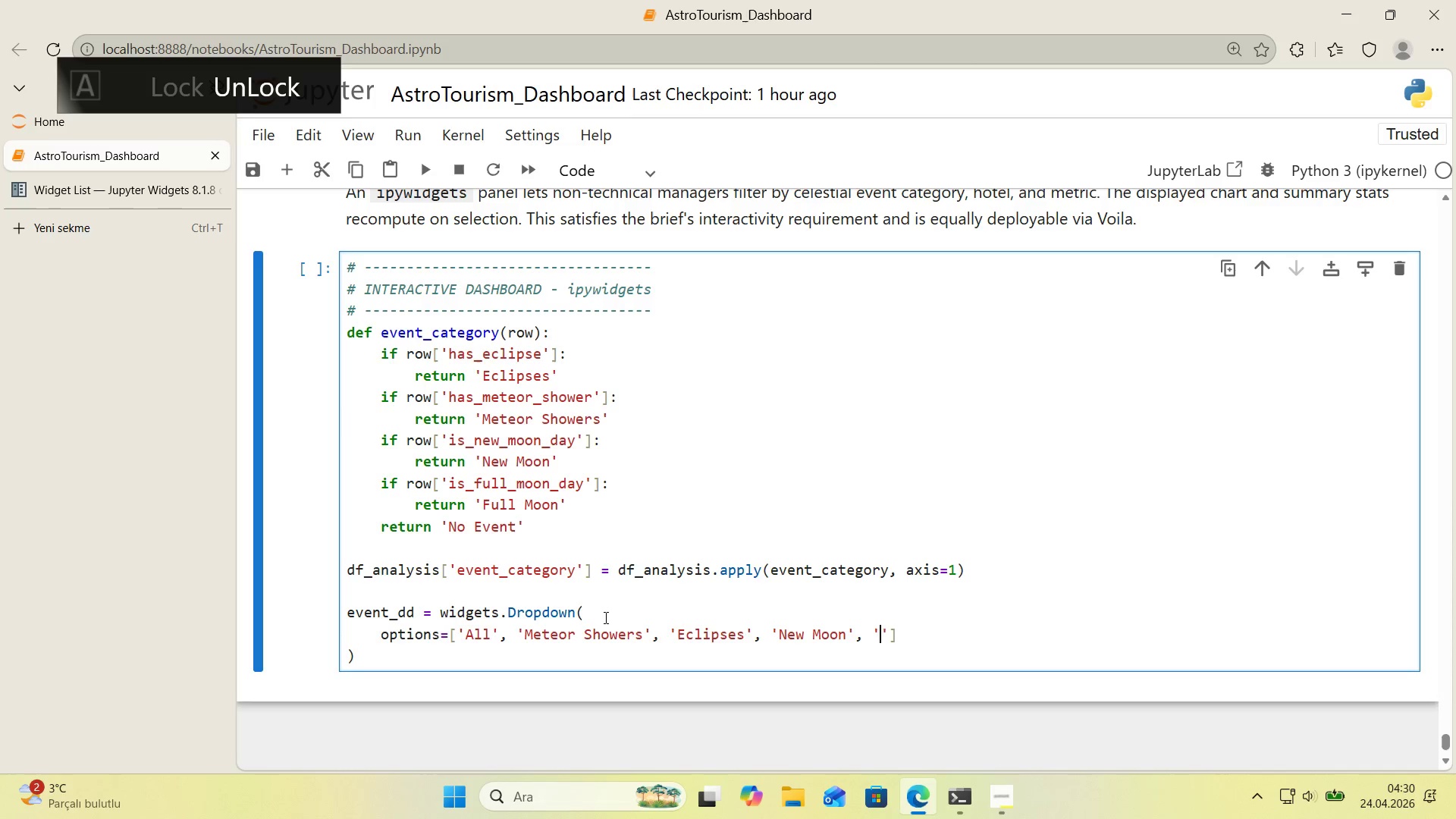 
type(Full_Moon)
 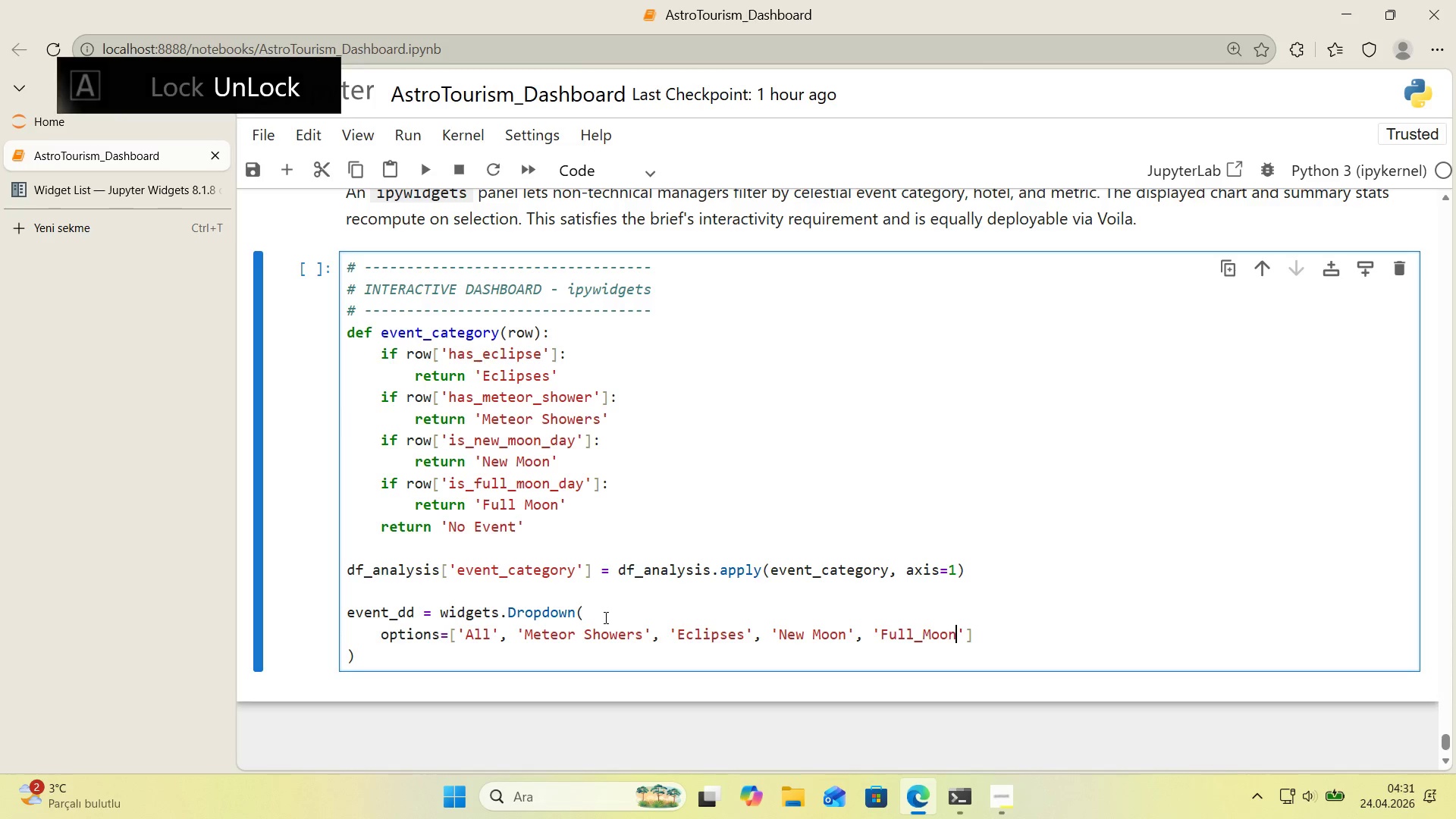 
key(ArrowLeft)
 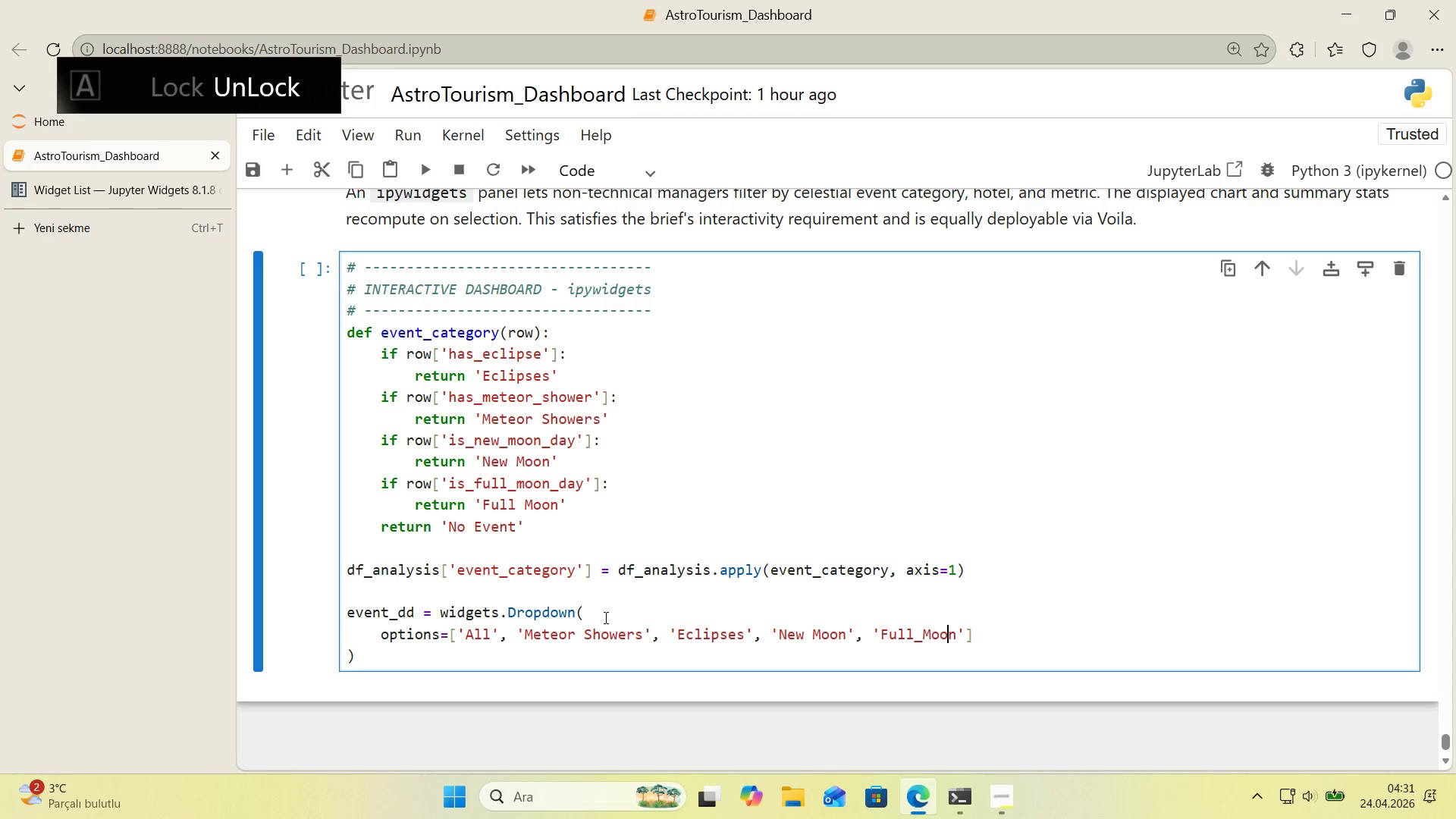 
key(ArrowLeft)
 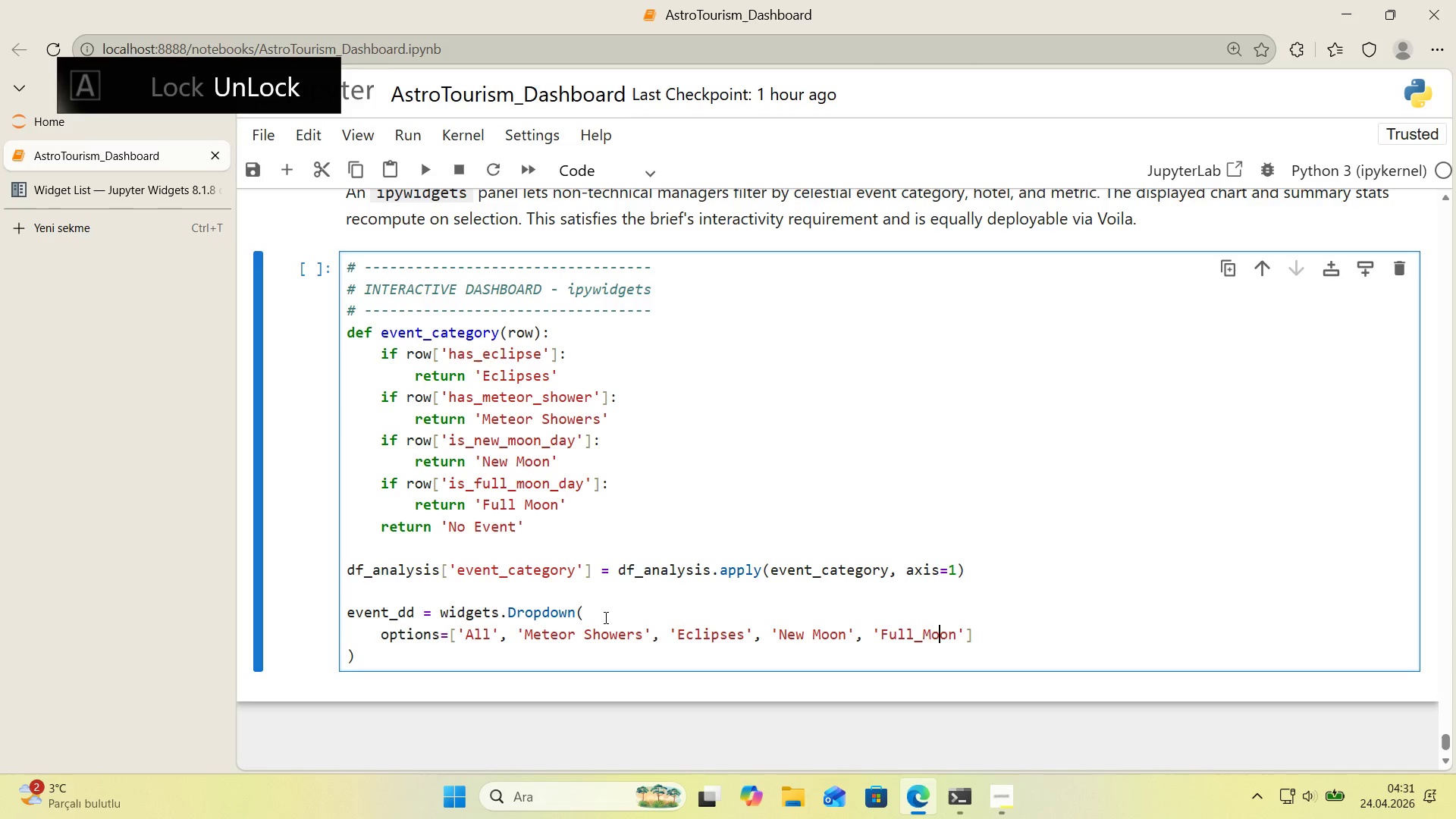 
key(ArrowLeft)
 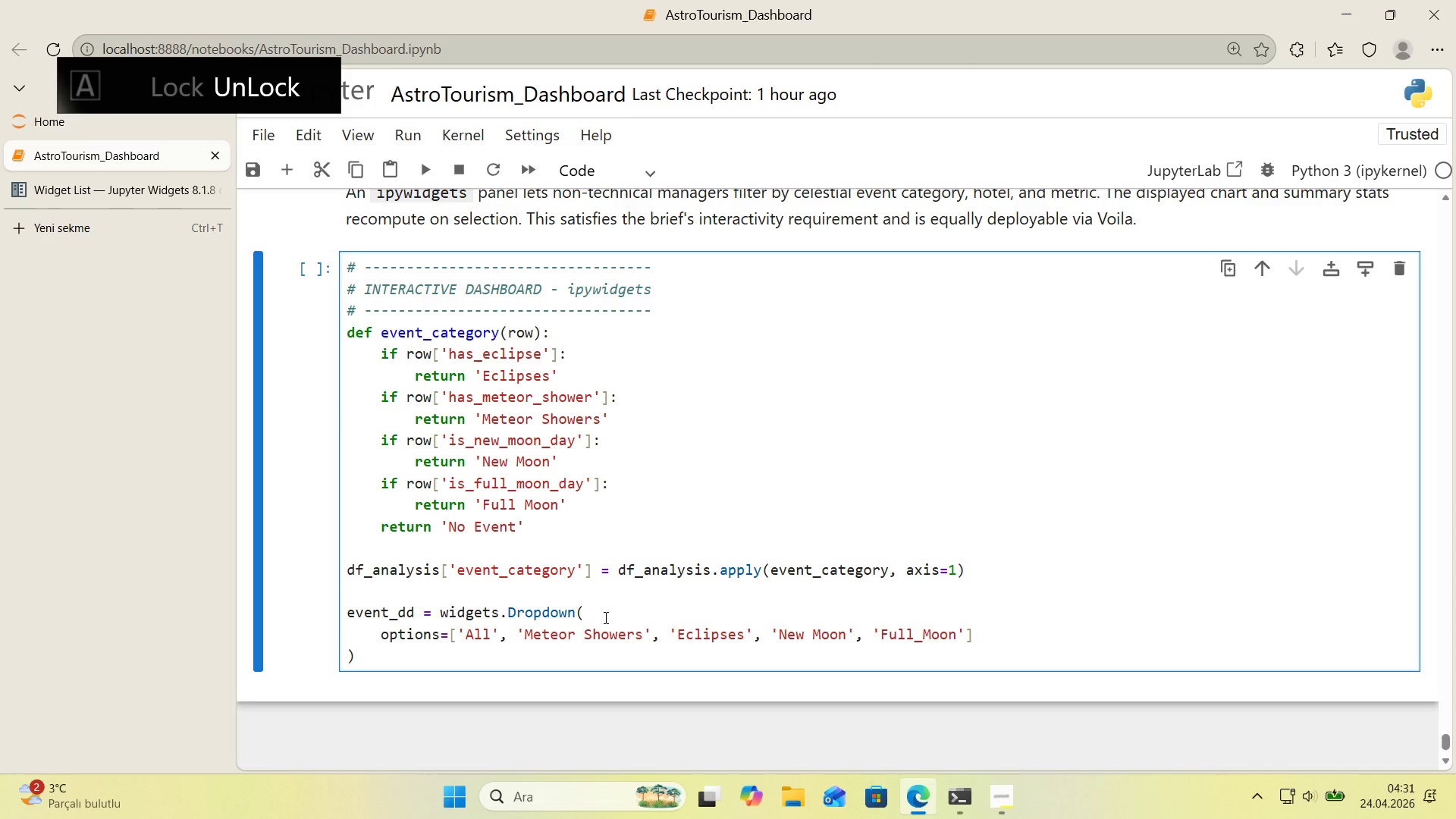 
key(ArrowLeft)
 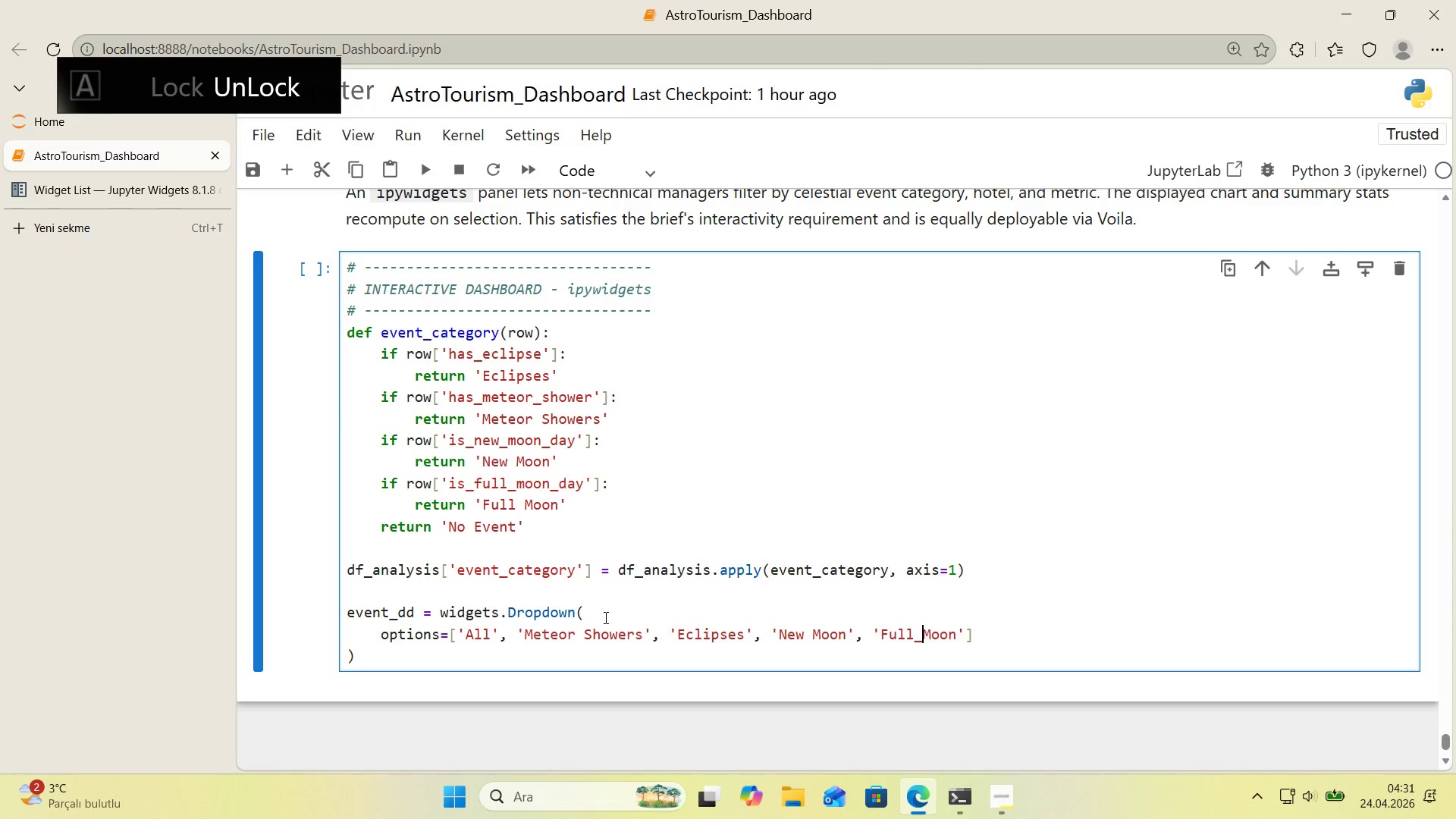 
key(Backspace)
 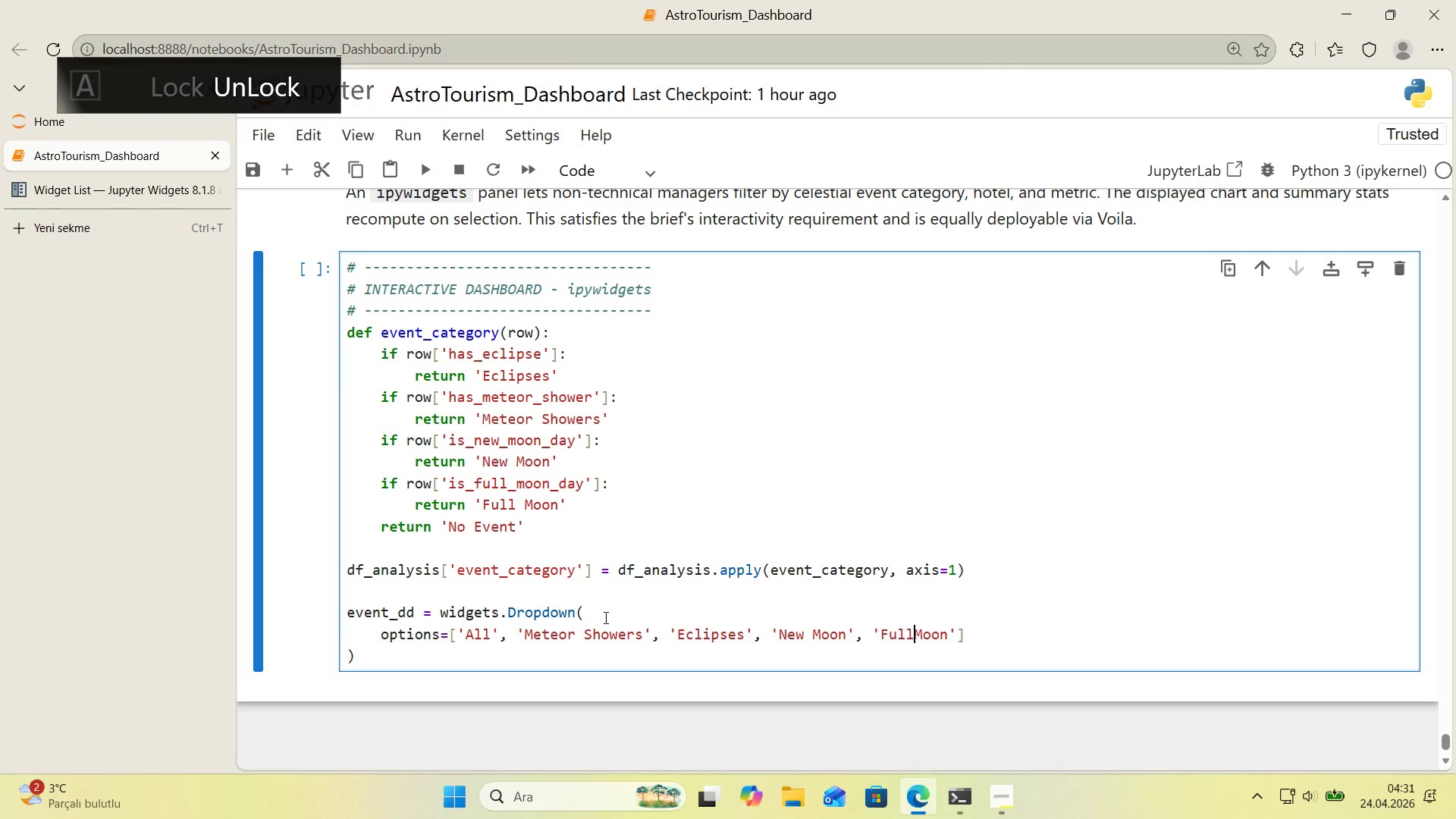 
key(Space)
 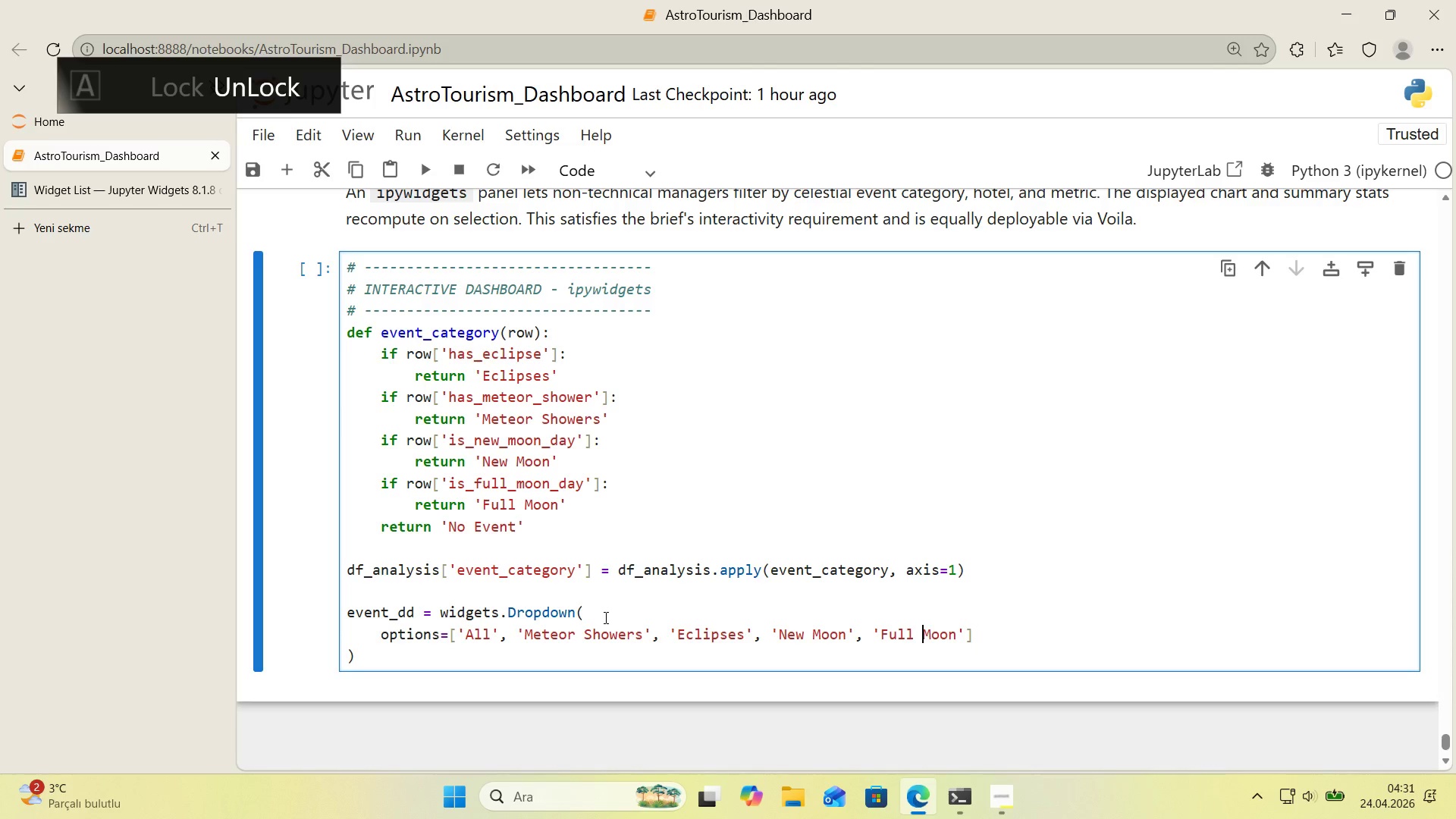 
key(ArrowRight)
 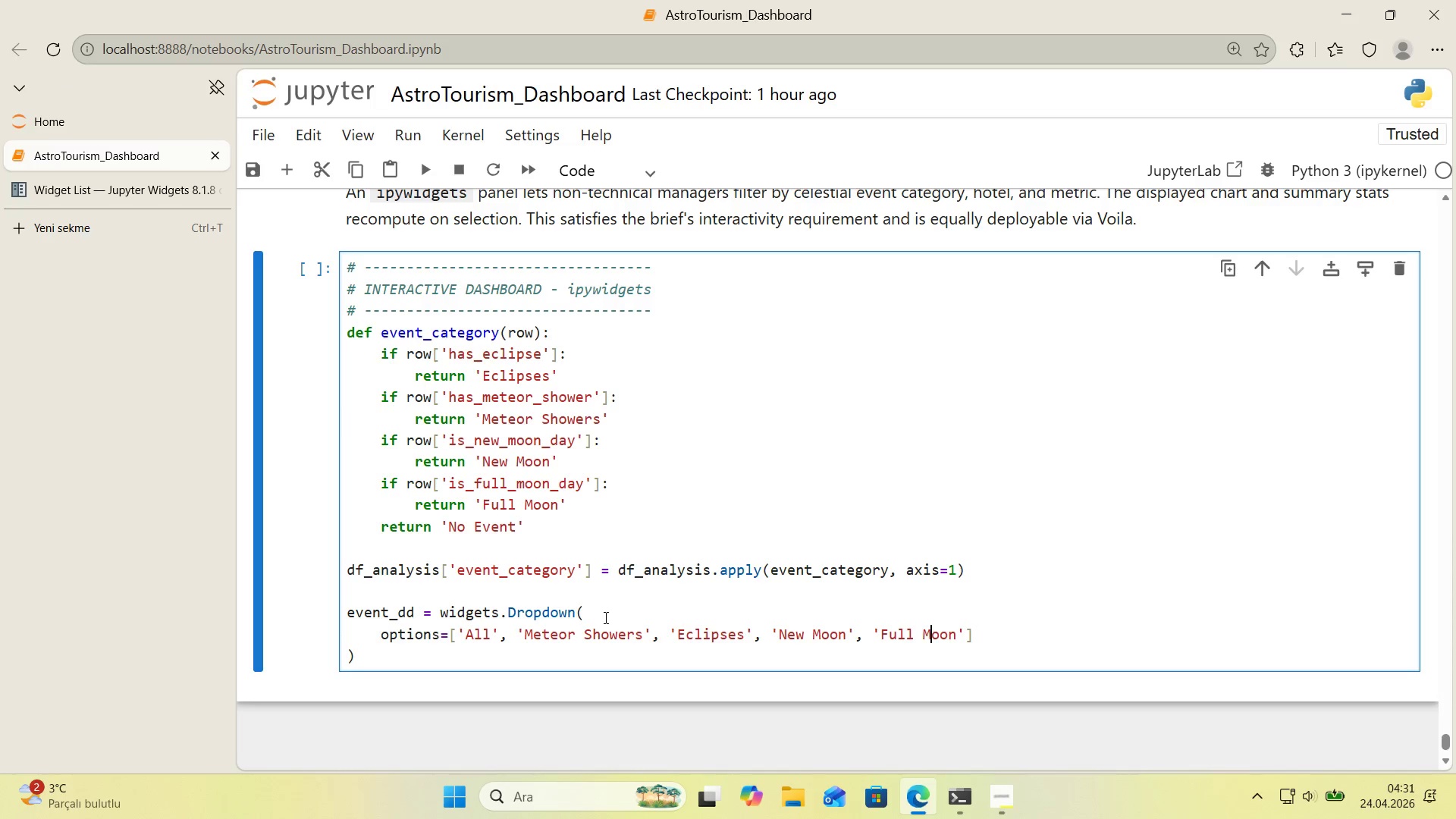 
key(ArrowRight)
 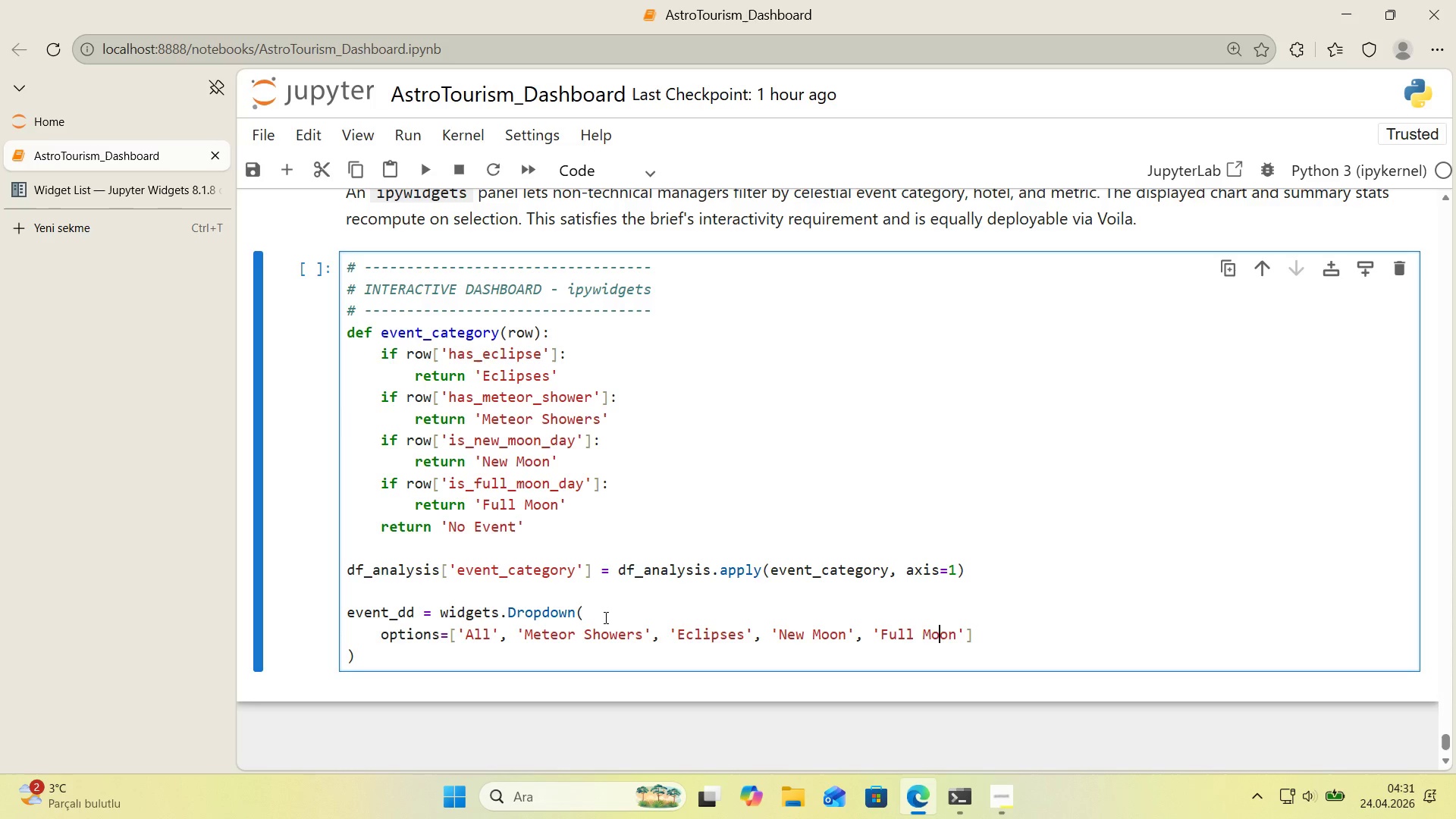 
key(ArrowRight)
 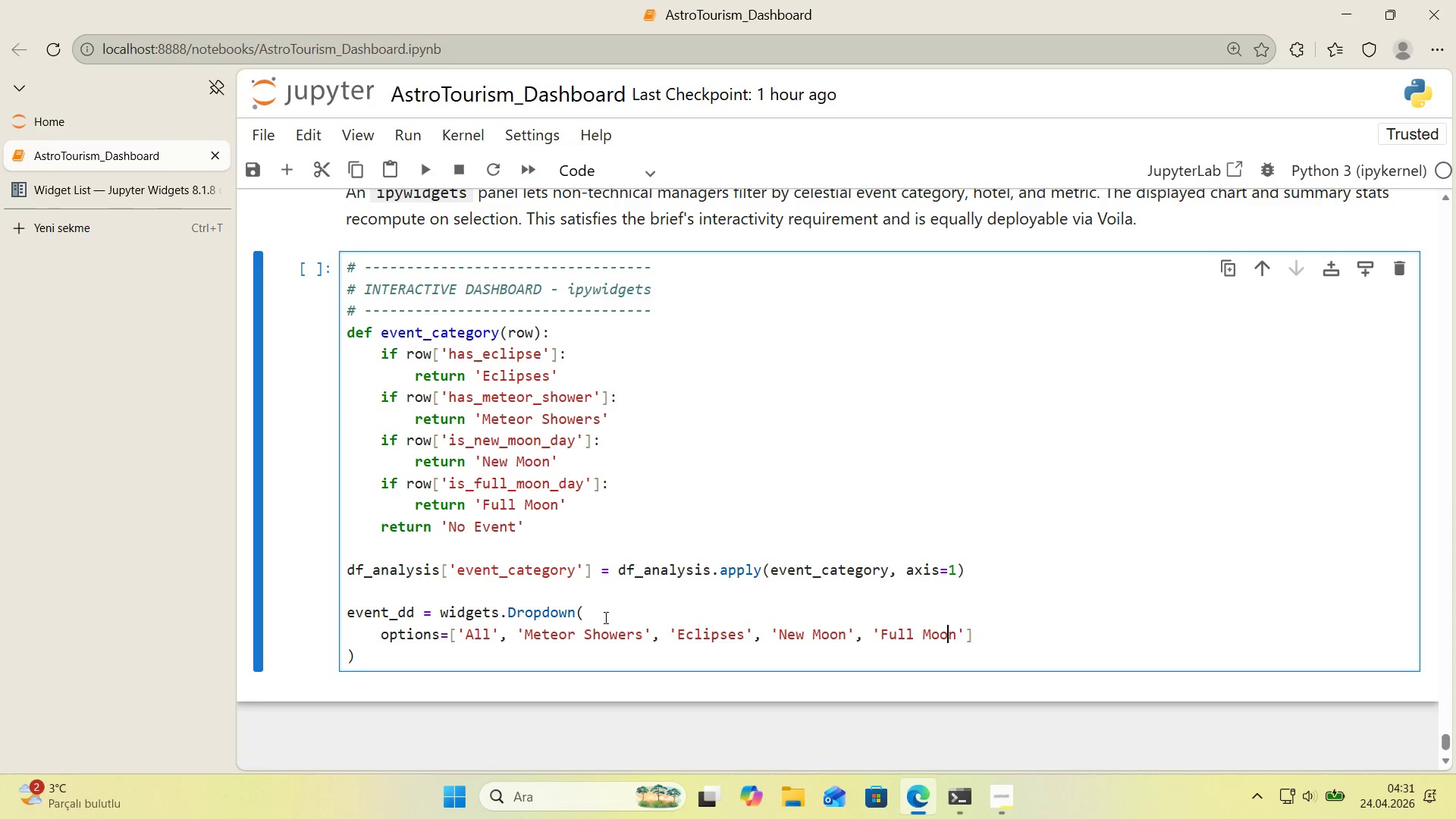 
key(ArrowRight)
 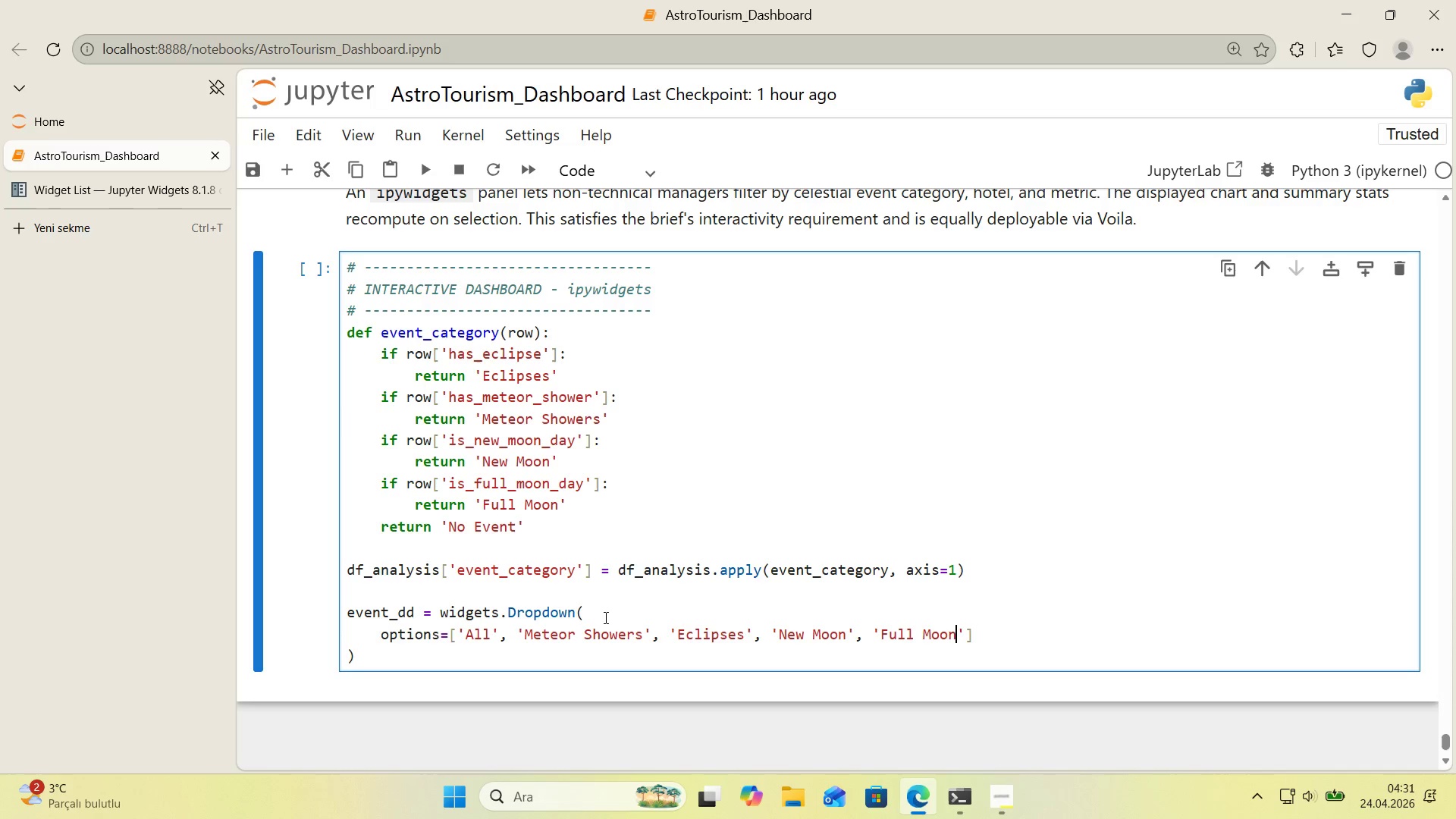 
key(ArrowRight)
 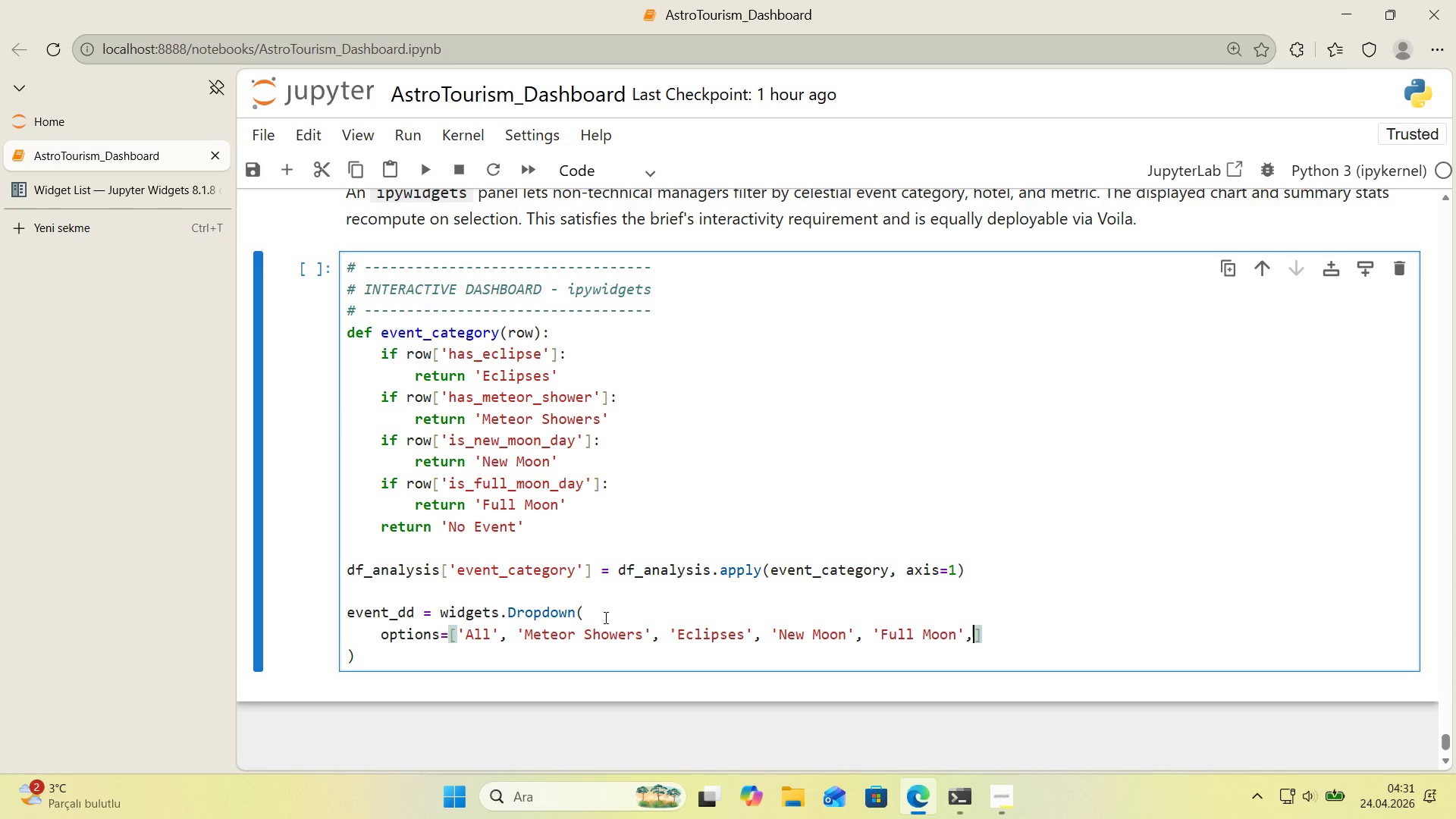 
key(Comma)
 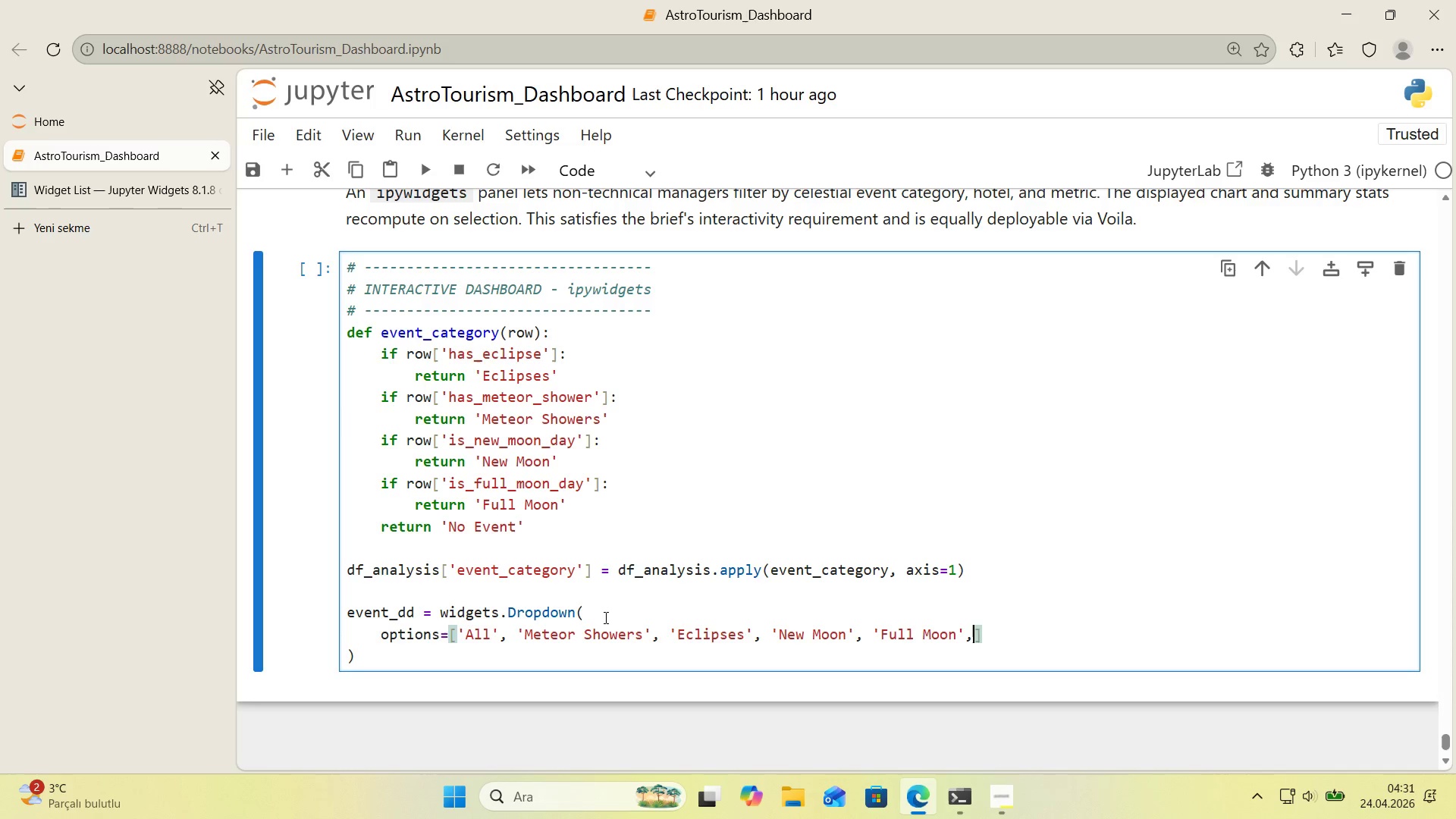 
key(Space)
 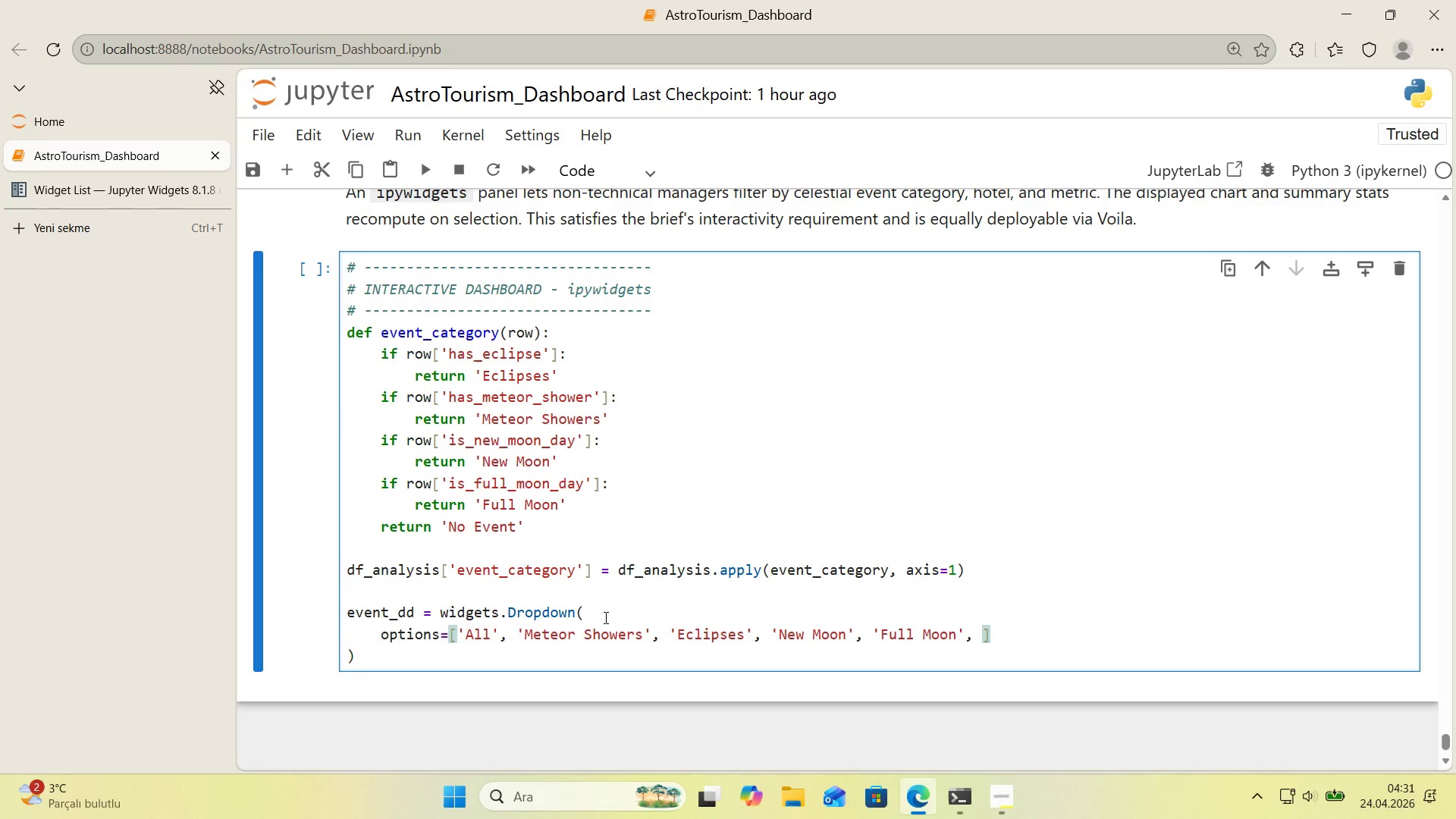 
wait(10.47)
 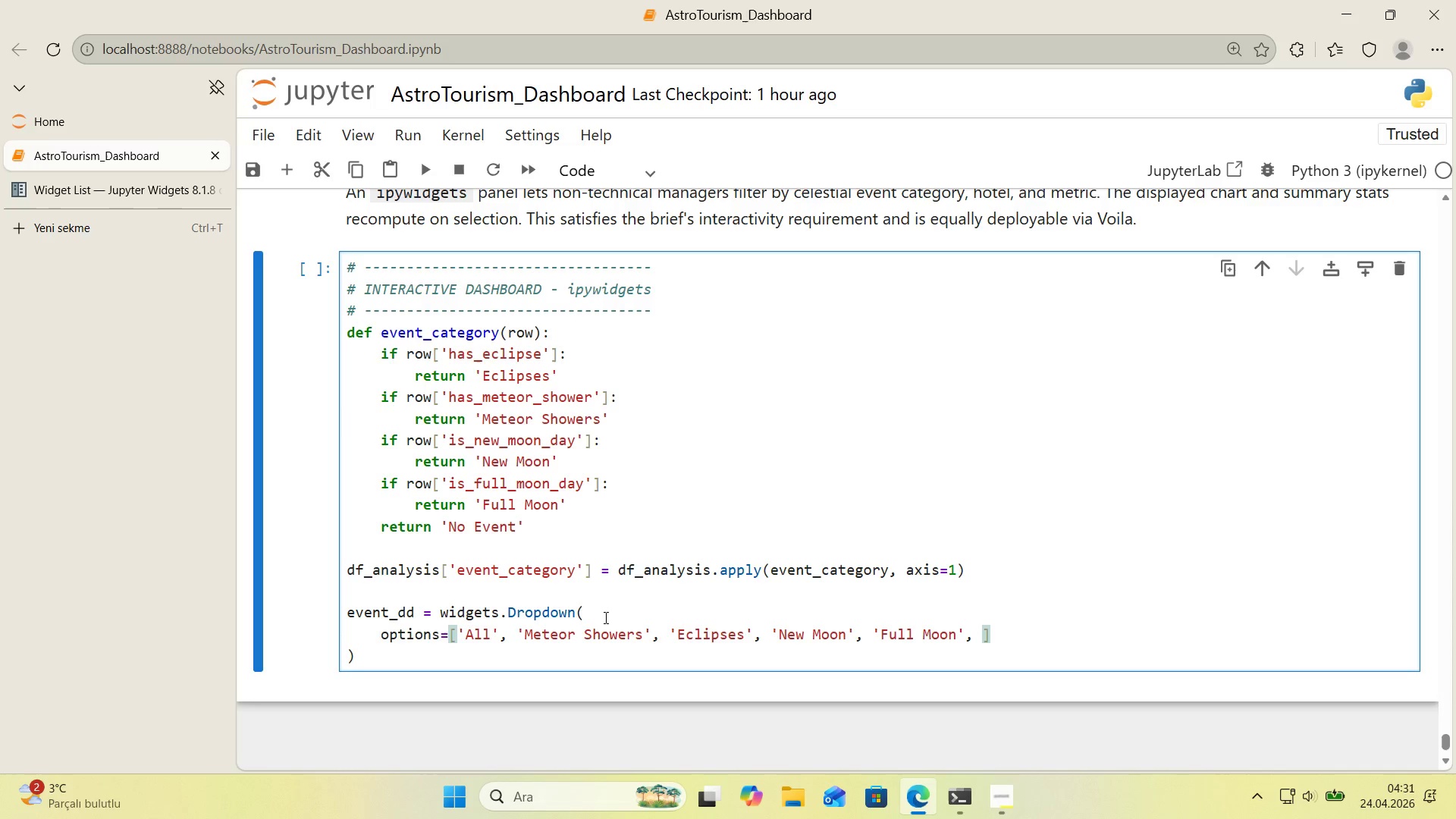 
type(@@)
 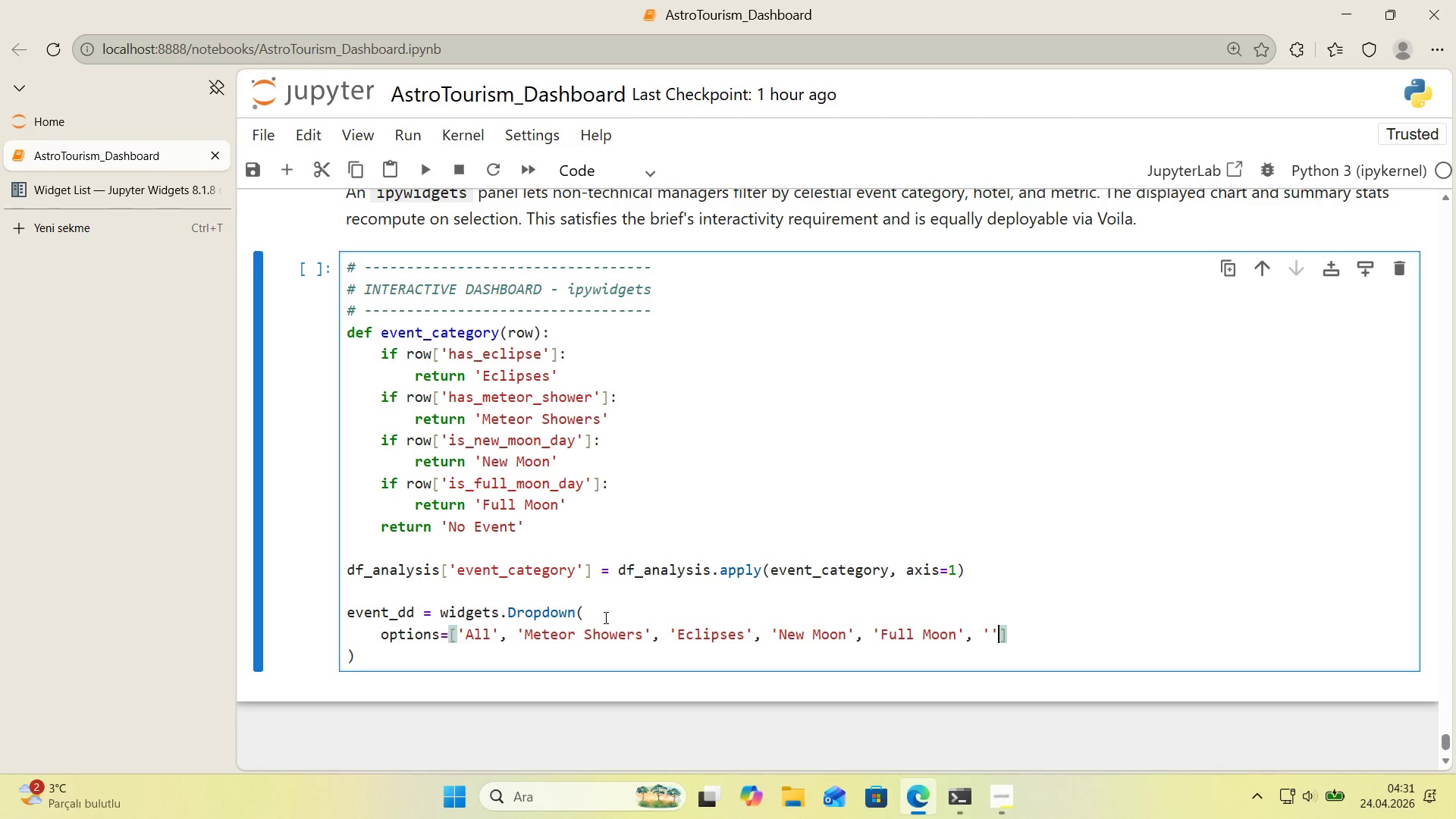 
key(ArrowLeft)
 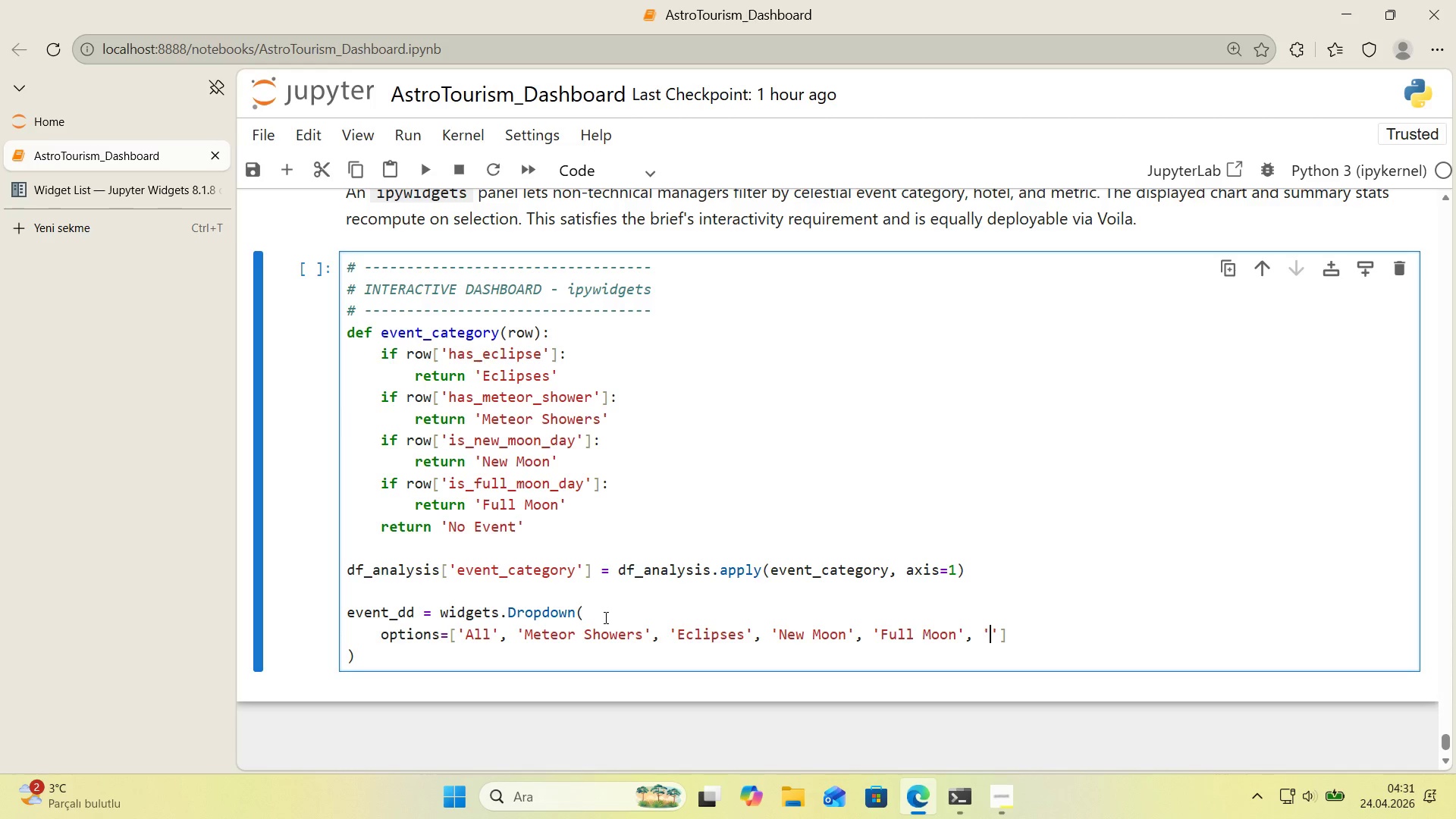 
type(No Event)
 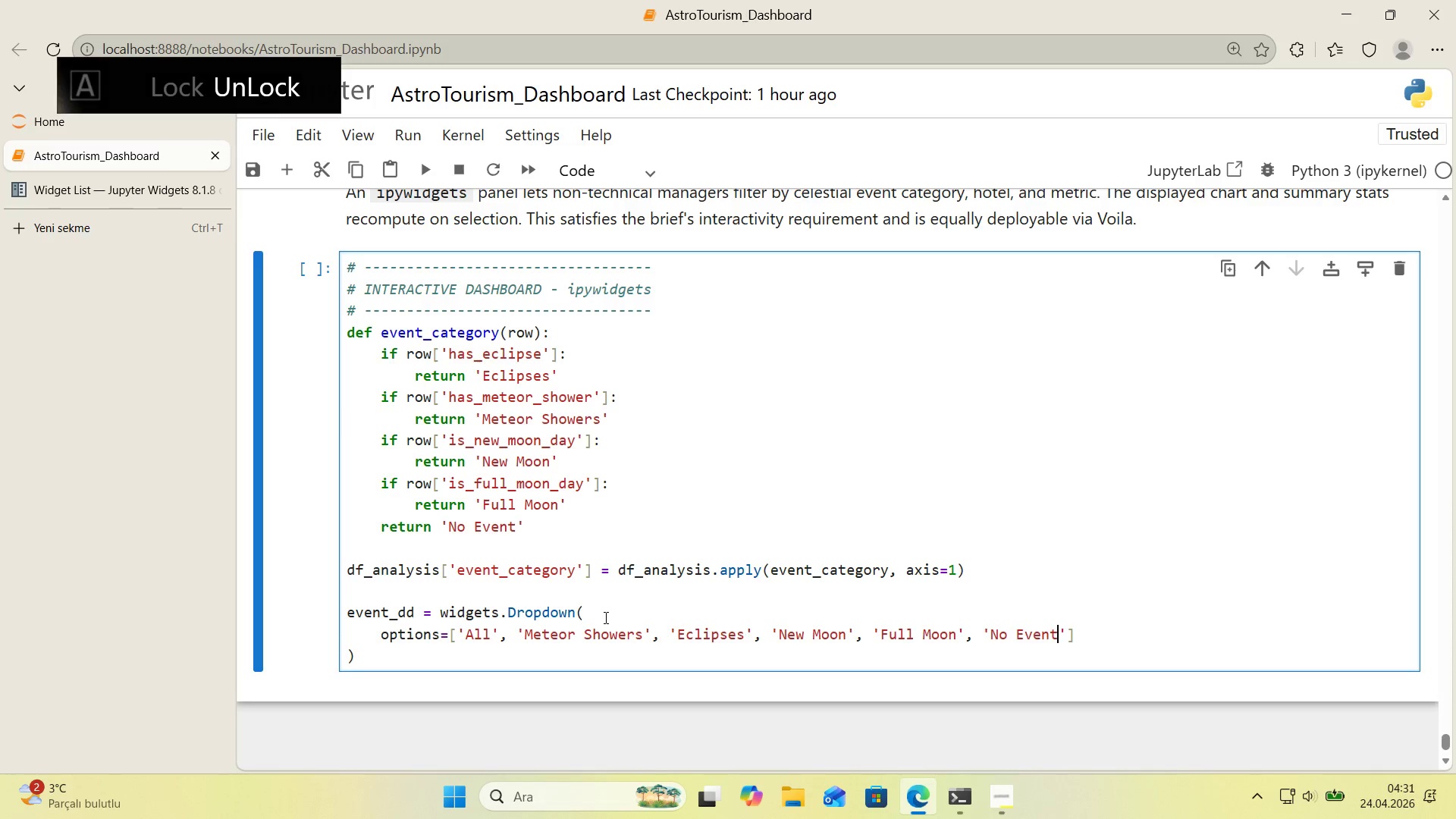 
key(ArrowRight)
 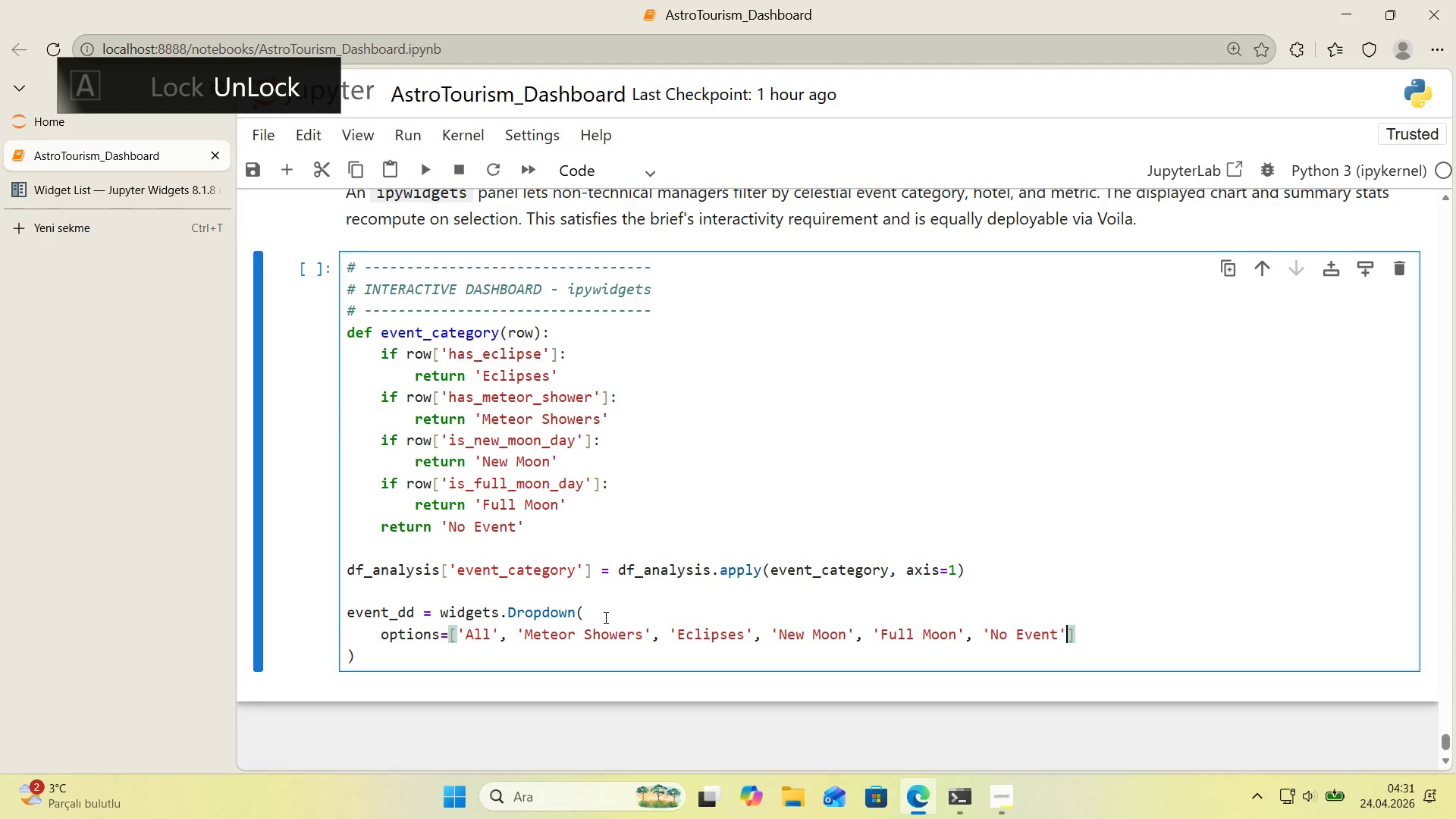 
key(ArrowRight)
 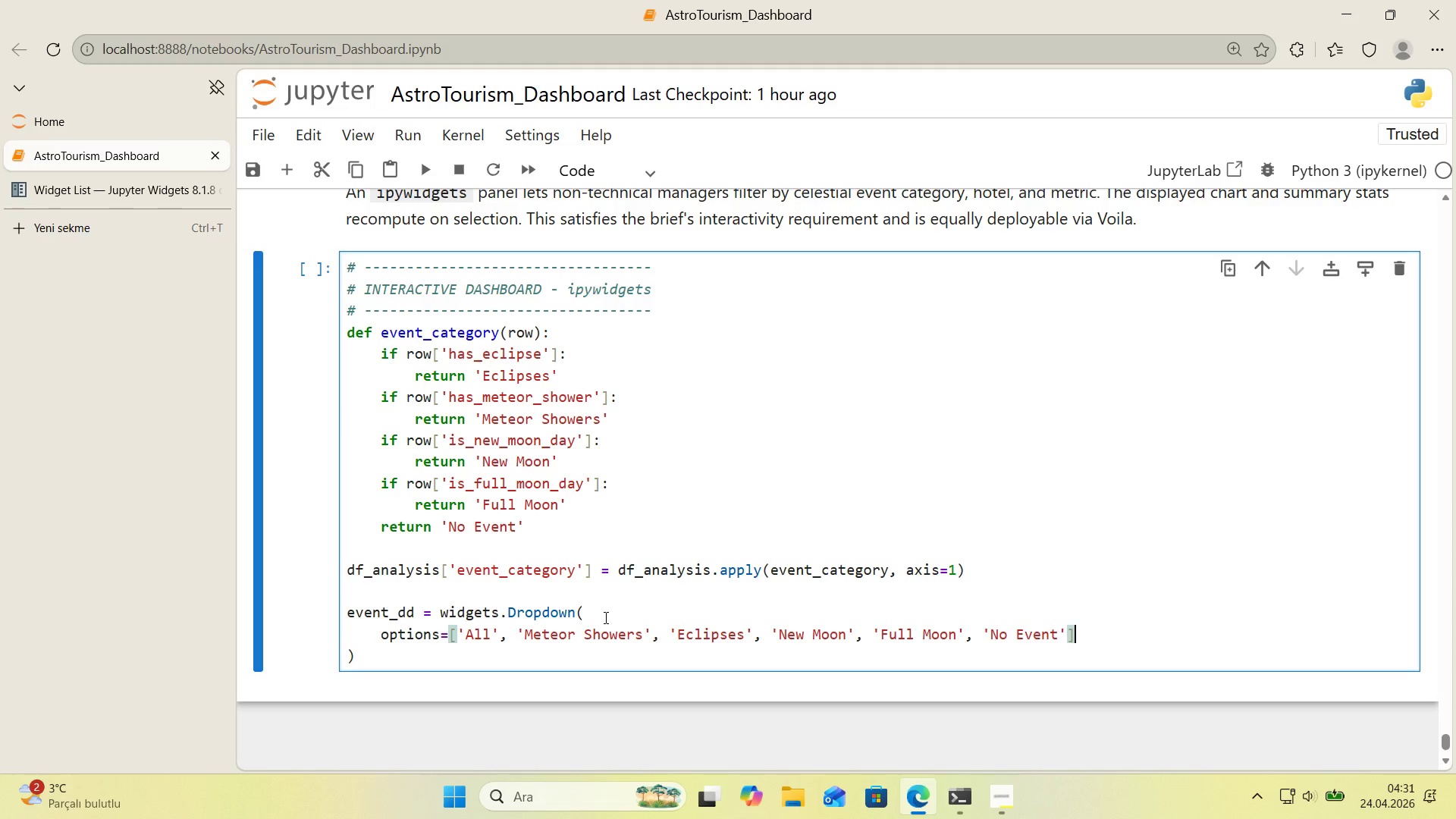 
key(Comma)
 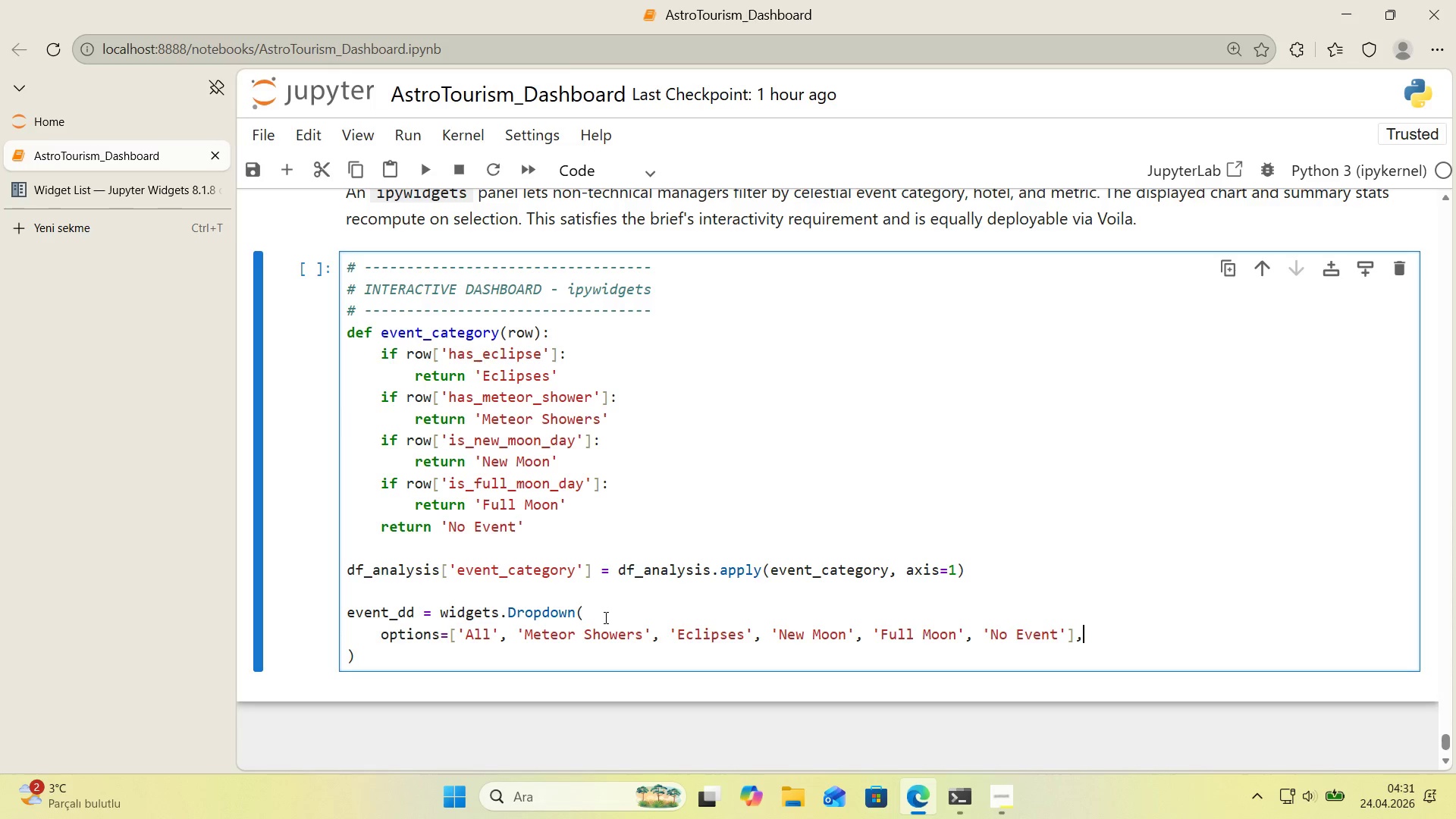 
key(Enter)
 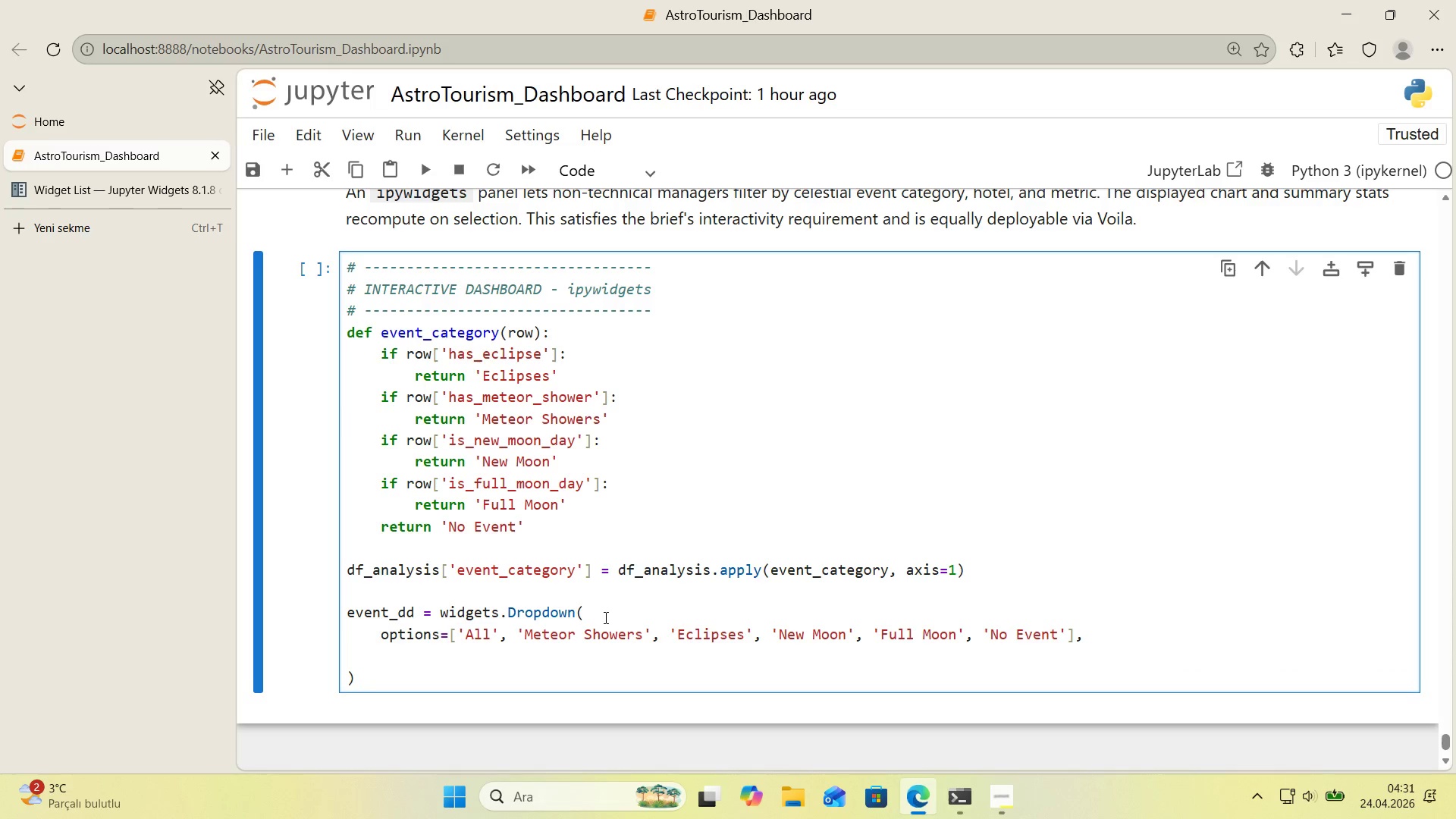 
type(value)@@)
 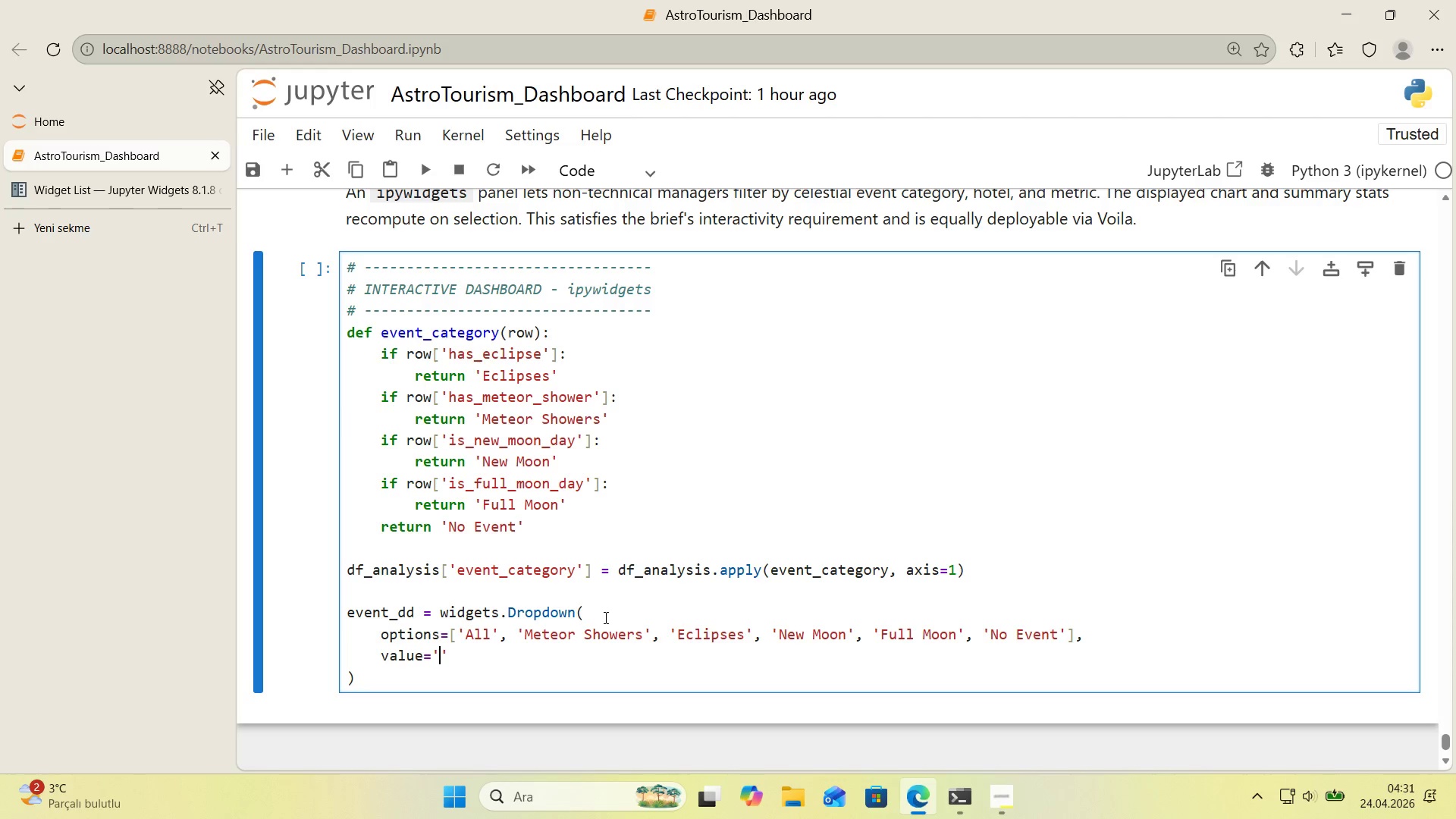 
 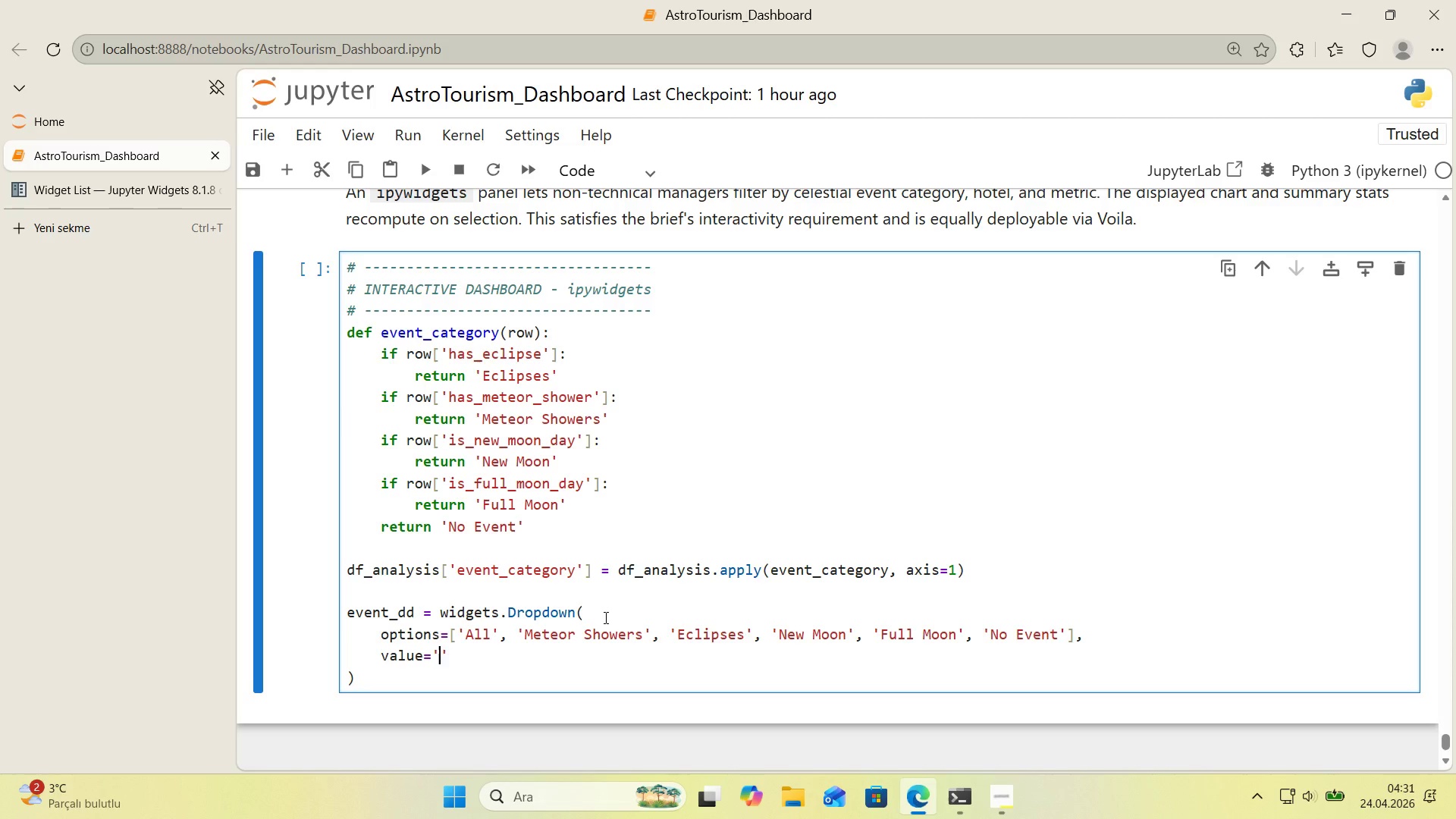 
key(ArrowLeft)
 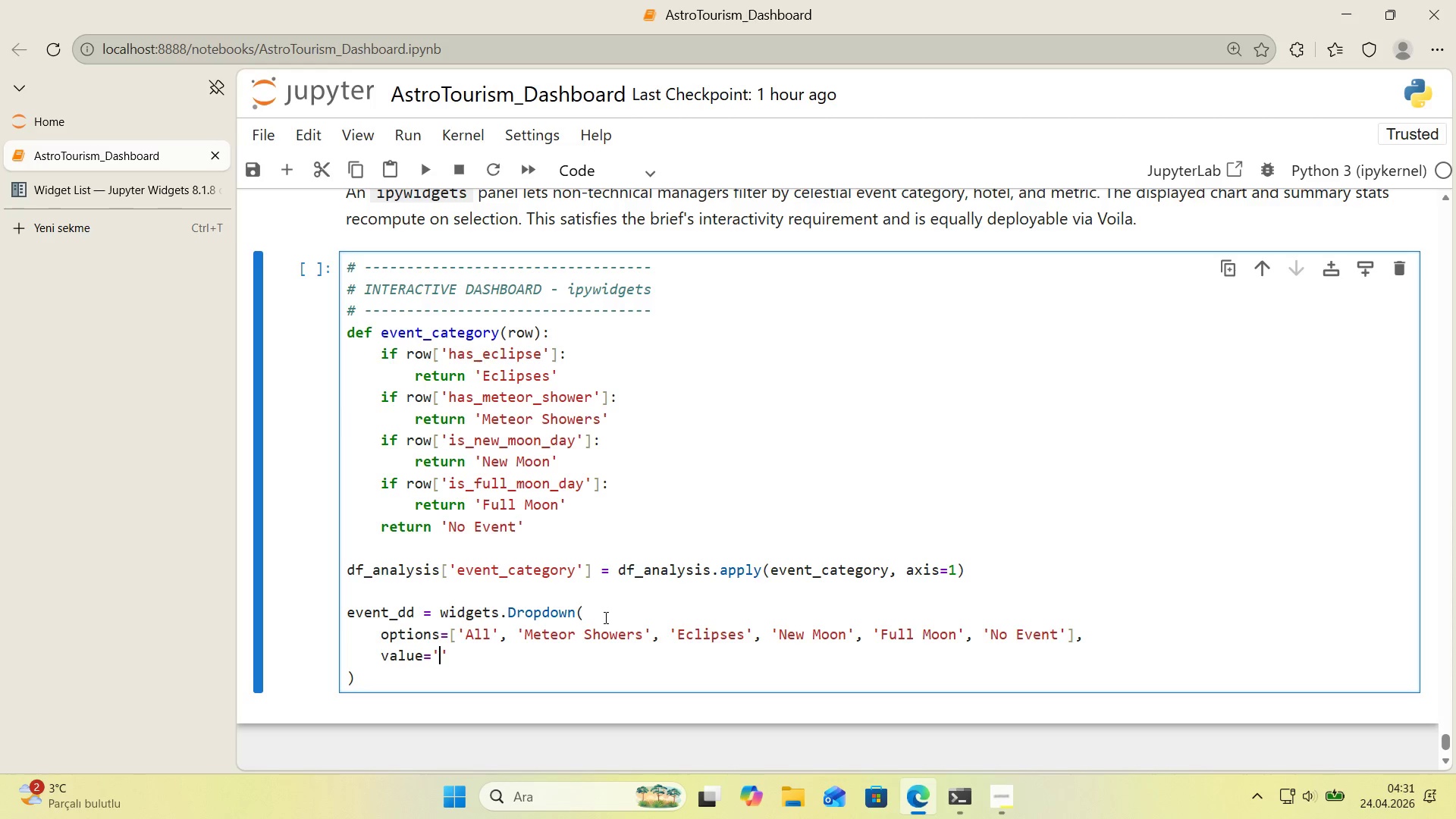 
type(All)
 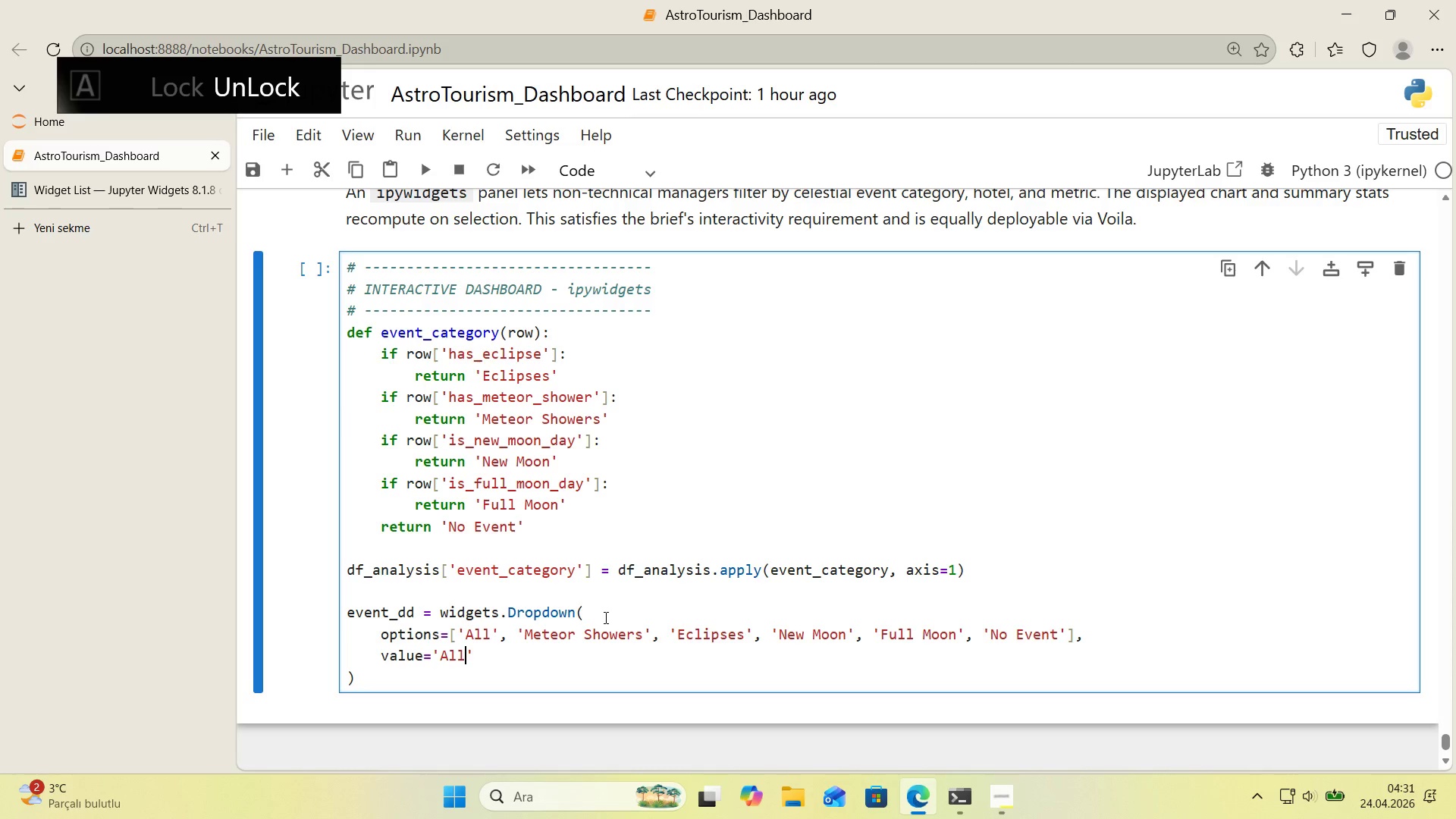 
key(ArrowRight)
 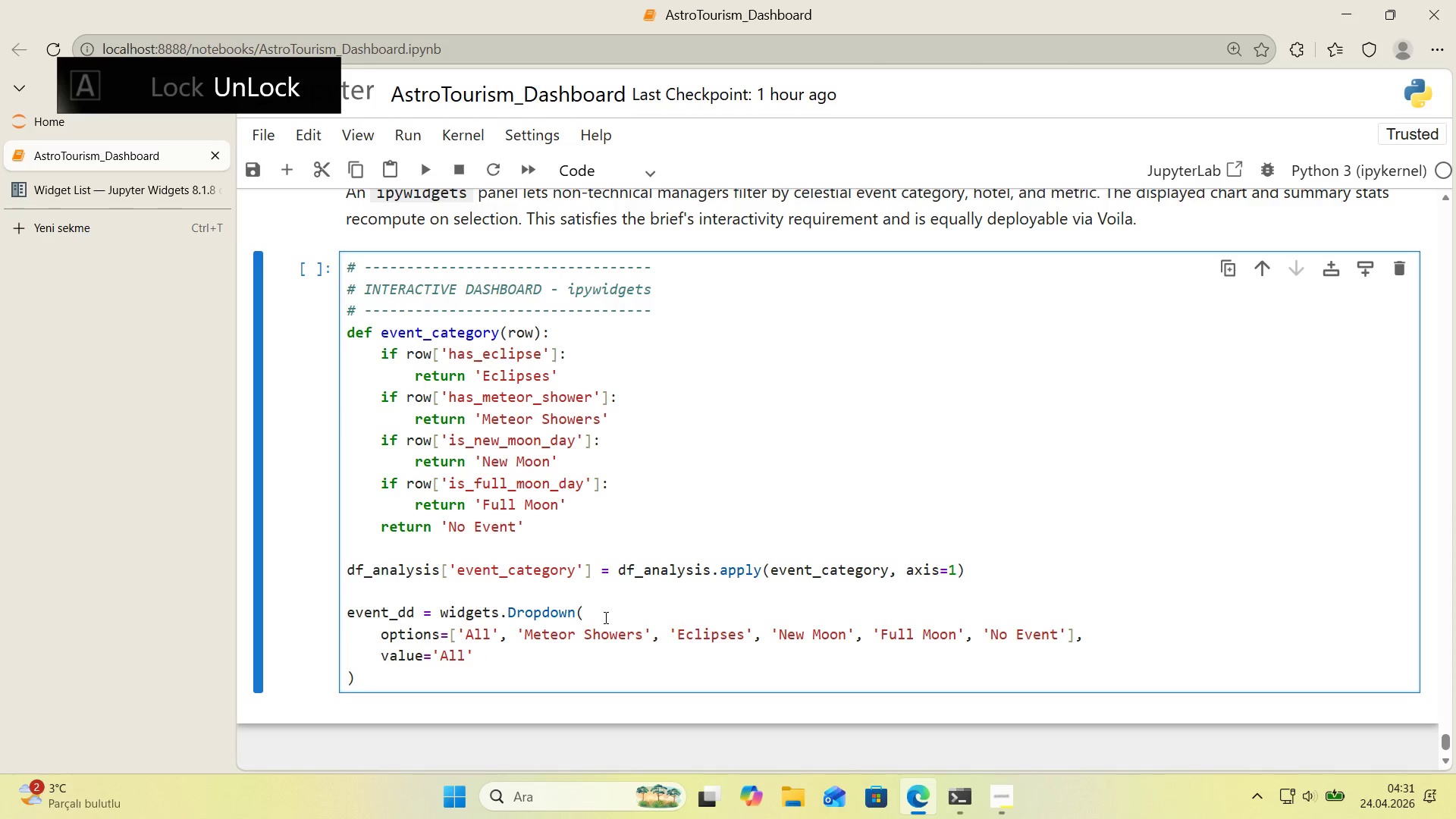 
type(, descr'ot)
key(Backspace)
key(Backspace)
type(pt'on)@@)
 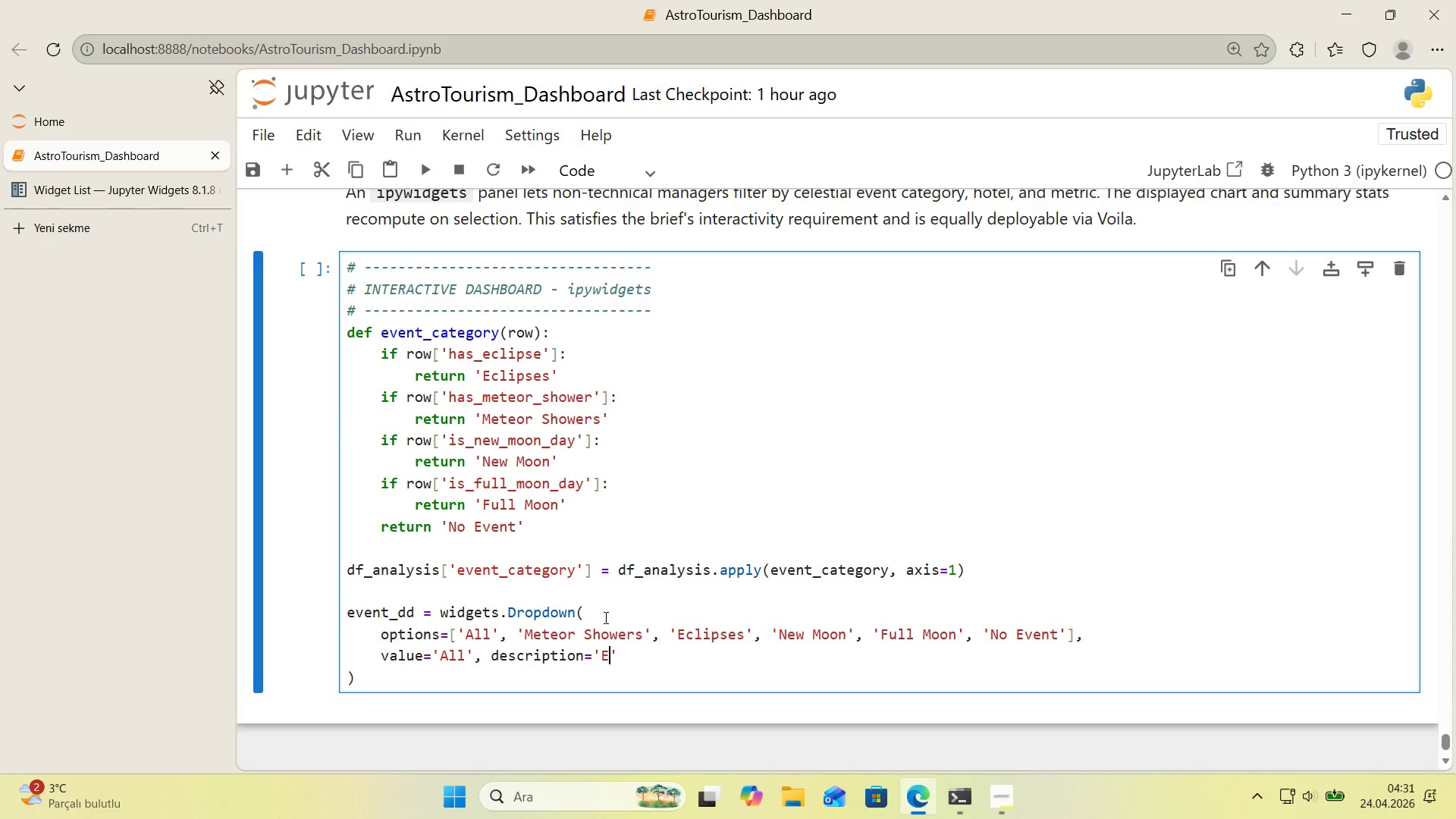 
 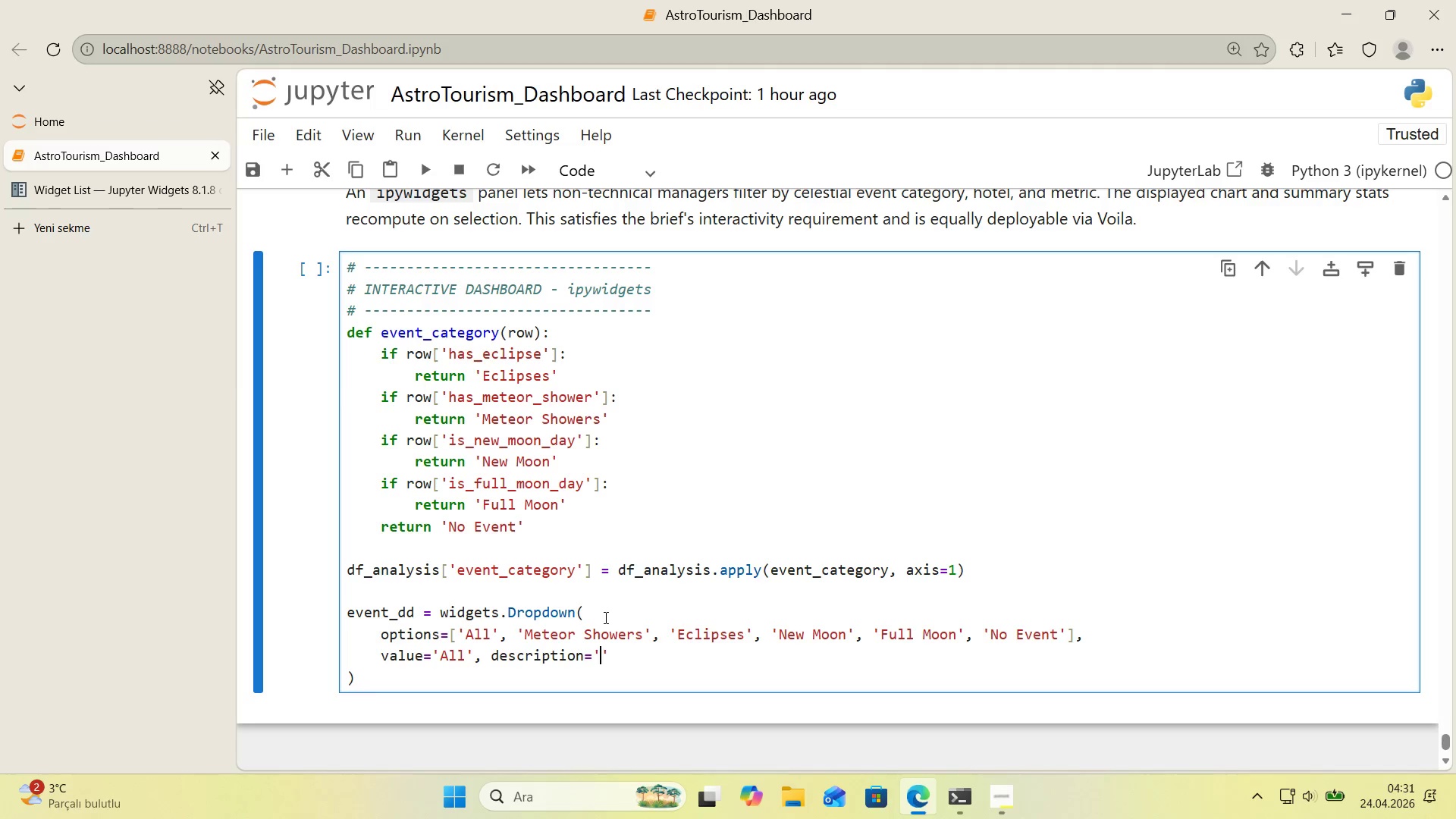 
key(ArrowLeft)
 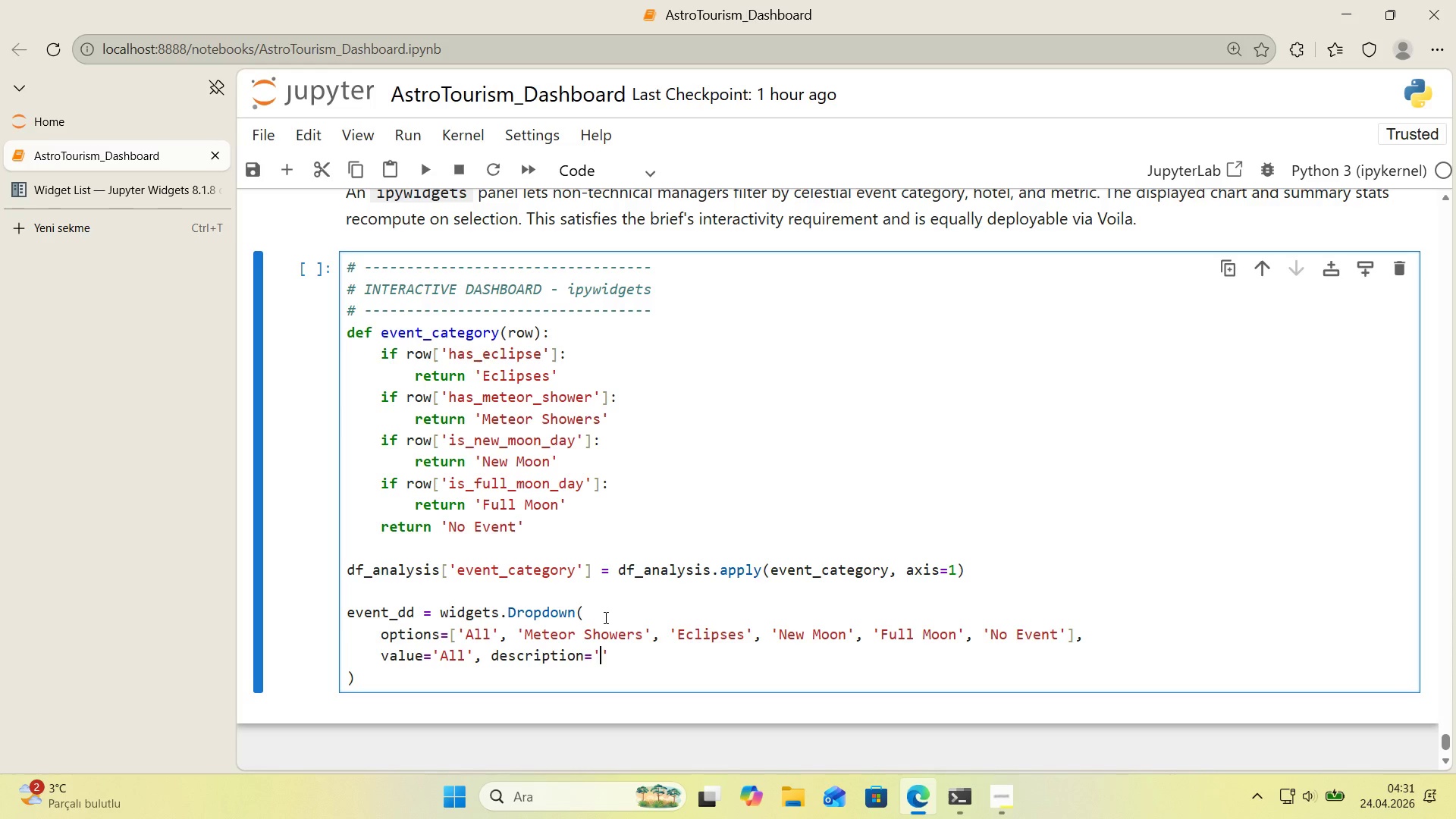 
type(Event>)
 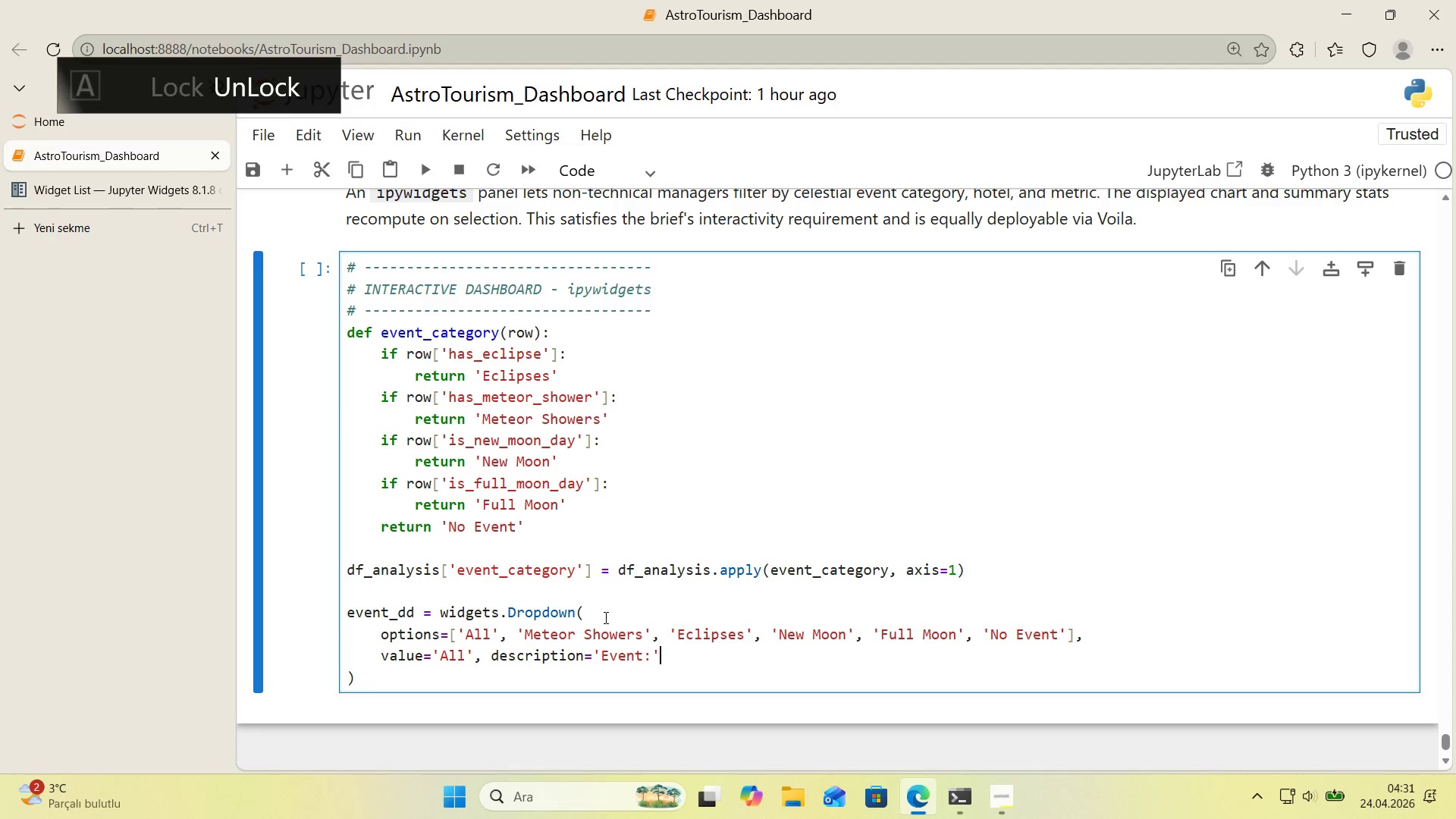 
key(ArrowRight)
 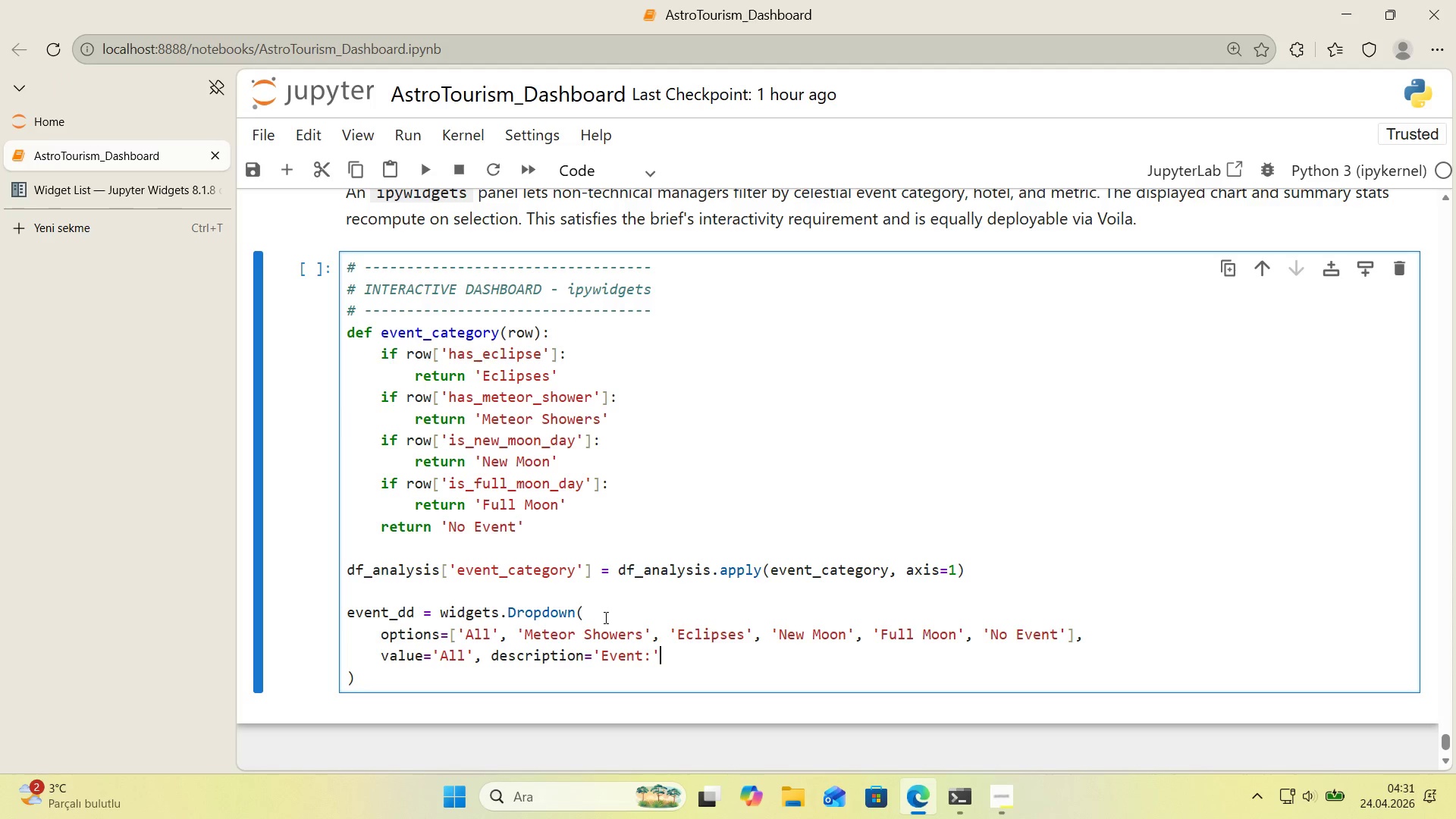 
type(, style))
 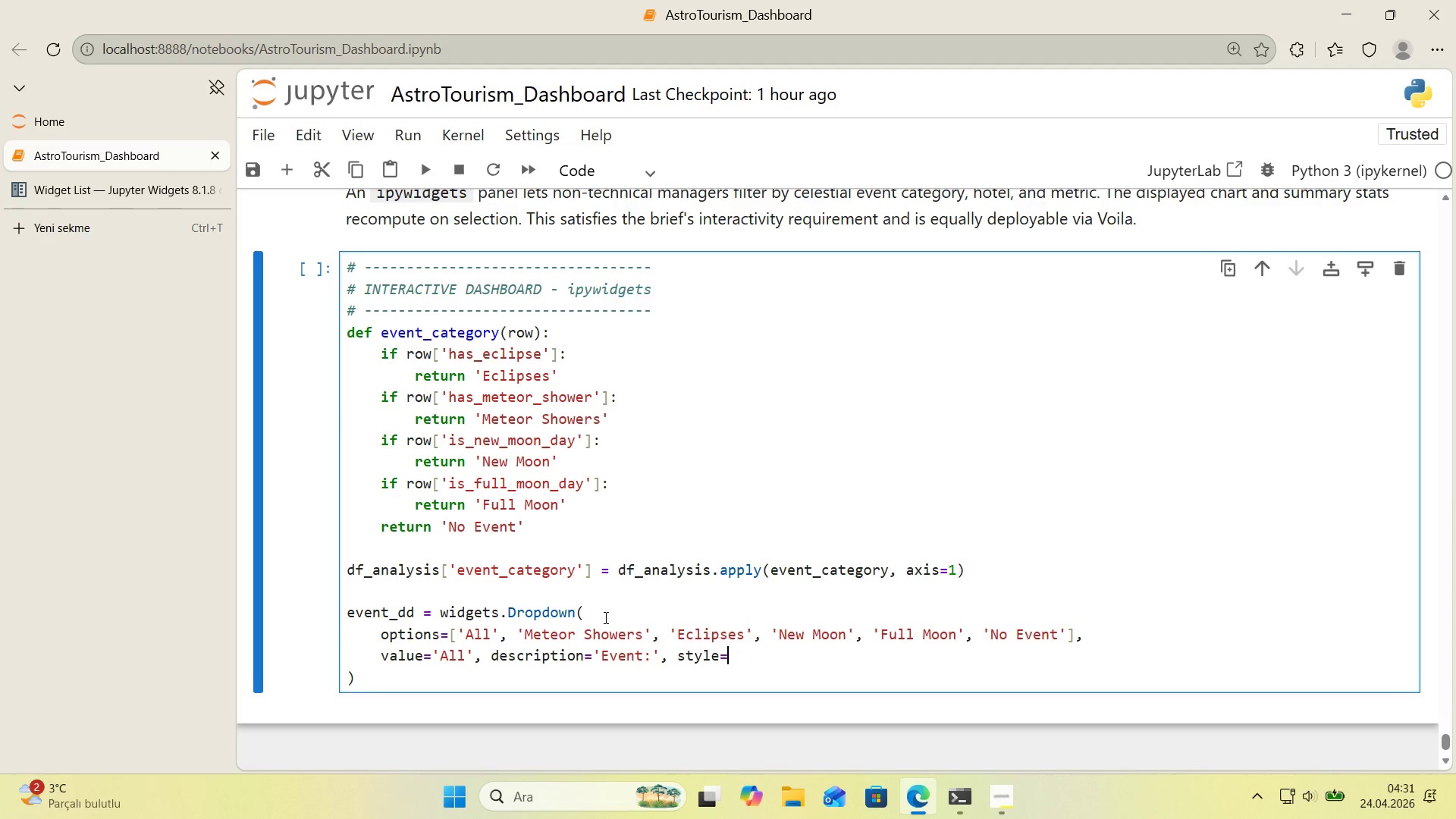 
key(Alt+Control+7)
 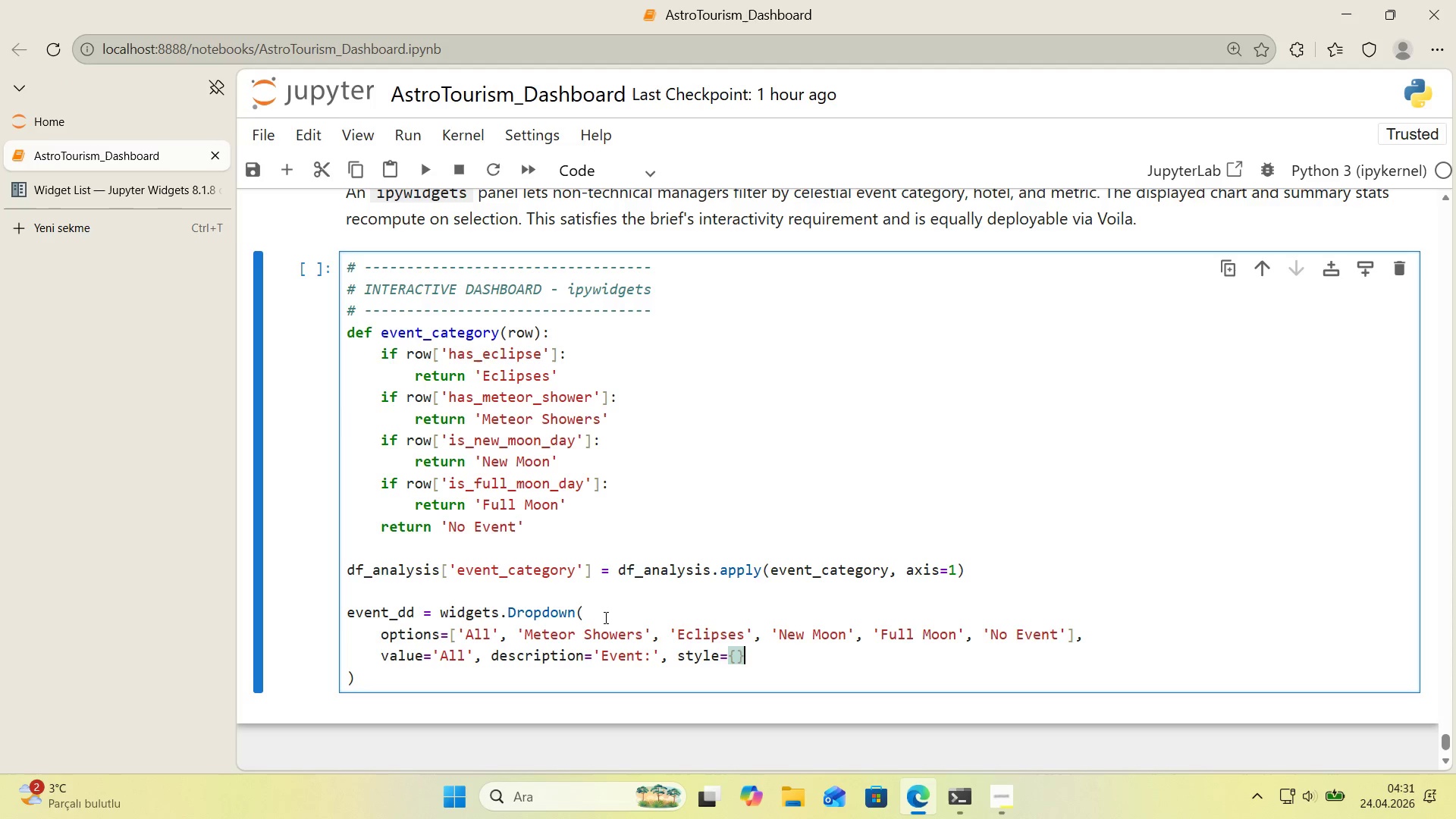 
key(Alt+Control+0)
 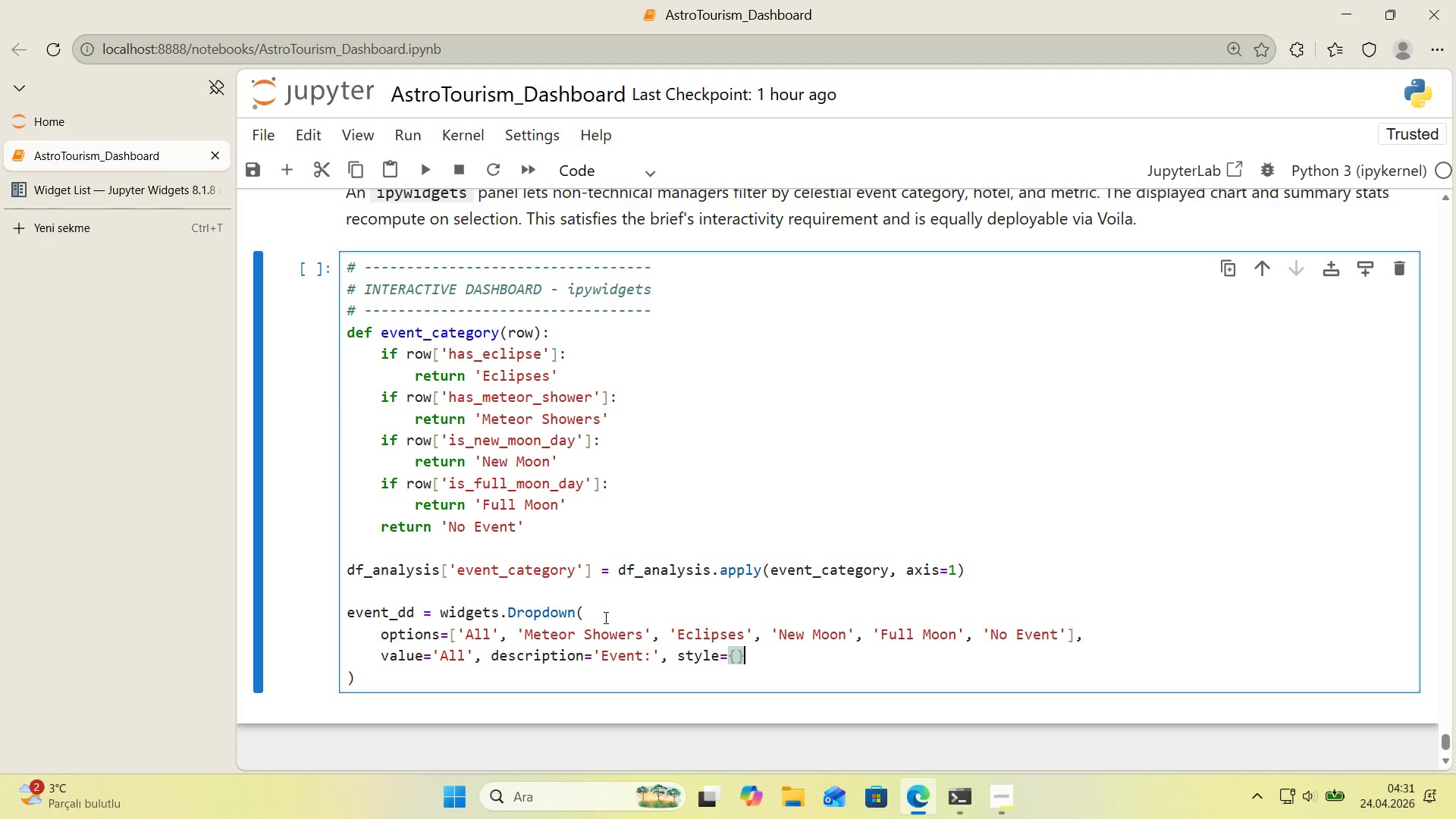 
key(ArrowLeft)
 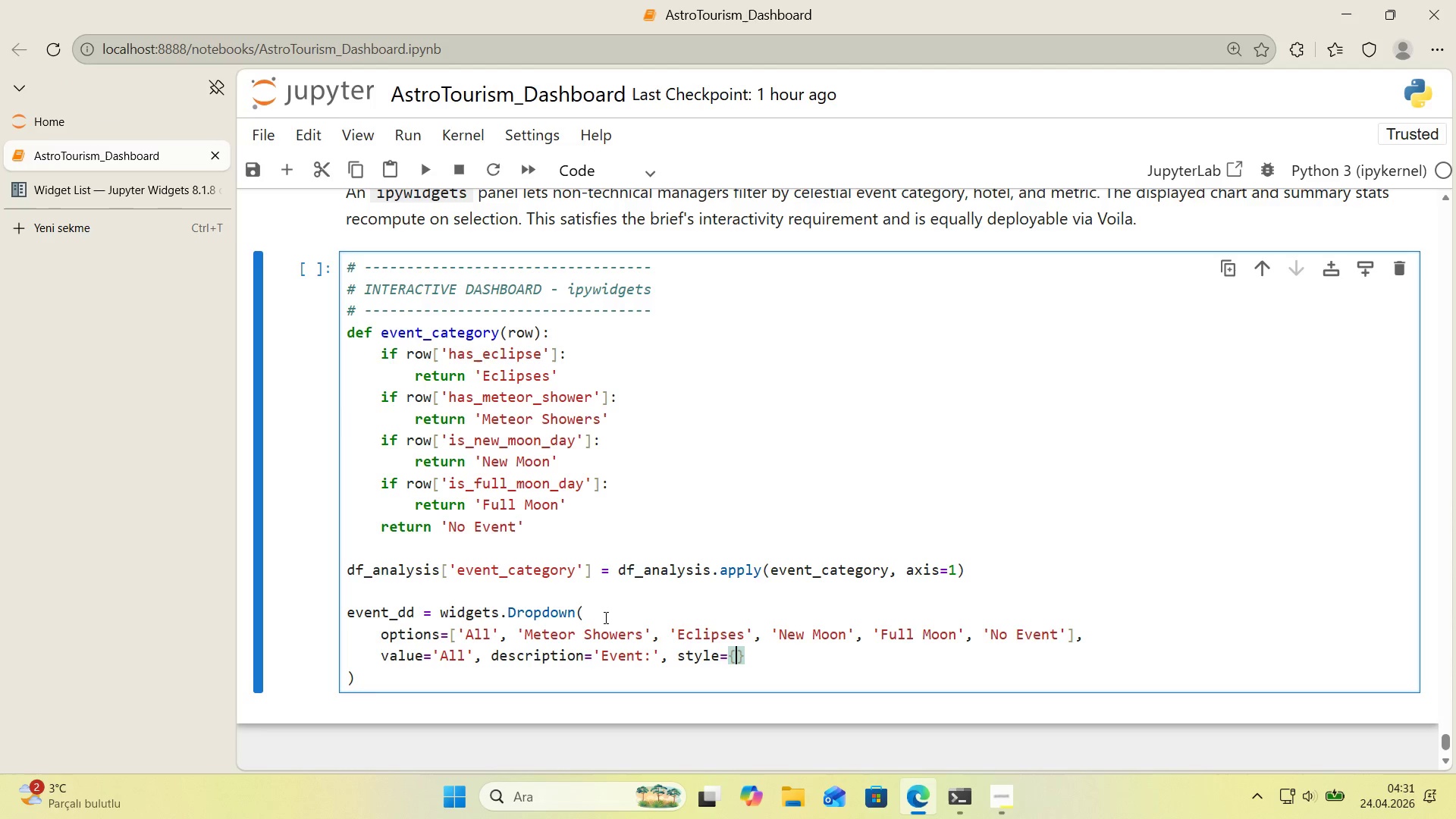 
type(@@)
 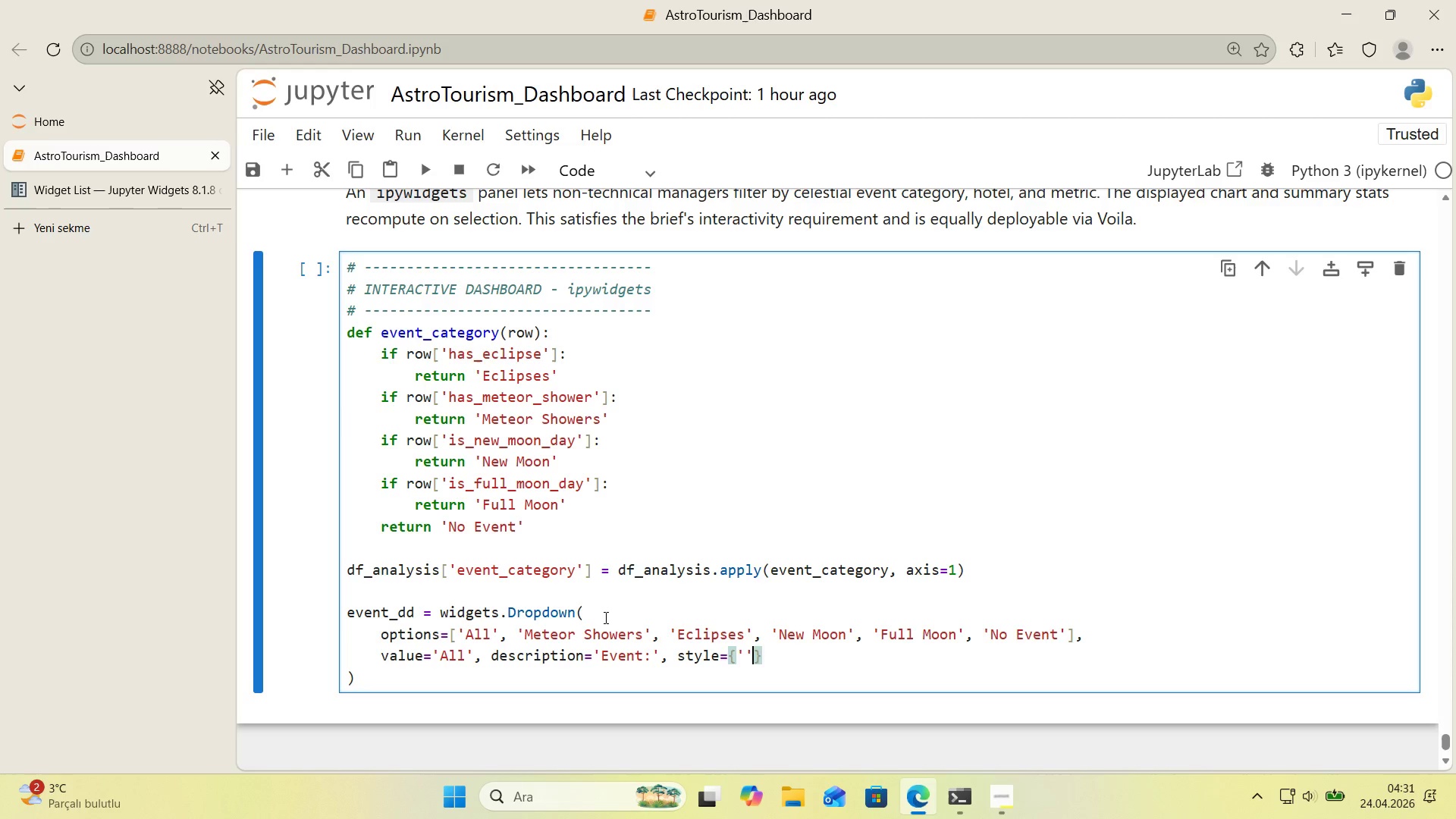 
key(ArrowLeft)
 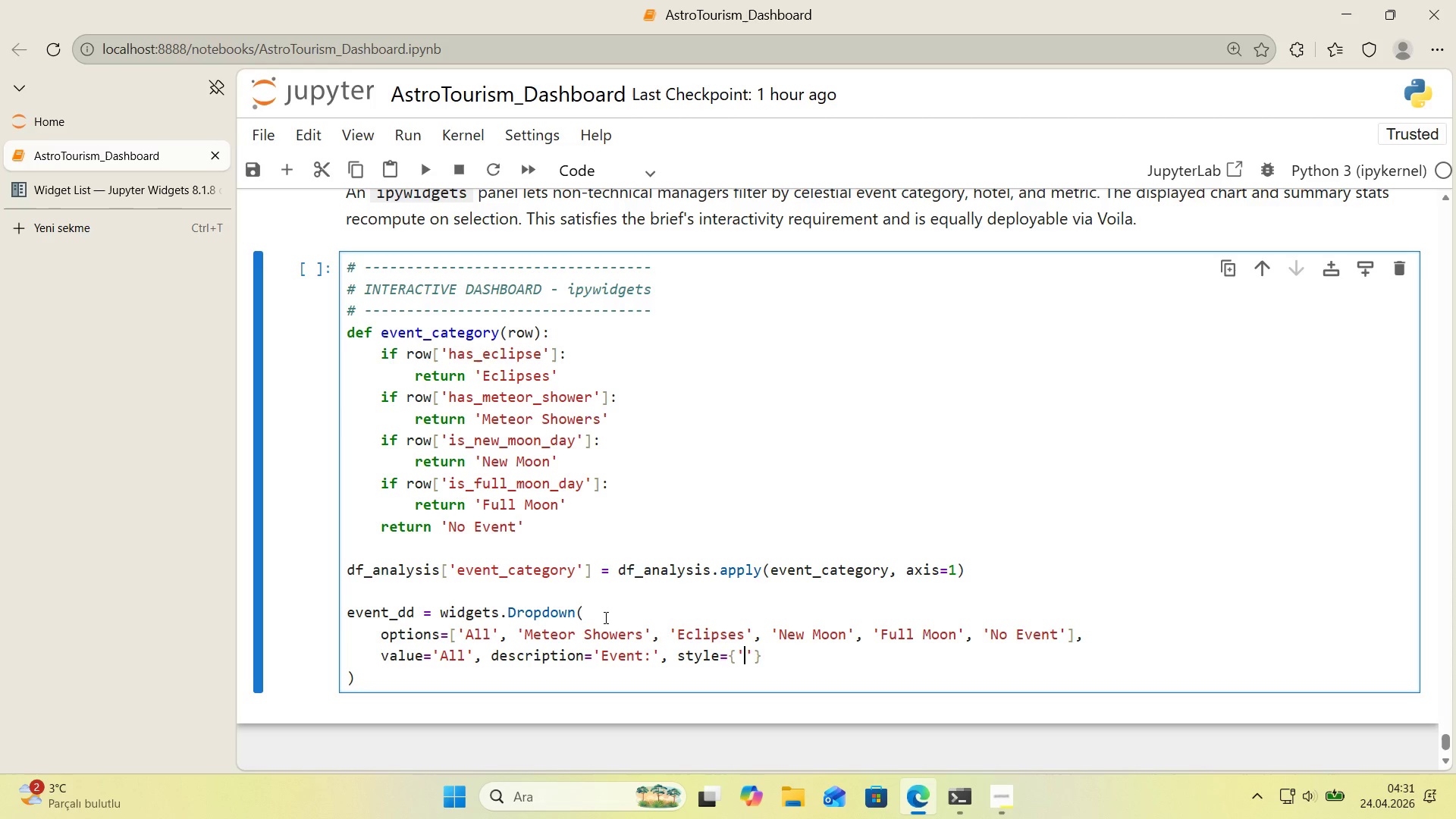 
type(descr'pt'on)
 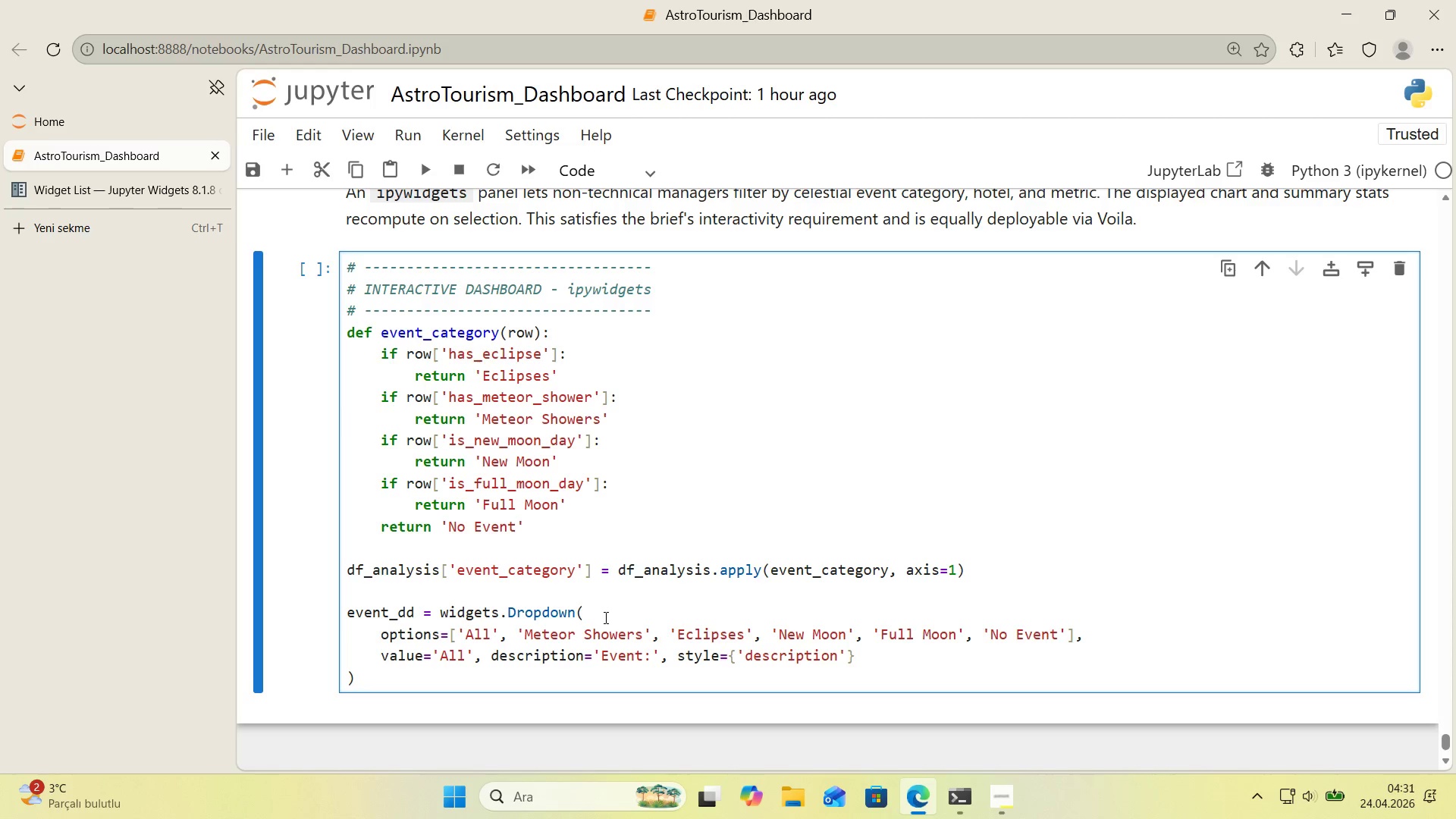 
wait(5.91)
 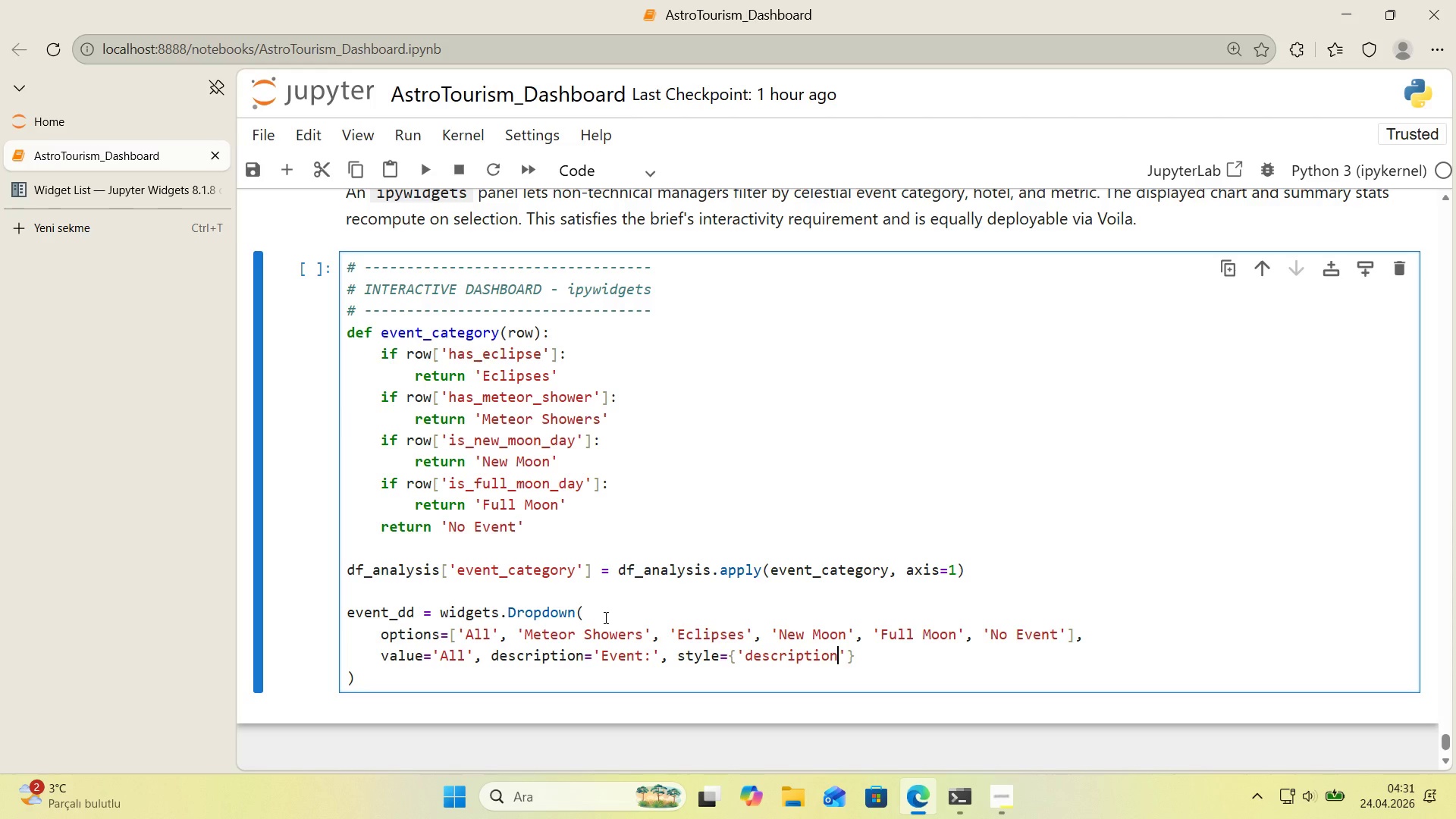 
type(_w'dth)
 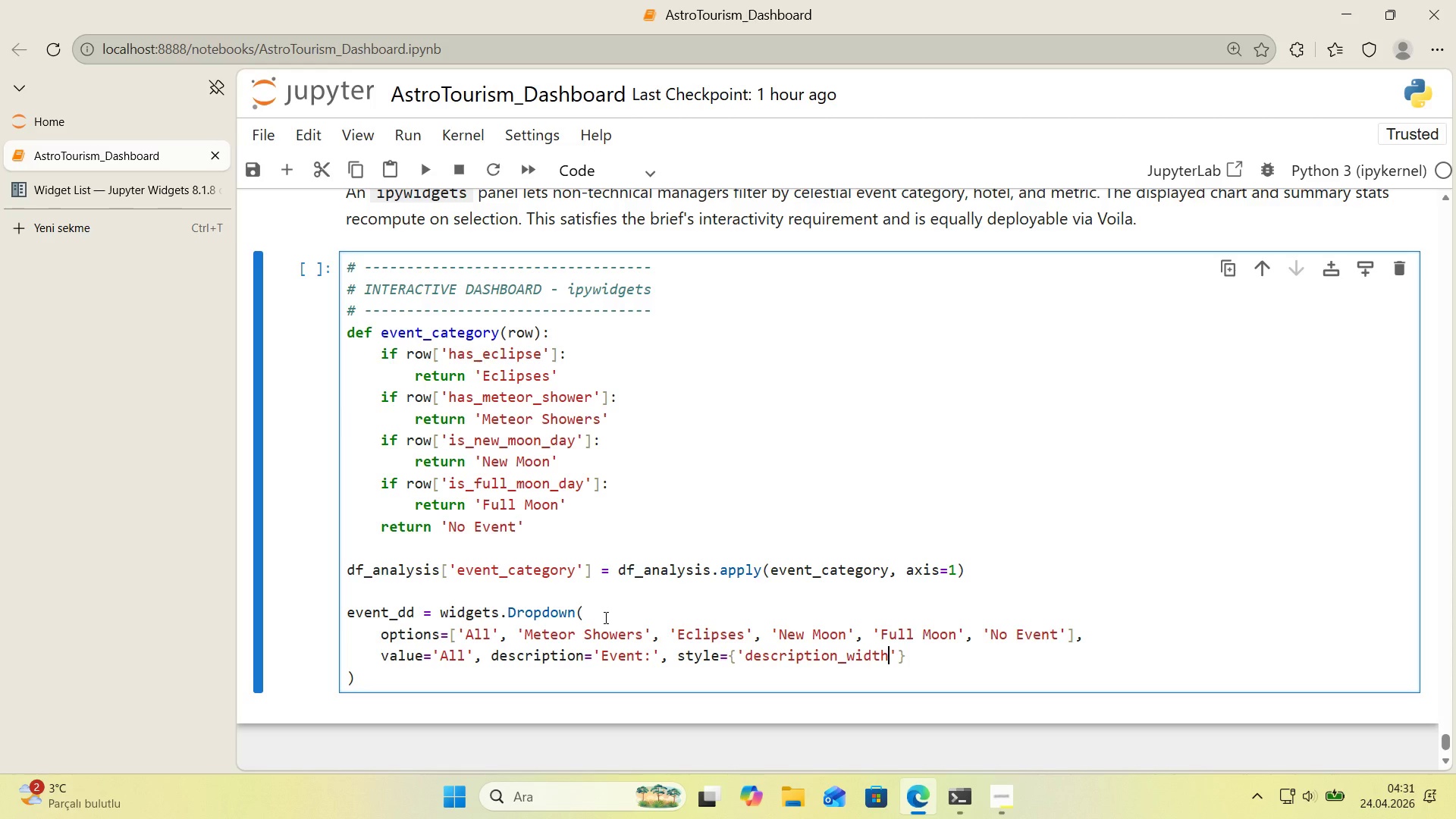 
wait(10.08)
 